 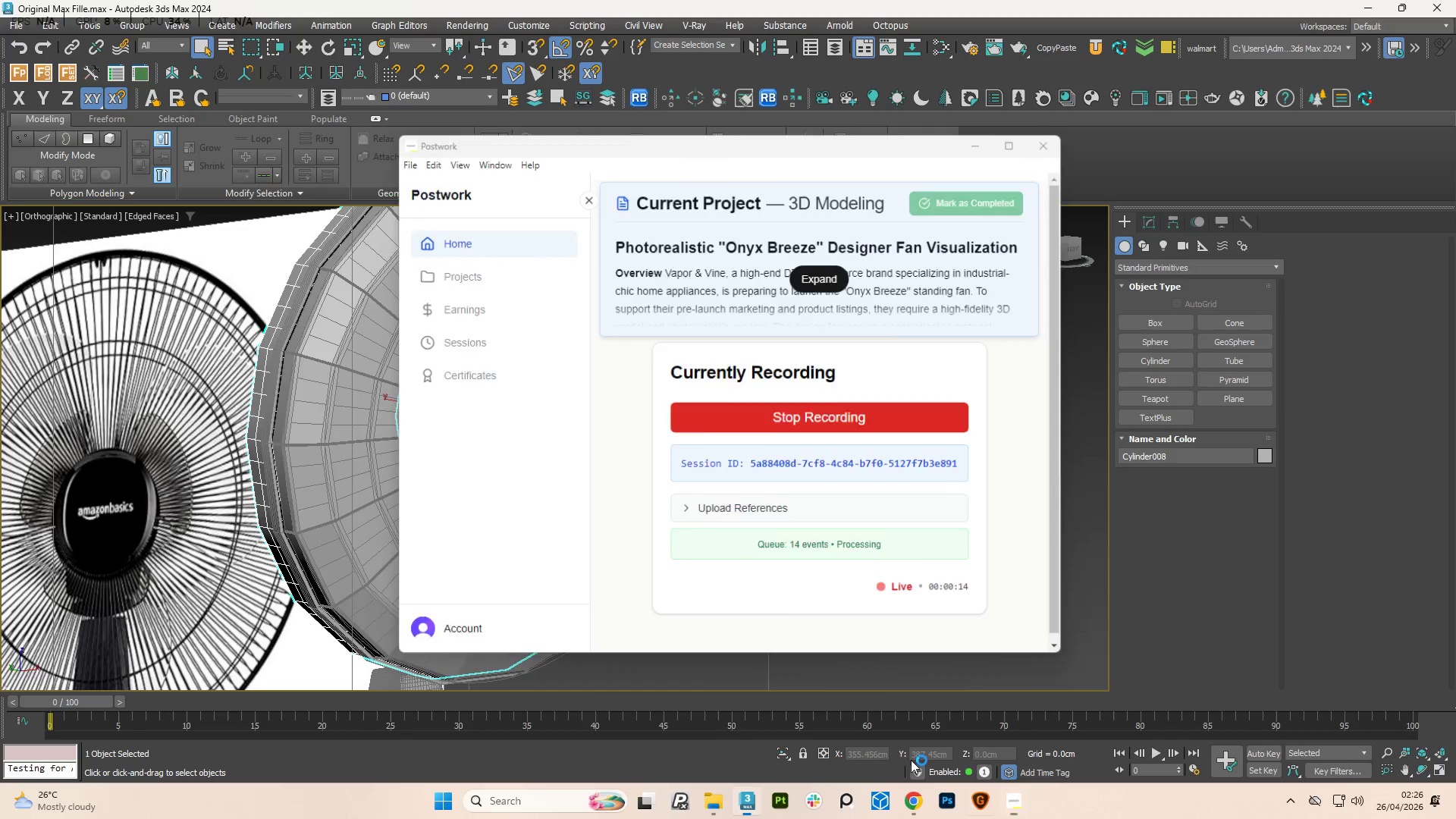 
scroll: coordinate [392, 364], scroll_direction: up, amount: 4.0
 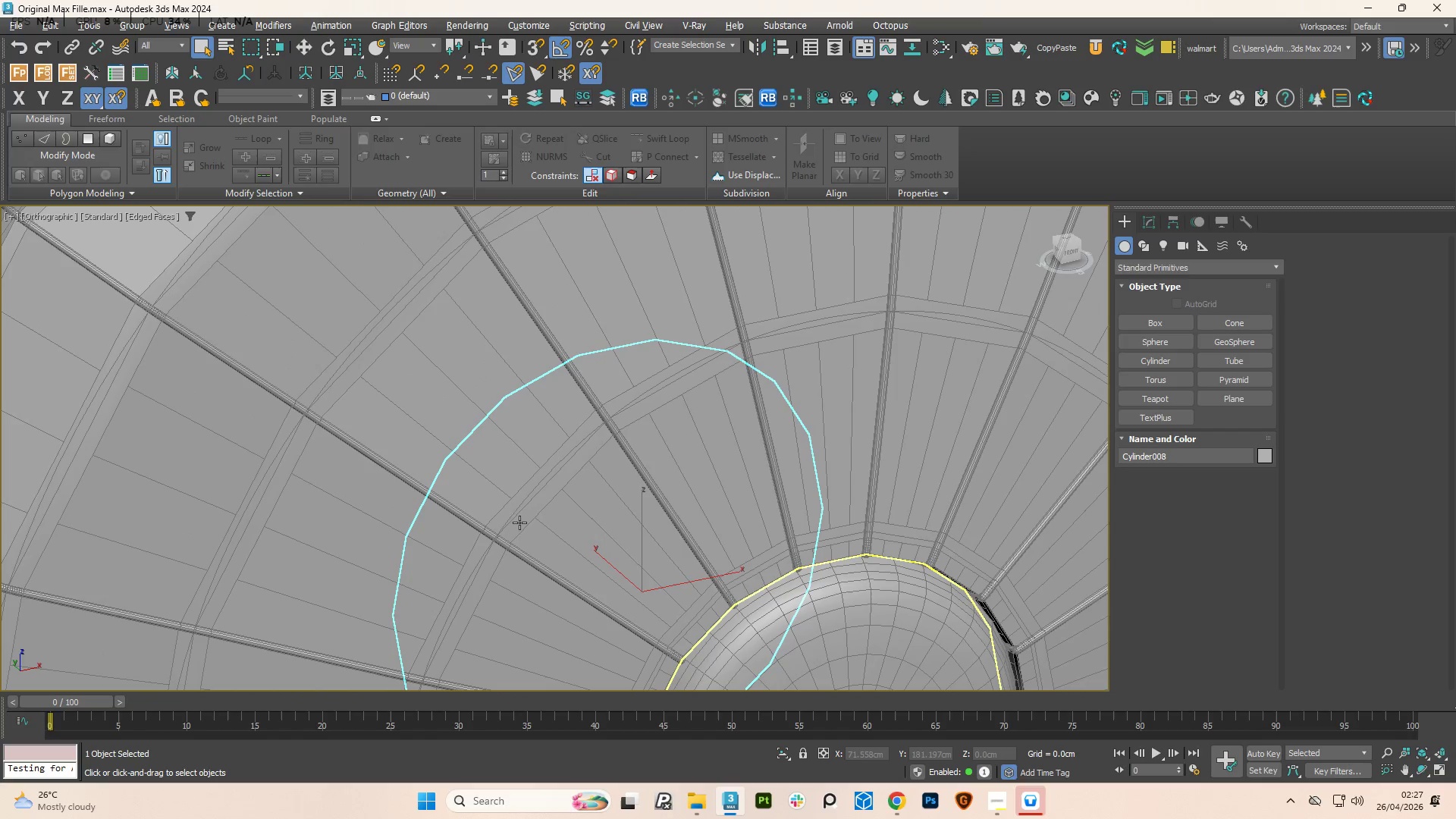 
left_click([520, 524])
 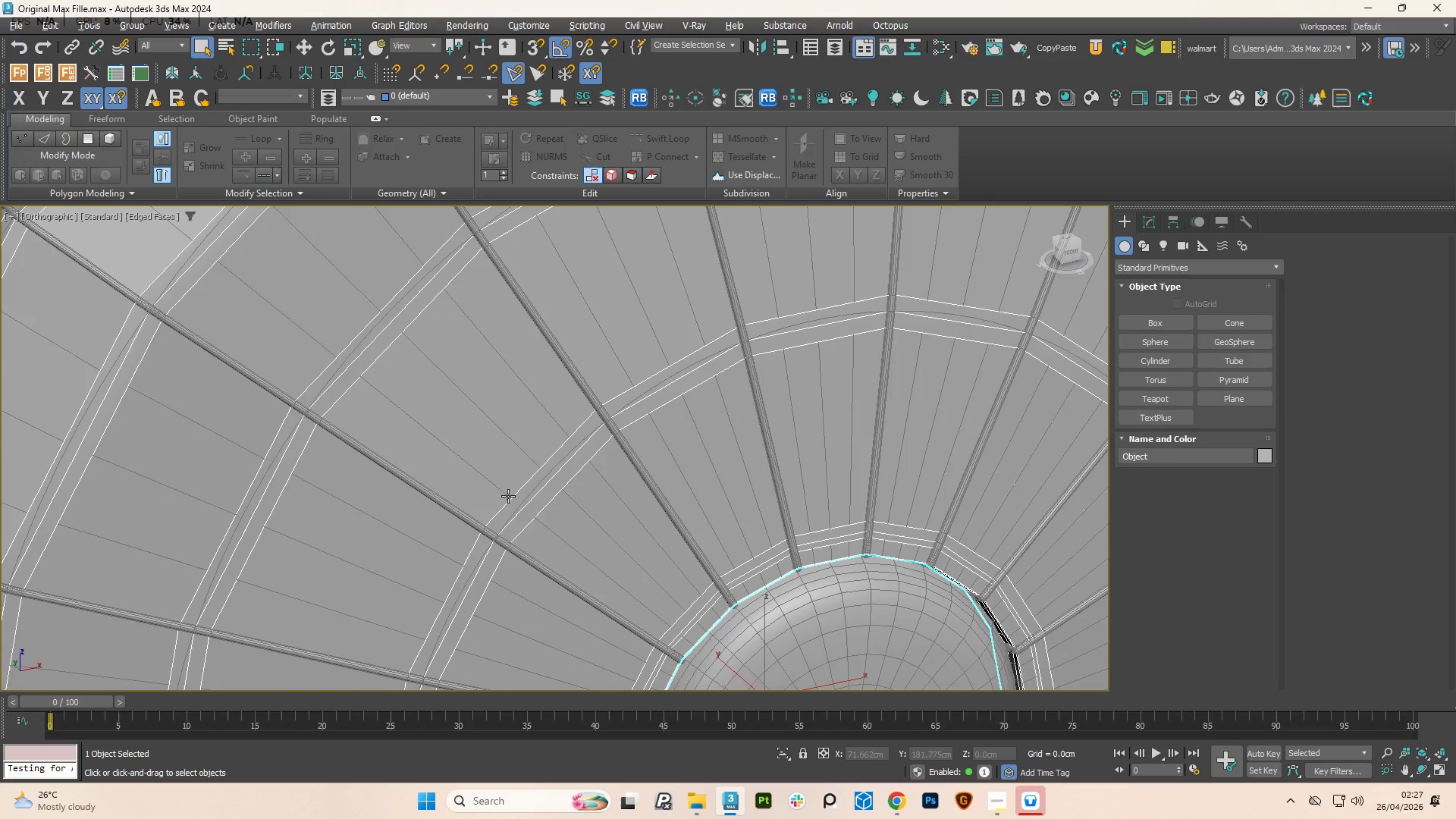 
hold_key(key=AltLeft, duration=0.75)
 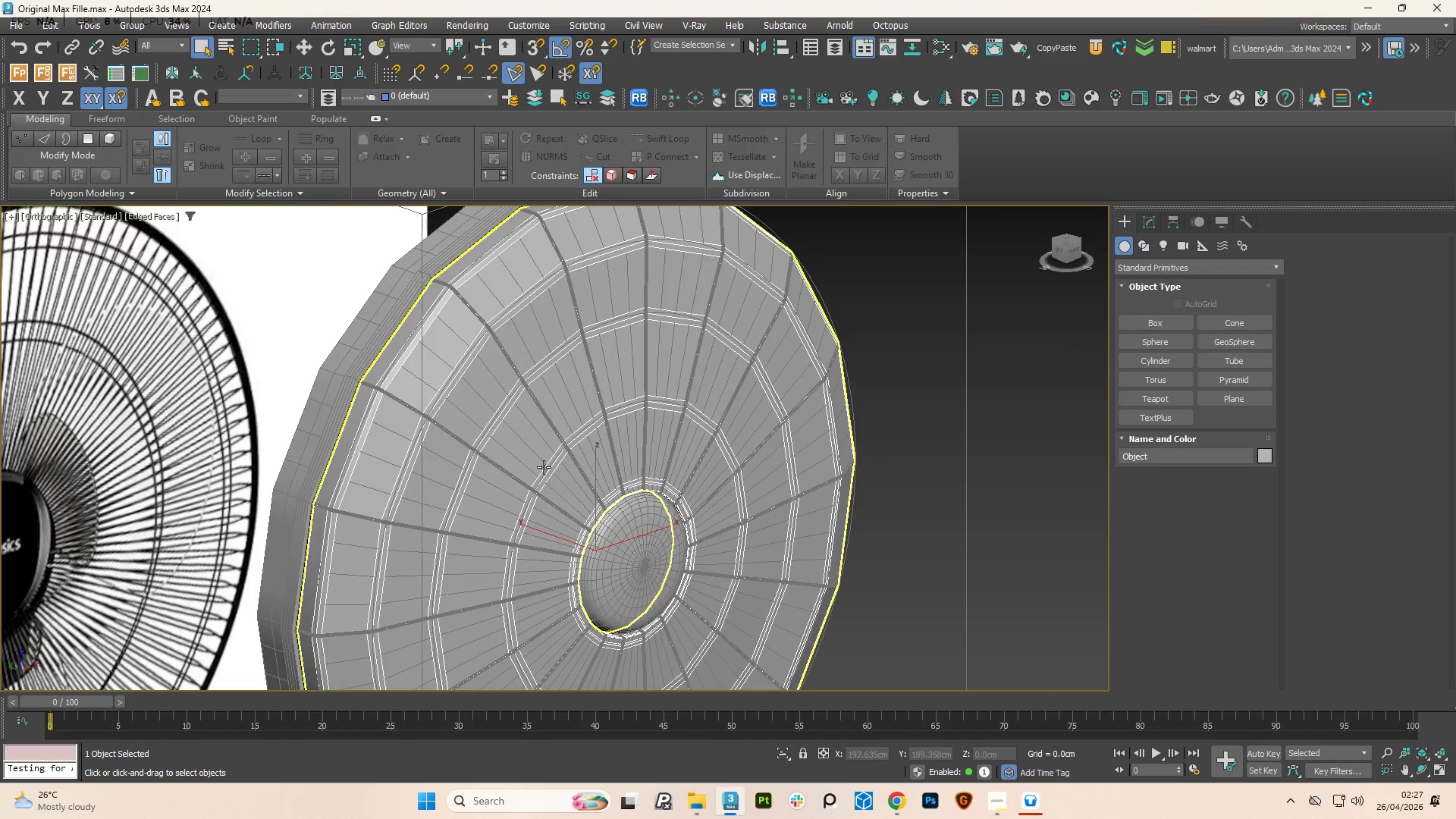 
scroll: coordinate [506, 468], scroll_direction: down, amount: 3.0
 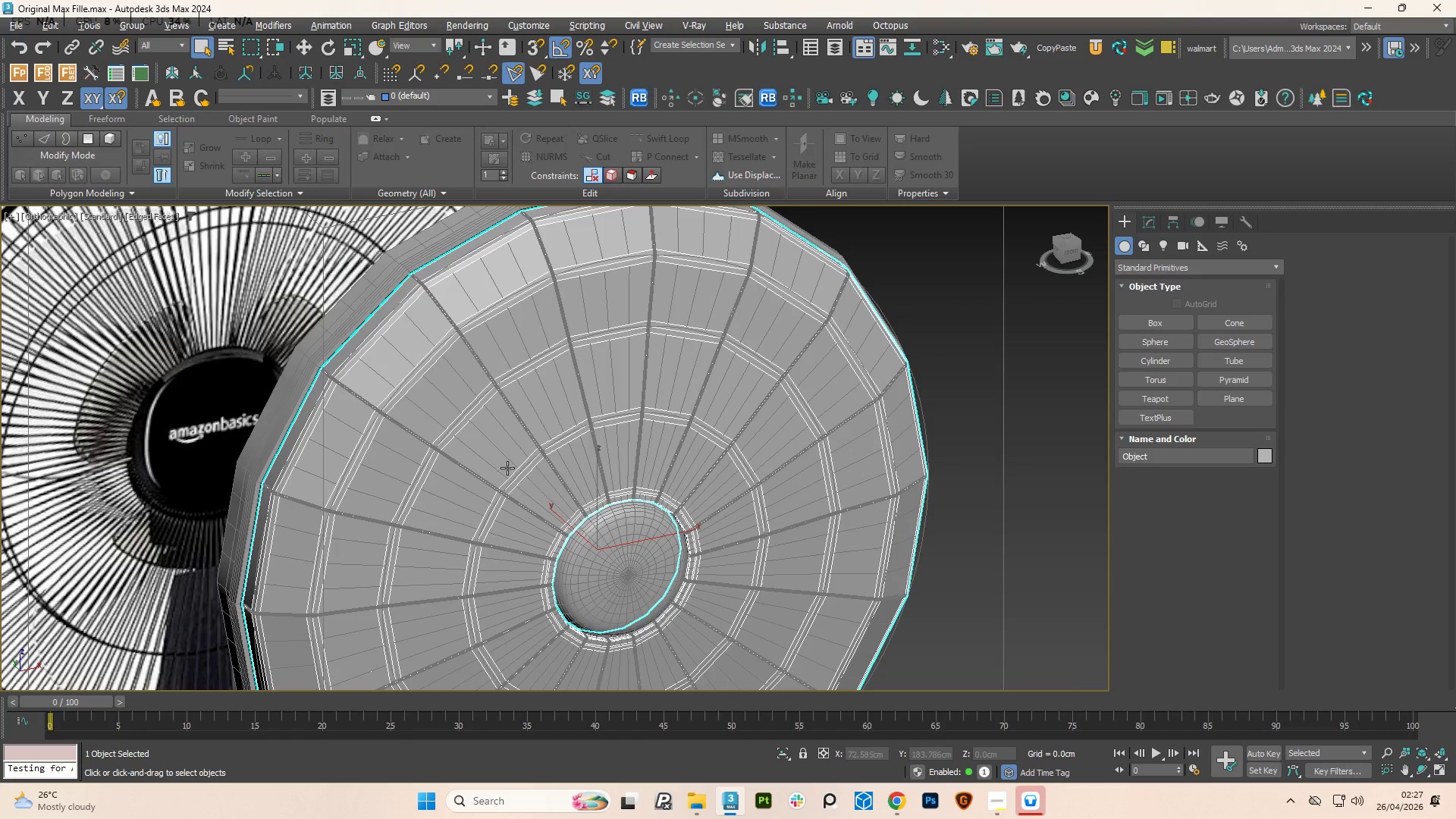 
scroll: coordinate [544, 467], scroll_direction: up, amount: 1.0
 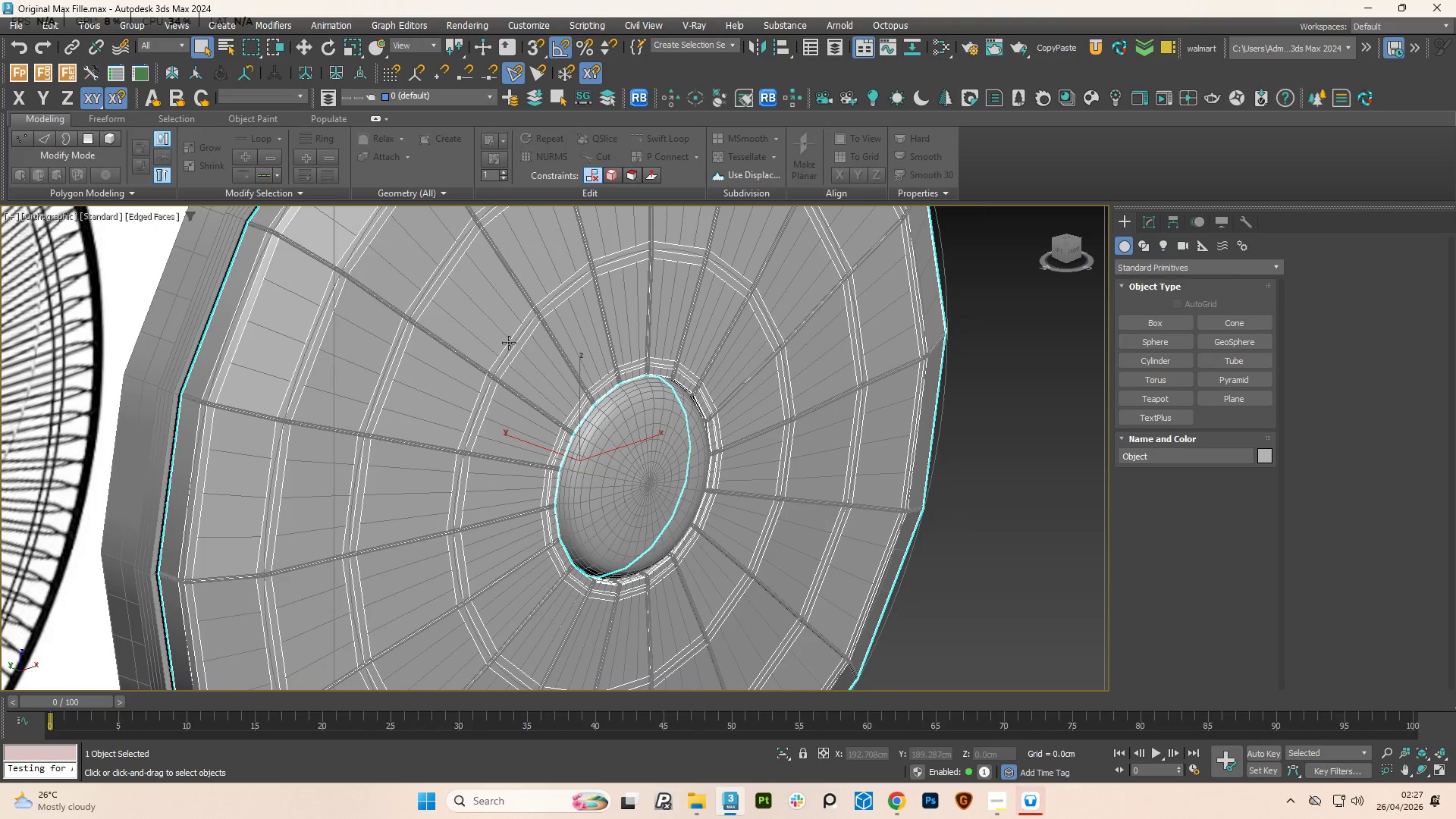 
key(2)
 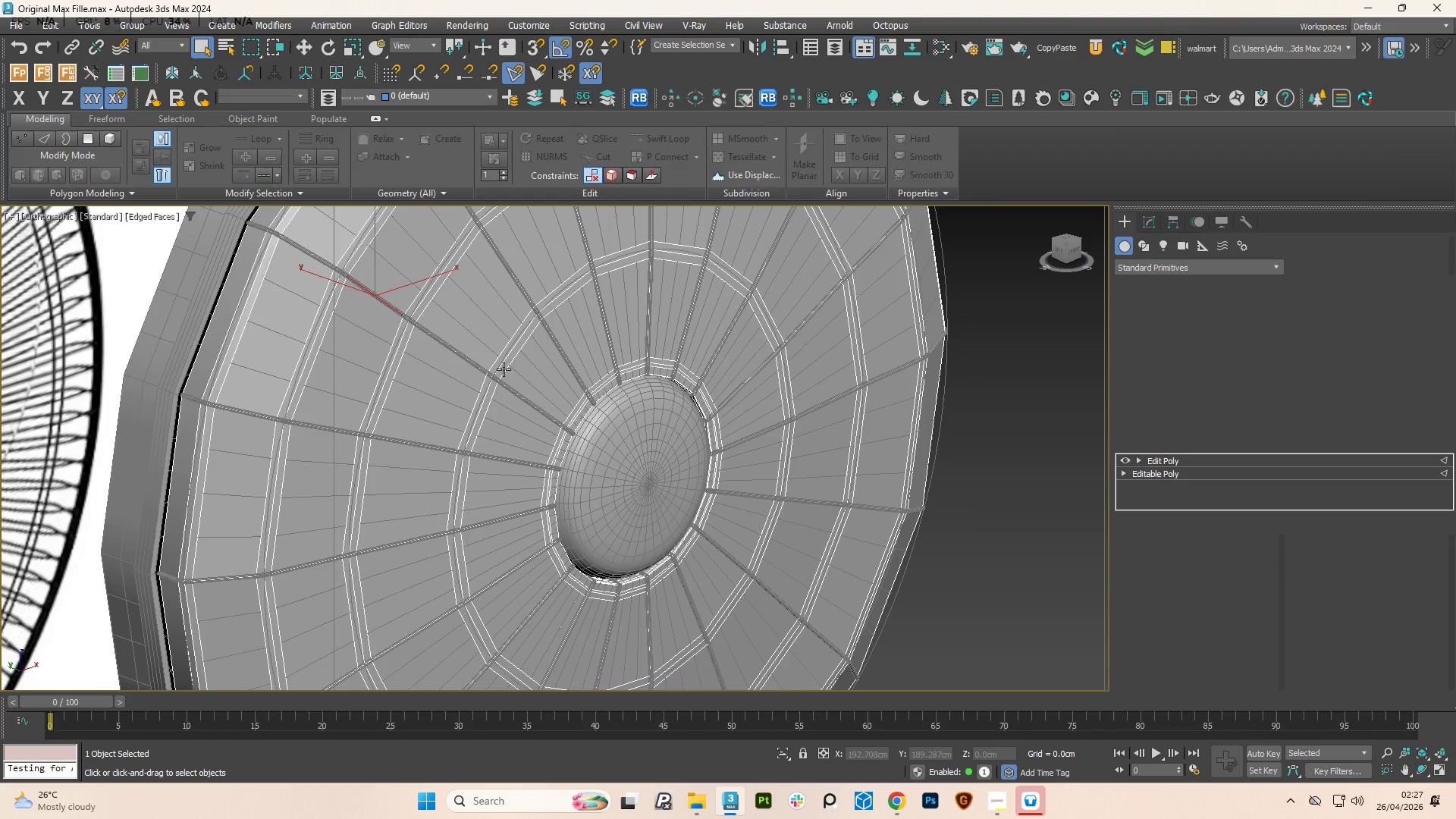 
scroll: coordinate [493, 358], scroll_direction: up, amount: 3.0
 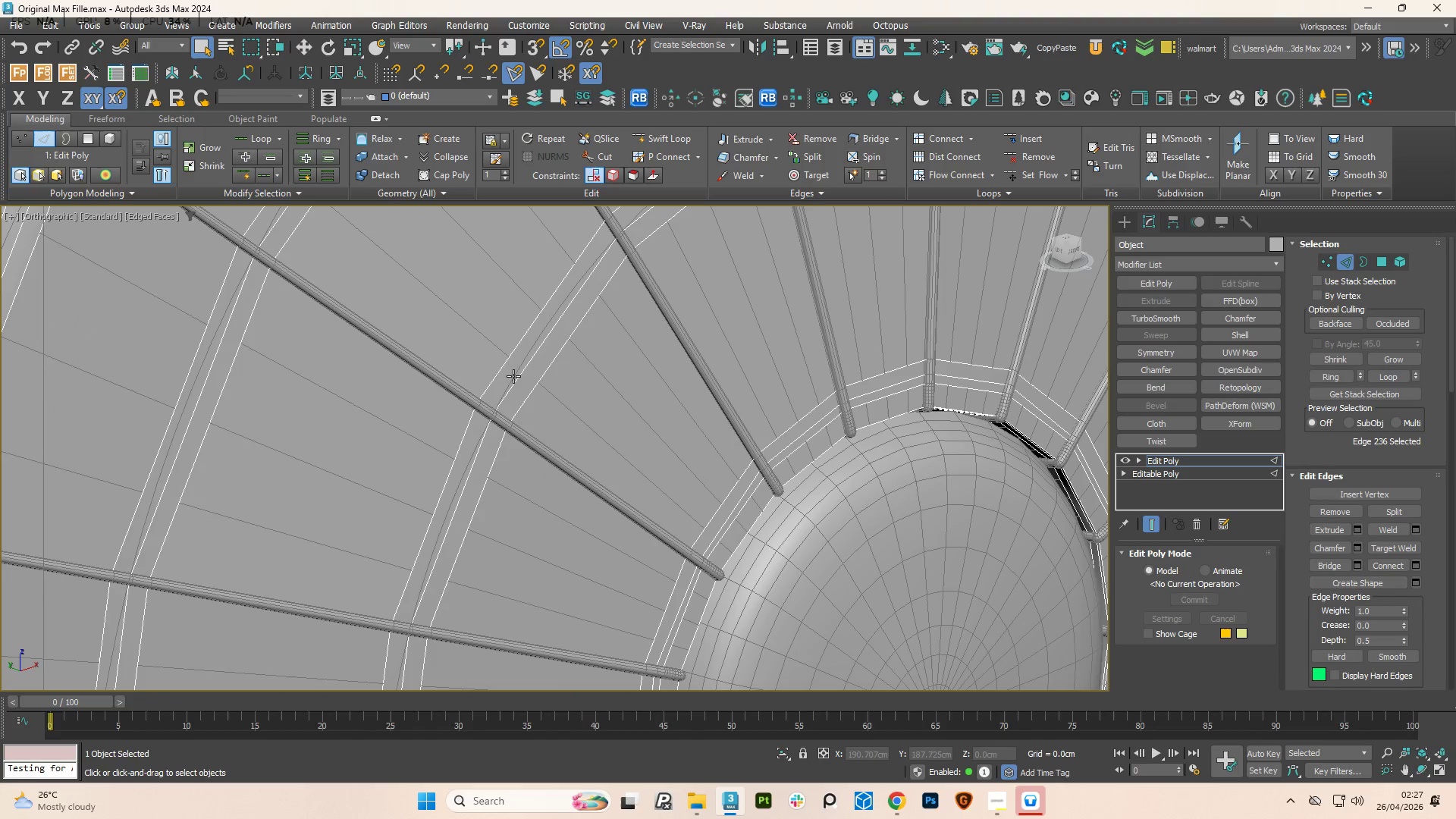 
key(2)
 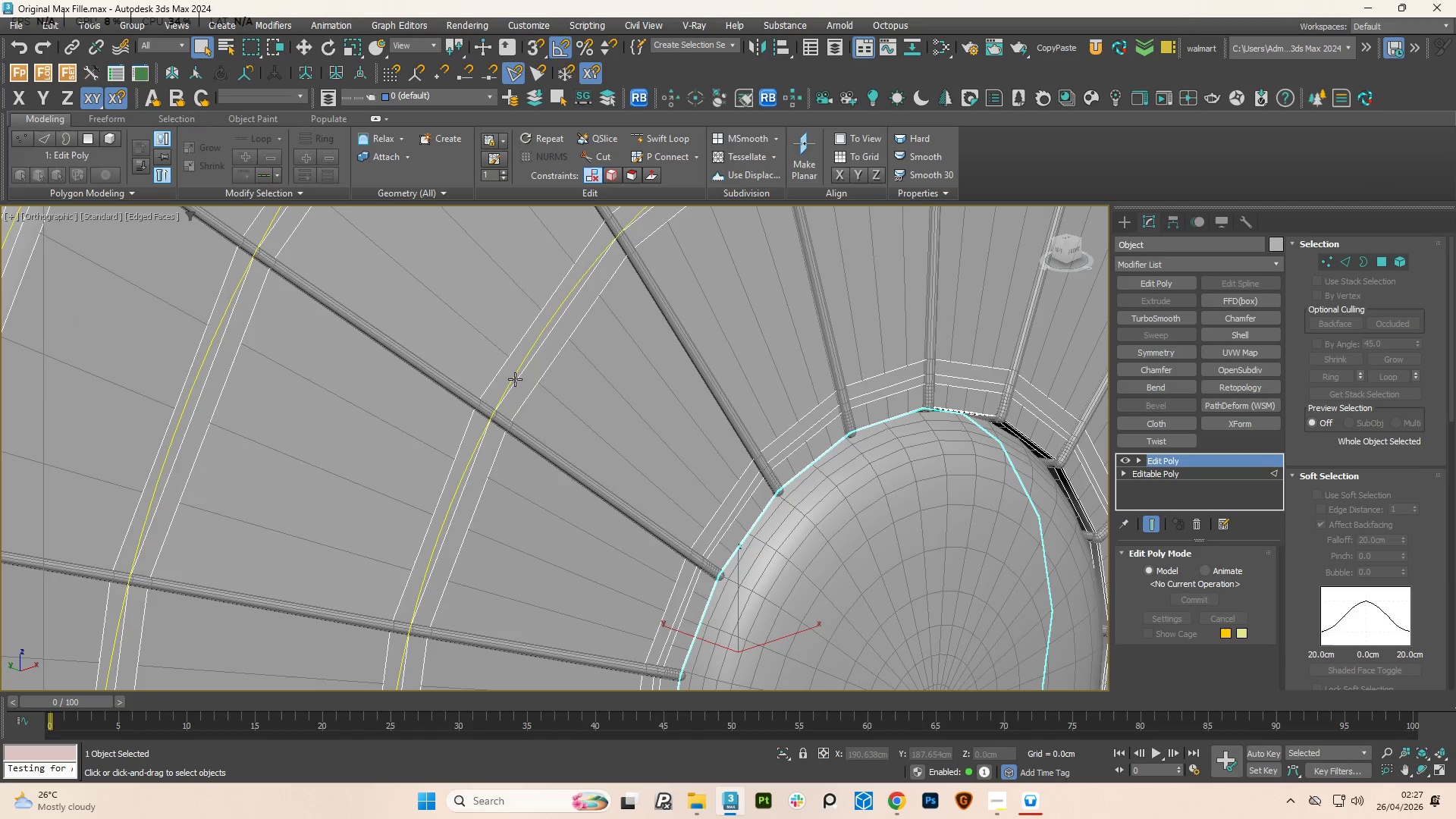 
left_click([515, 379])
 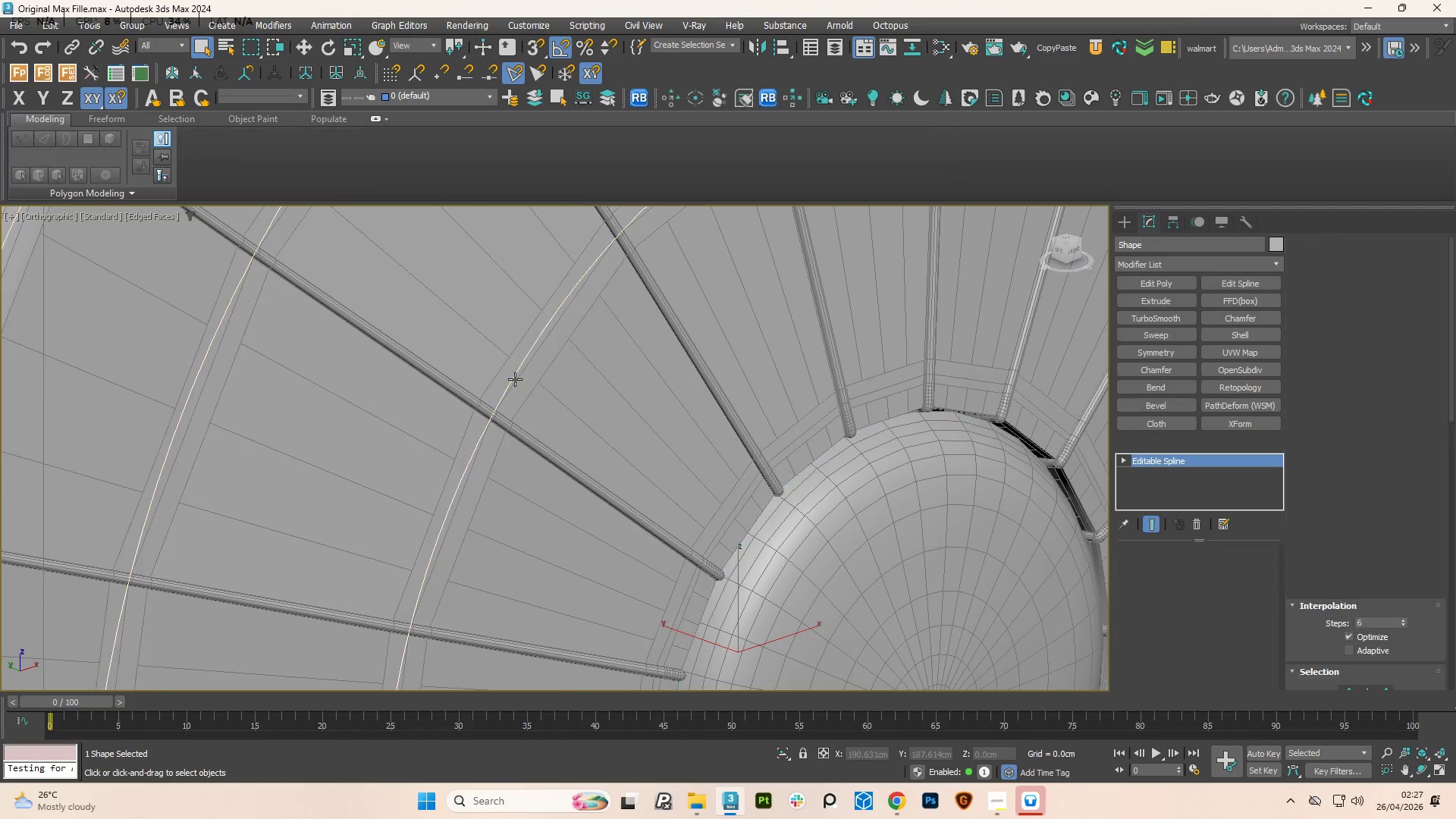 
hold_key(key=AltLeft, duration=1.28)
 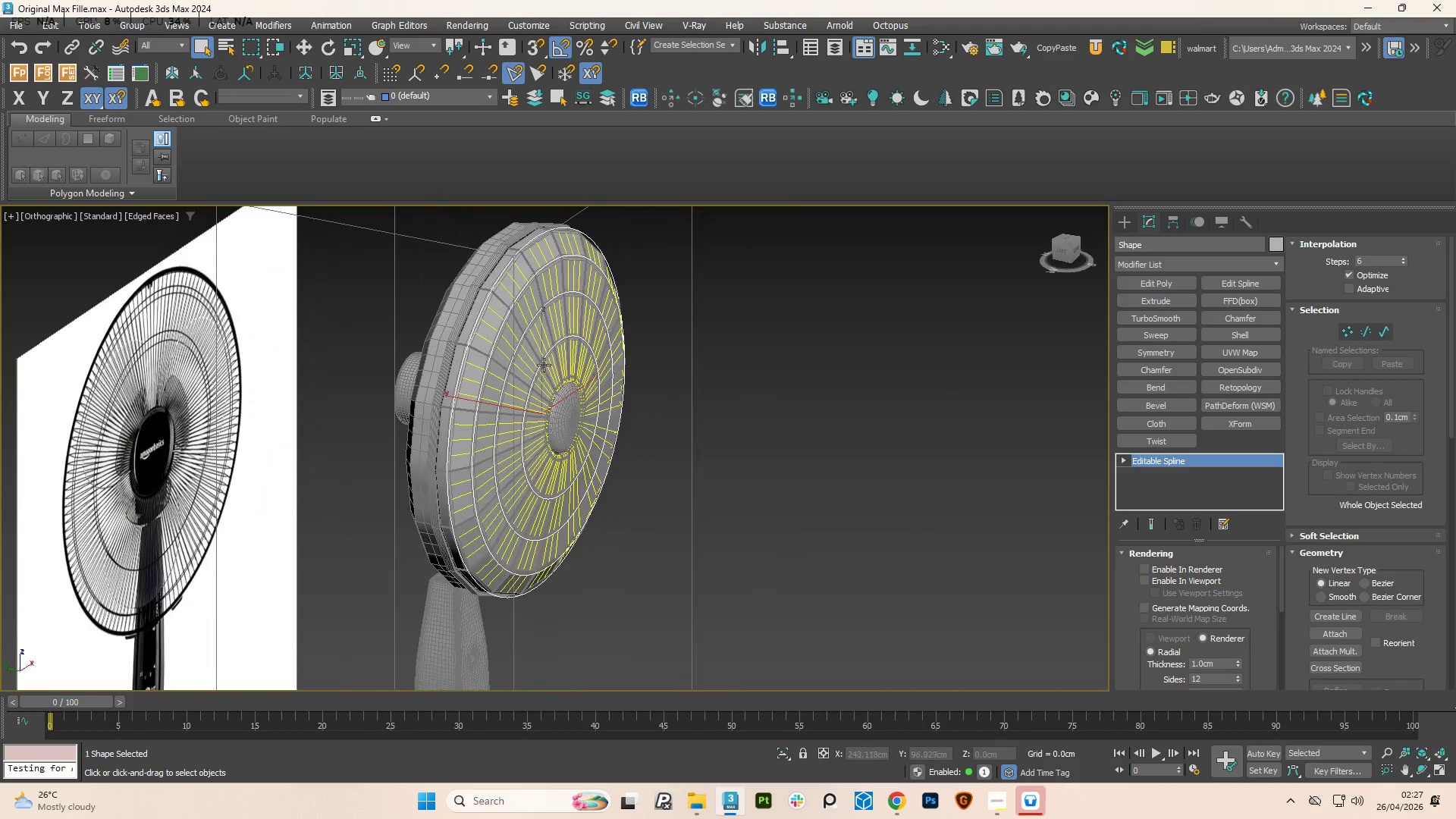 
scroll: coordinate [515, 379], scroll_direction: down, amount: 6.0
 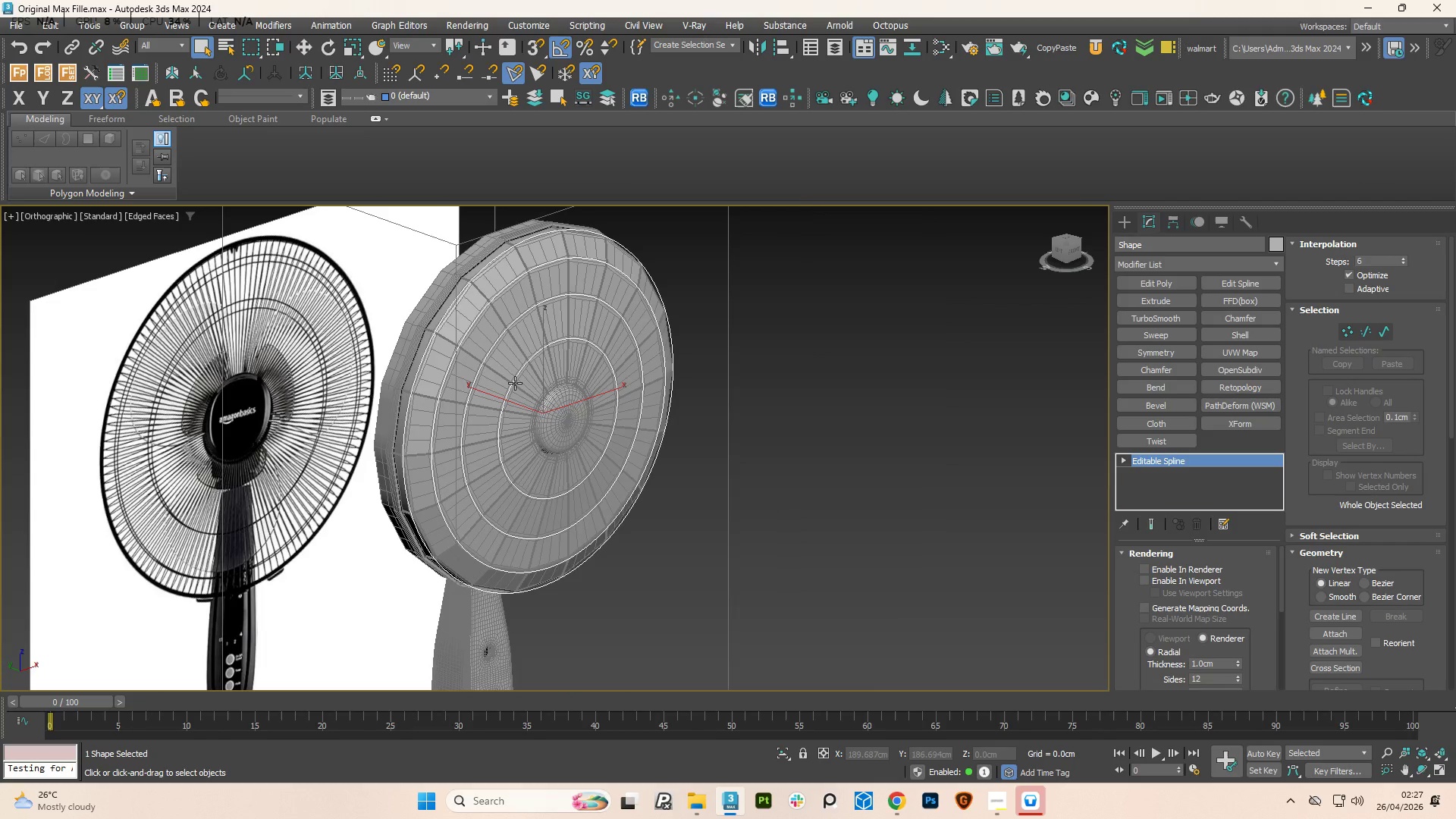 
hold_key(key=AltLeft, duration=0.7)
 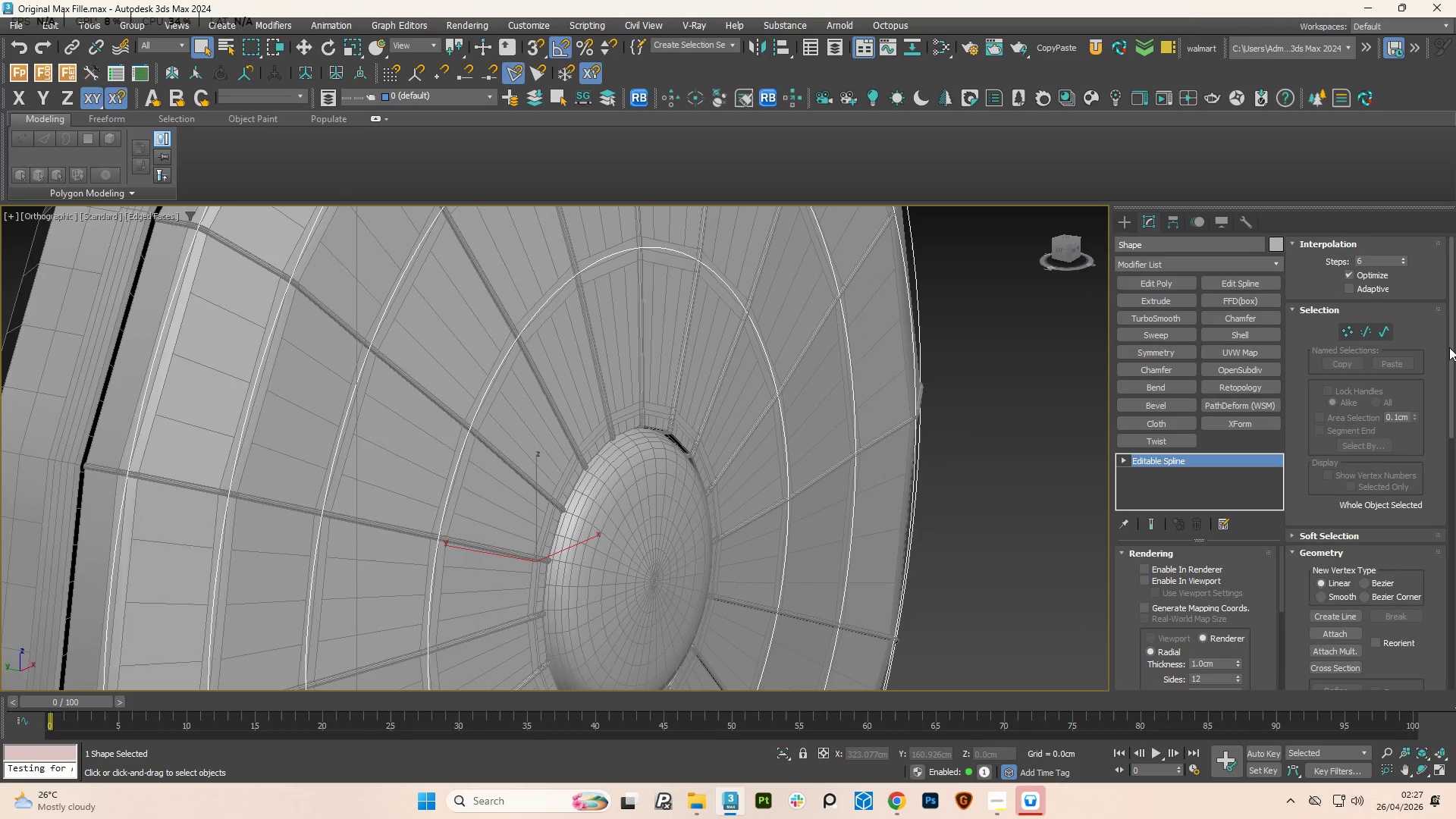 
scroll: coordinate [544, 365], scroll_direction: up, amount: 4.0
 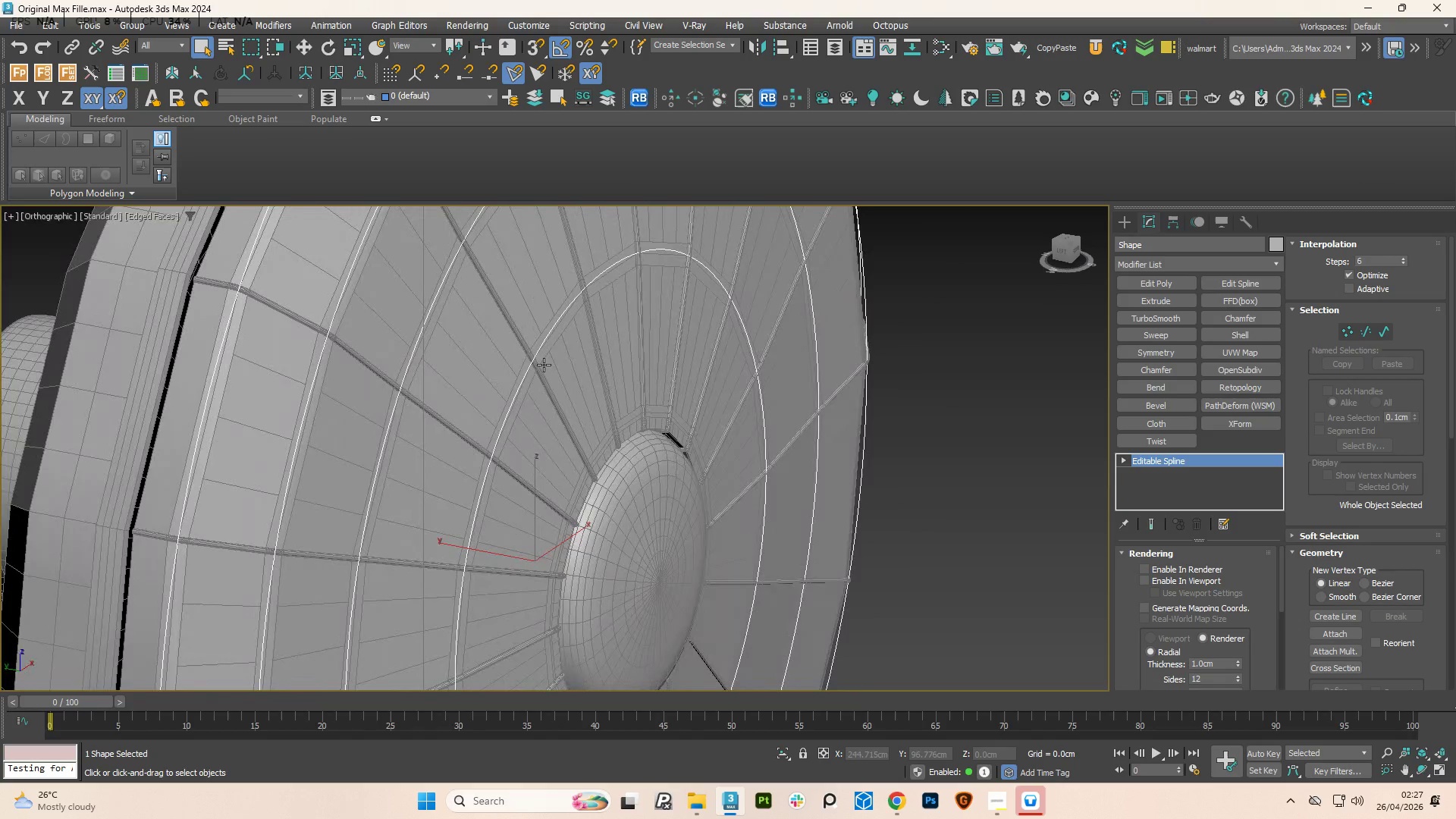 
left_click_drag(start_coordinate=[1449, 347], to_coordinate=[1450, 393])
 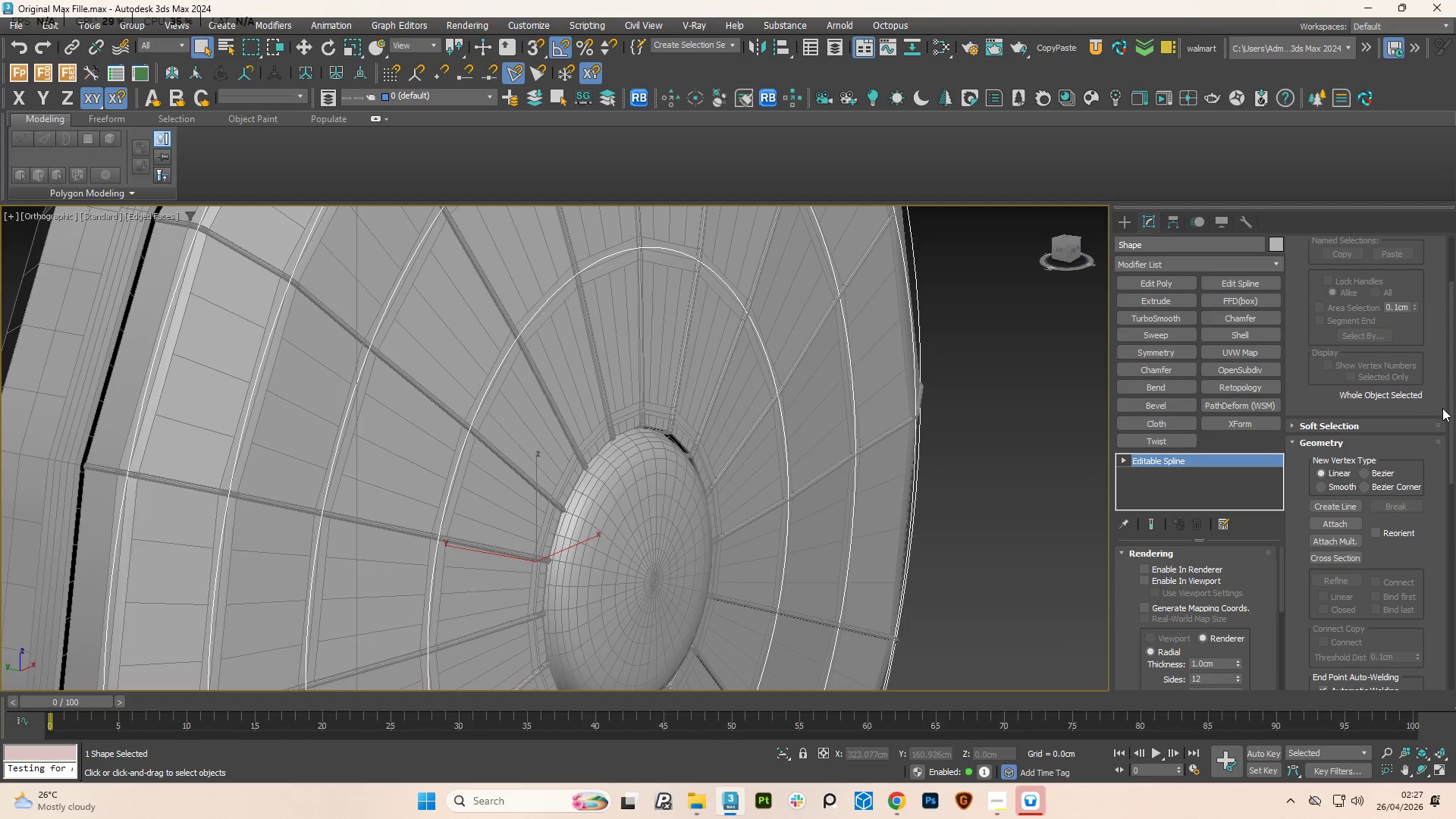 
scroll: coordinate [1416, 432], scroll_direction: up, amount: 5.0
 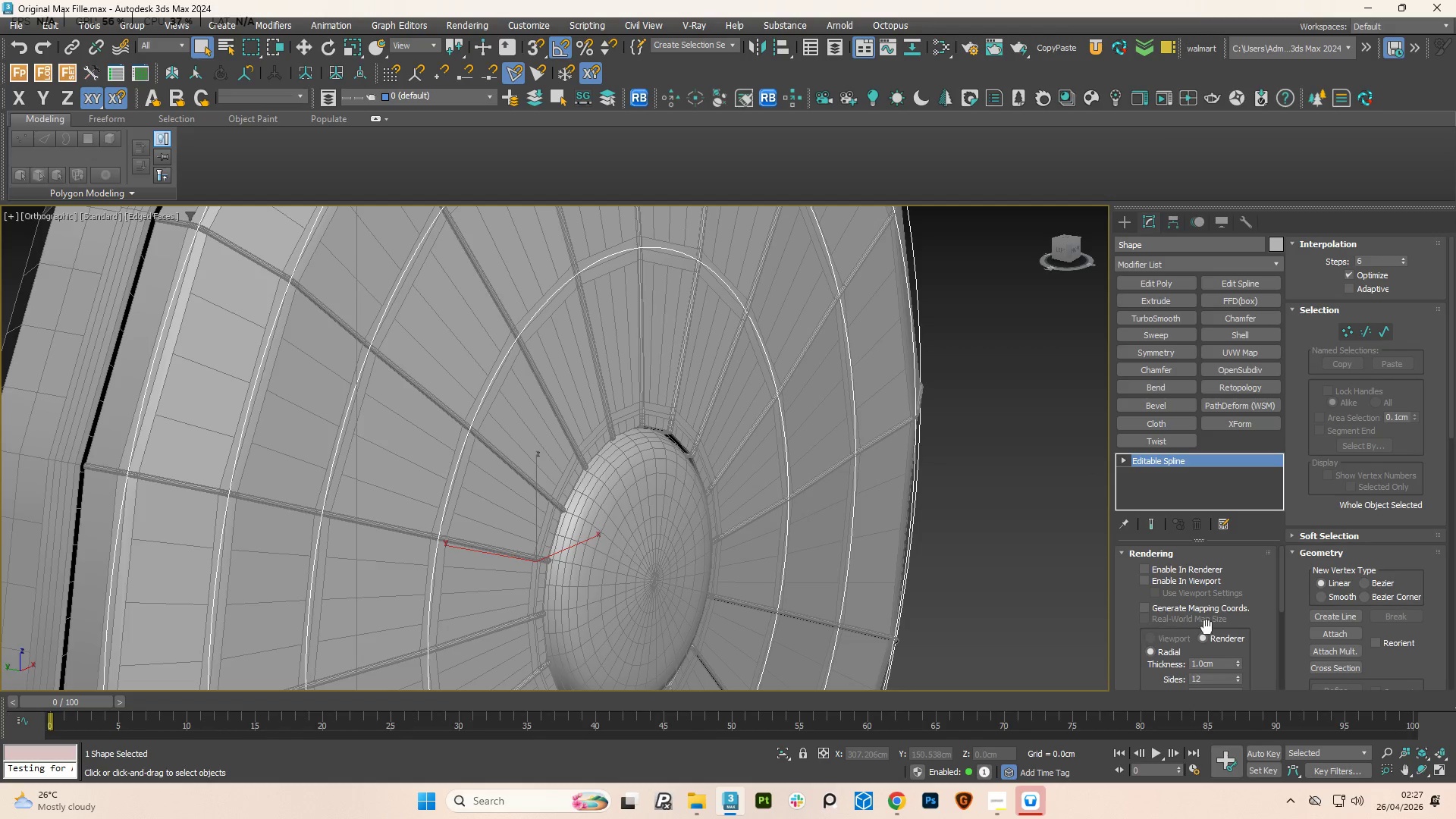 
wait(5.64)
 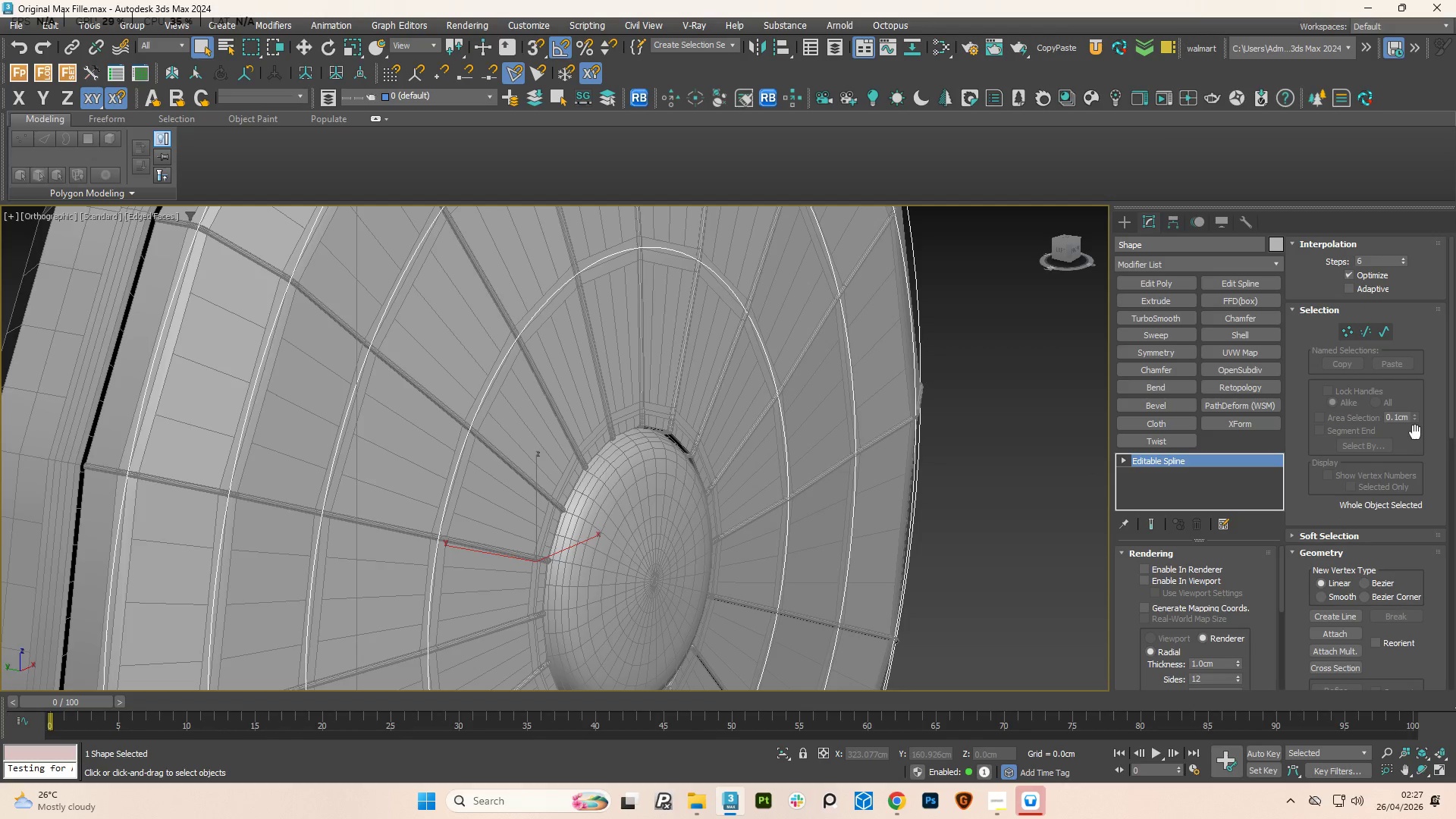 
left_click([1146, 583])
 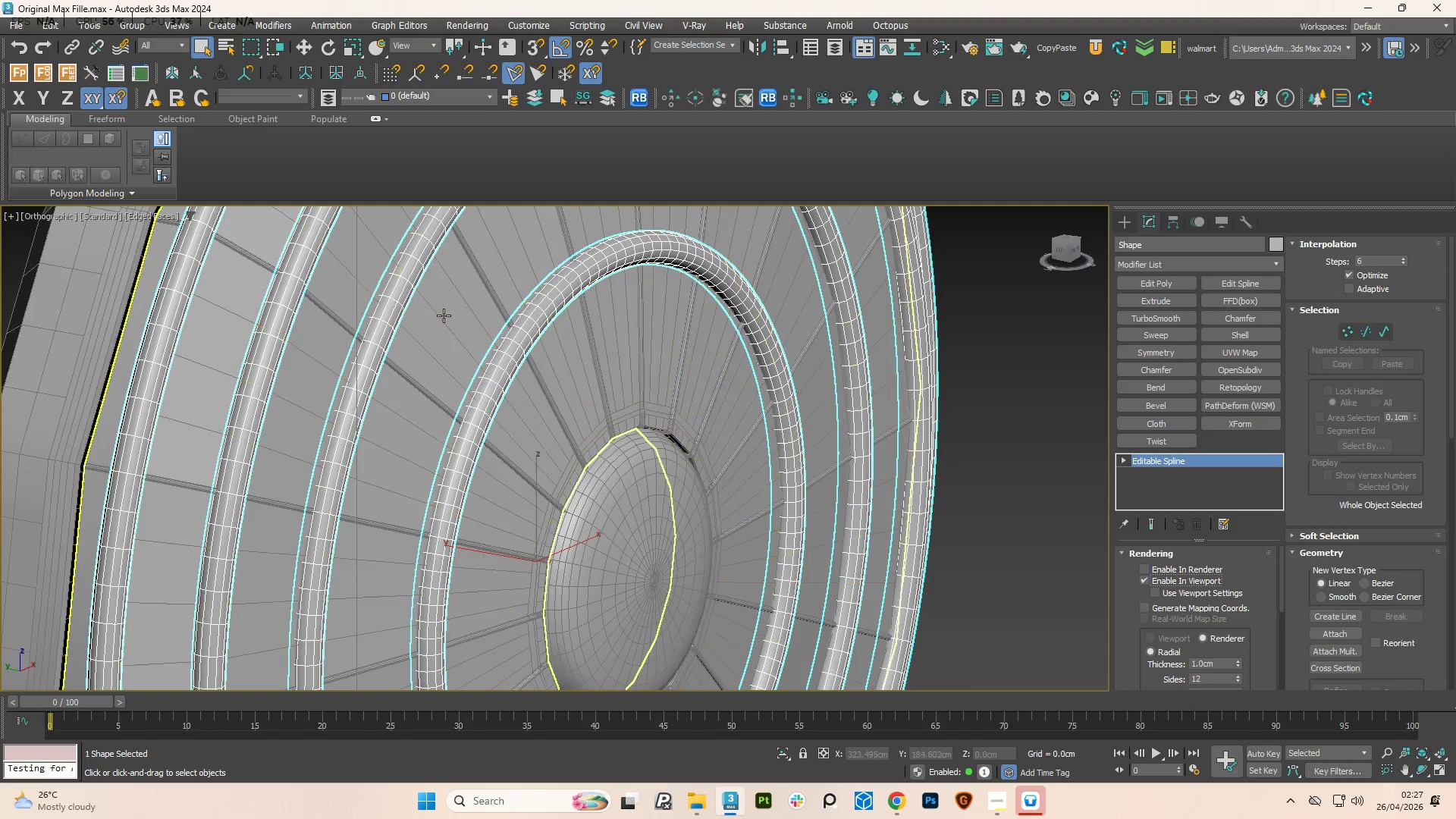 
scroll: coordinate [444, 320], scroll_direction: down, amount: 2.0
 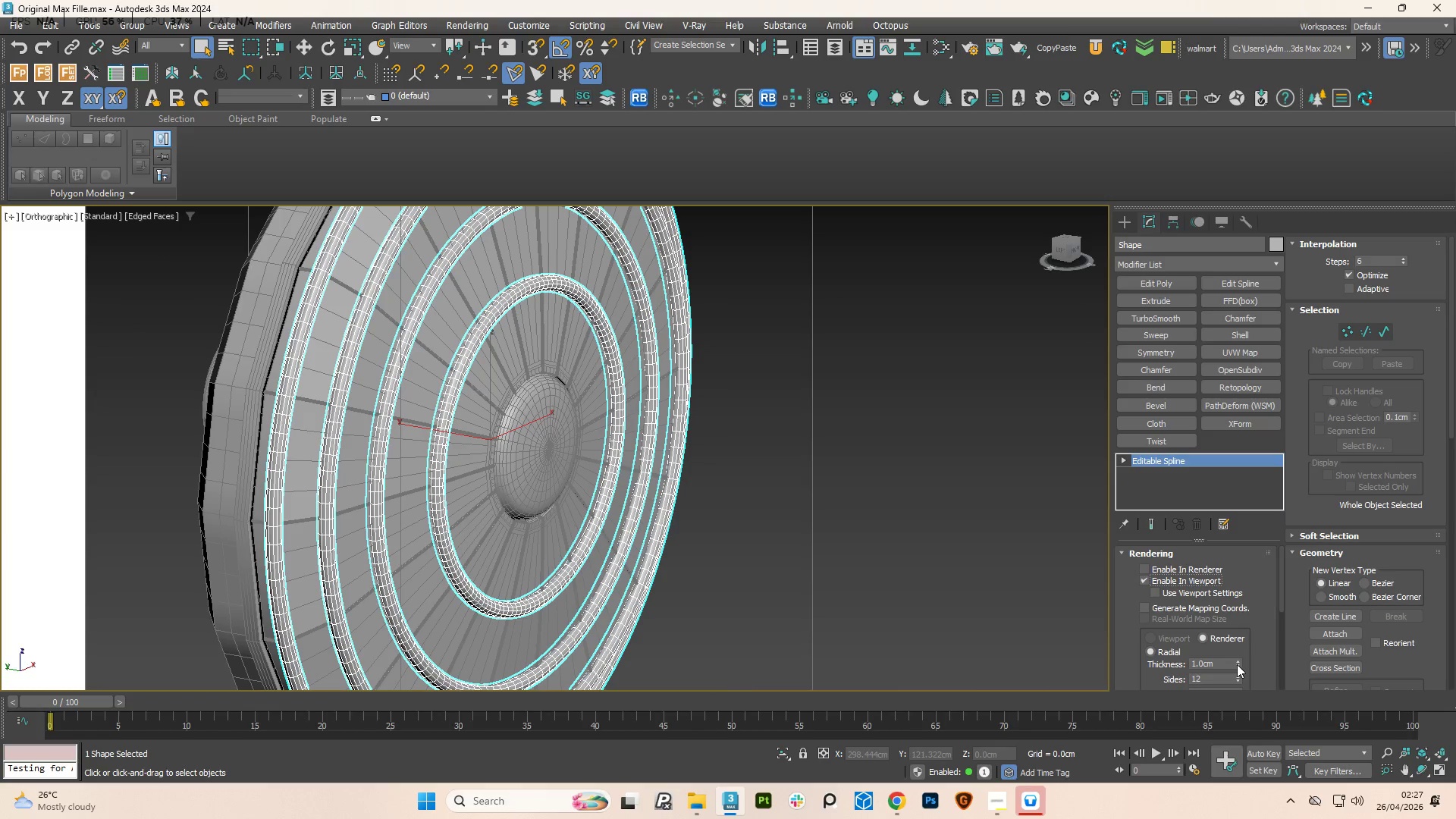 
left_click_drag(start_coordinate=[1237, 669], to_coordinate=[1247, 723])
 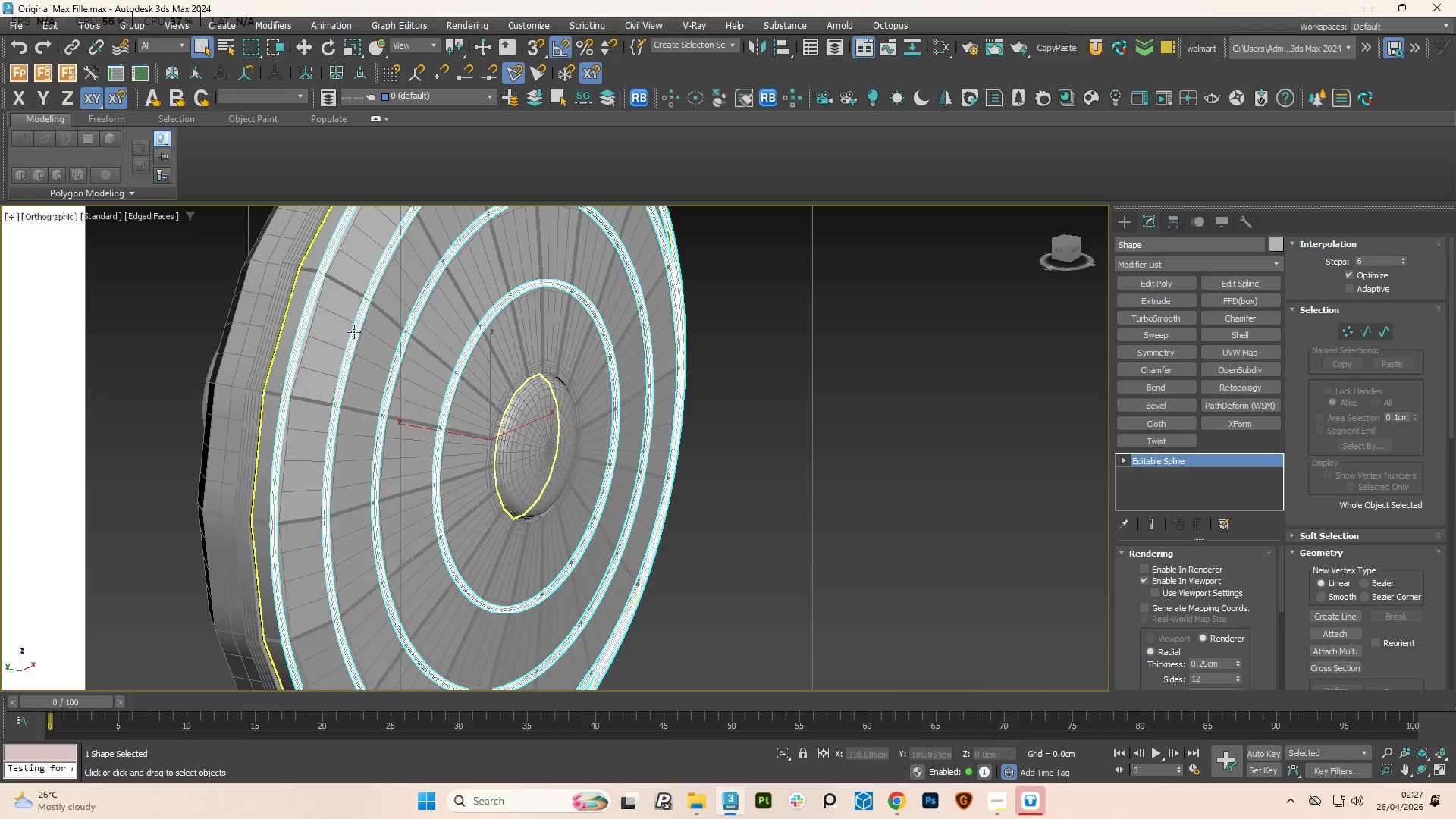 
hold_key(key=AltLeft, duration=1.8)
 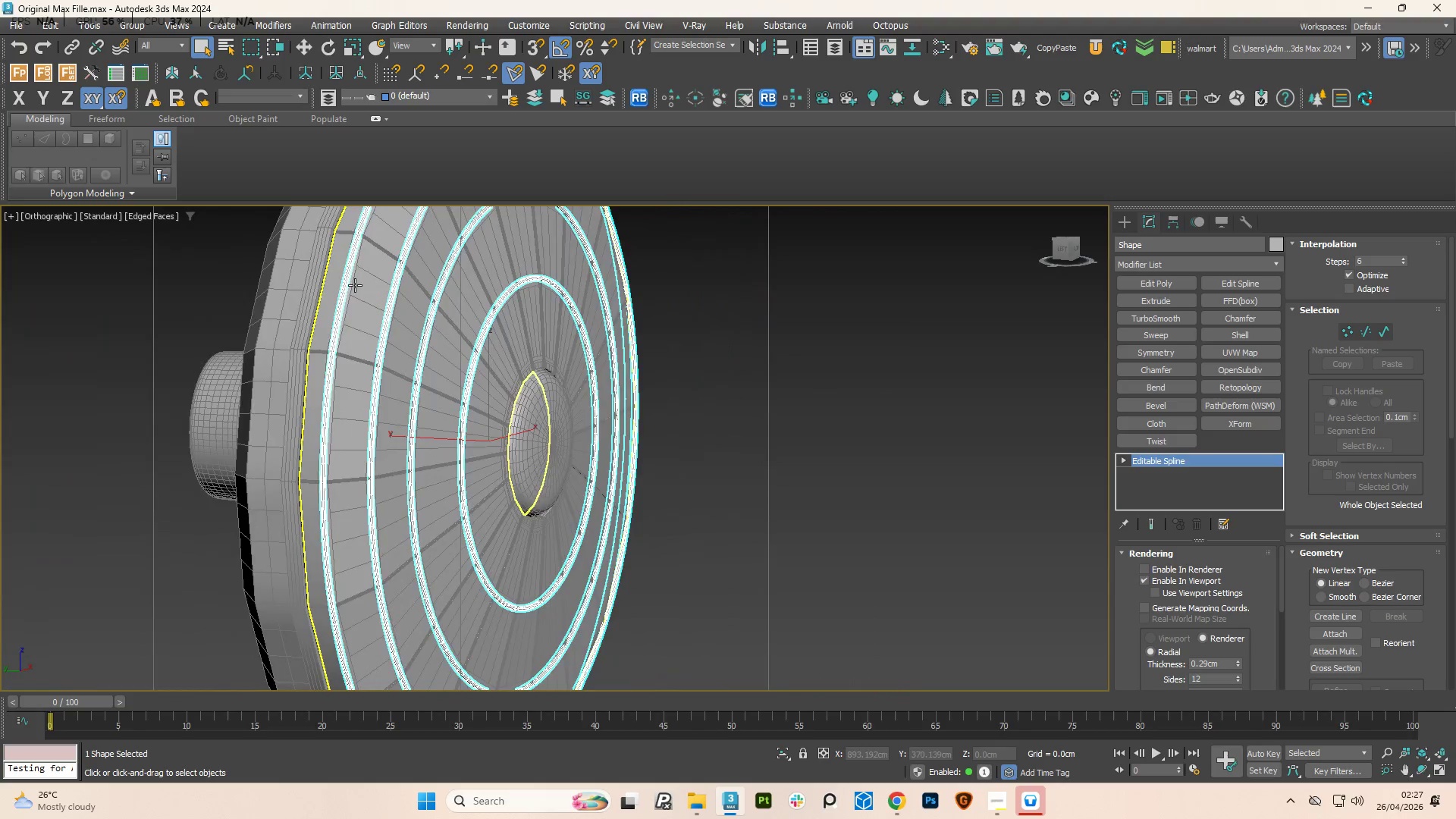 
hold_key(key=AltLeft, duration=0.69)
scroll: coordinate [384, 362], scroll_direction: up, amount: 4.0
 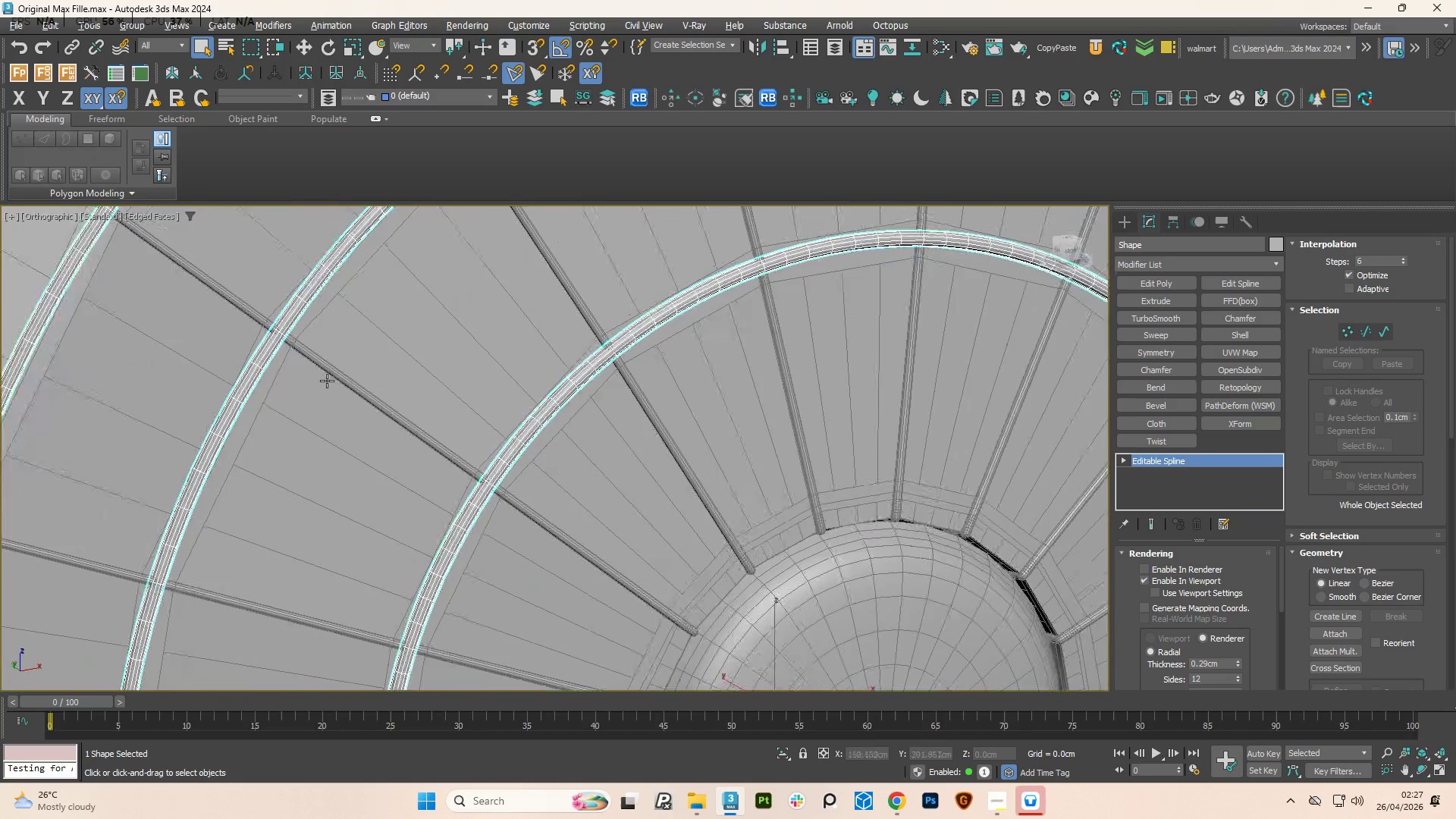 
hold_key(key=AltLeft, duration=0.55)
 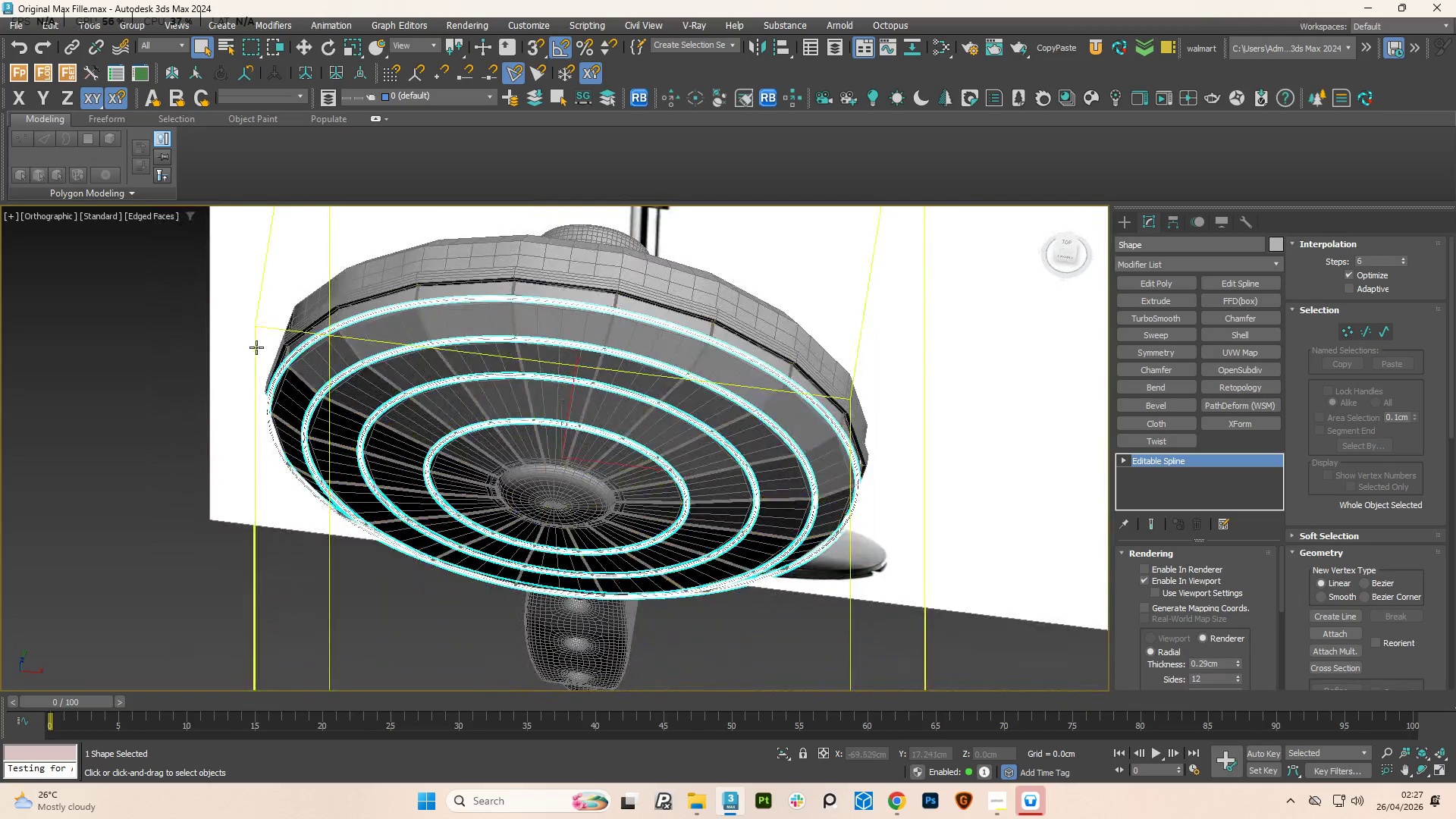 
scroll: coordinate [553, 386], scroll_direction: down, amount: 4.0
 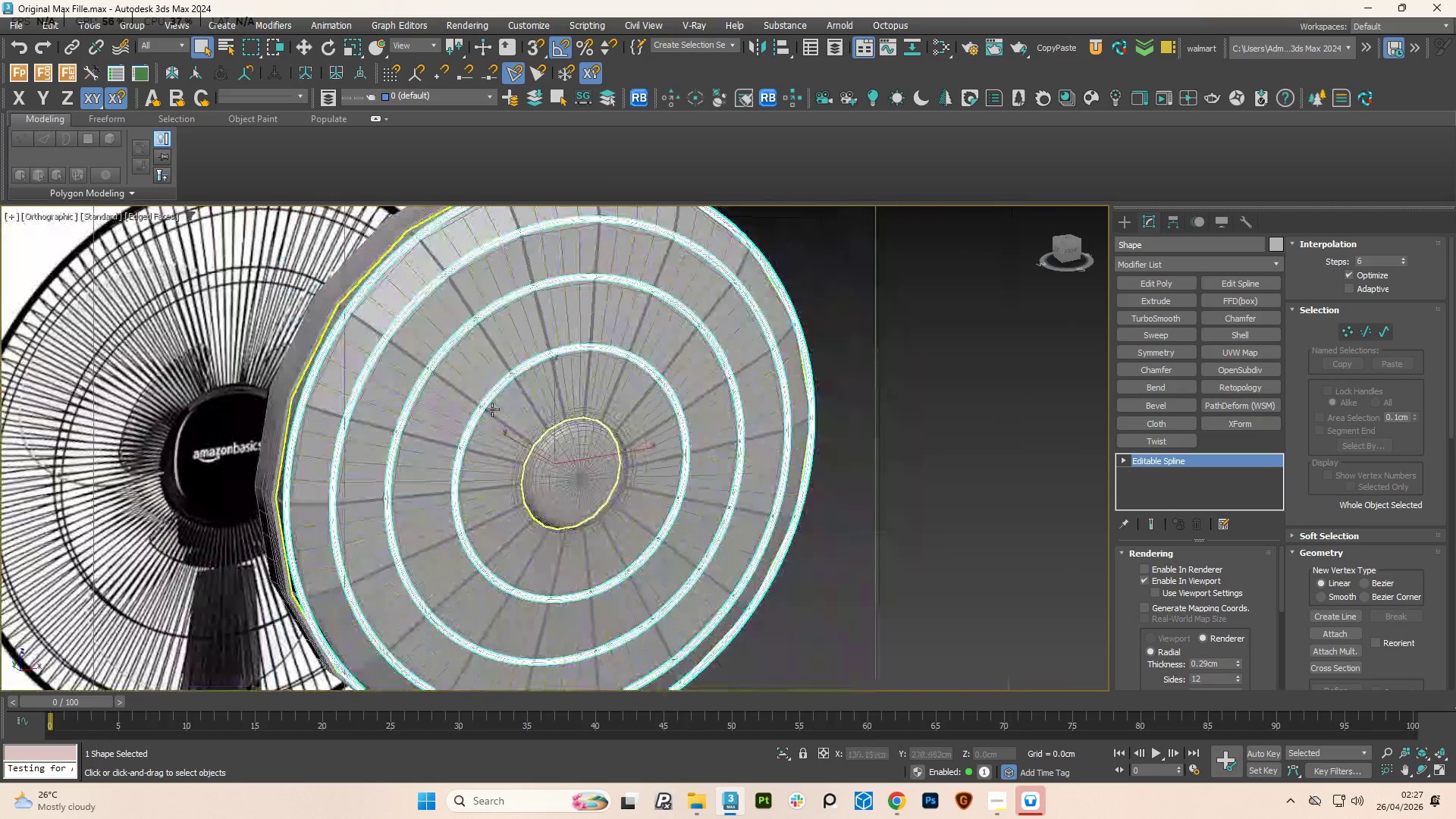 
scroll: coordinate [369, 574], scroll_direction: up, amount: 9.0
 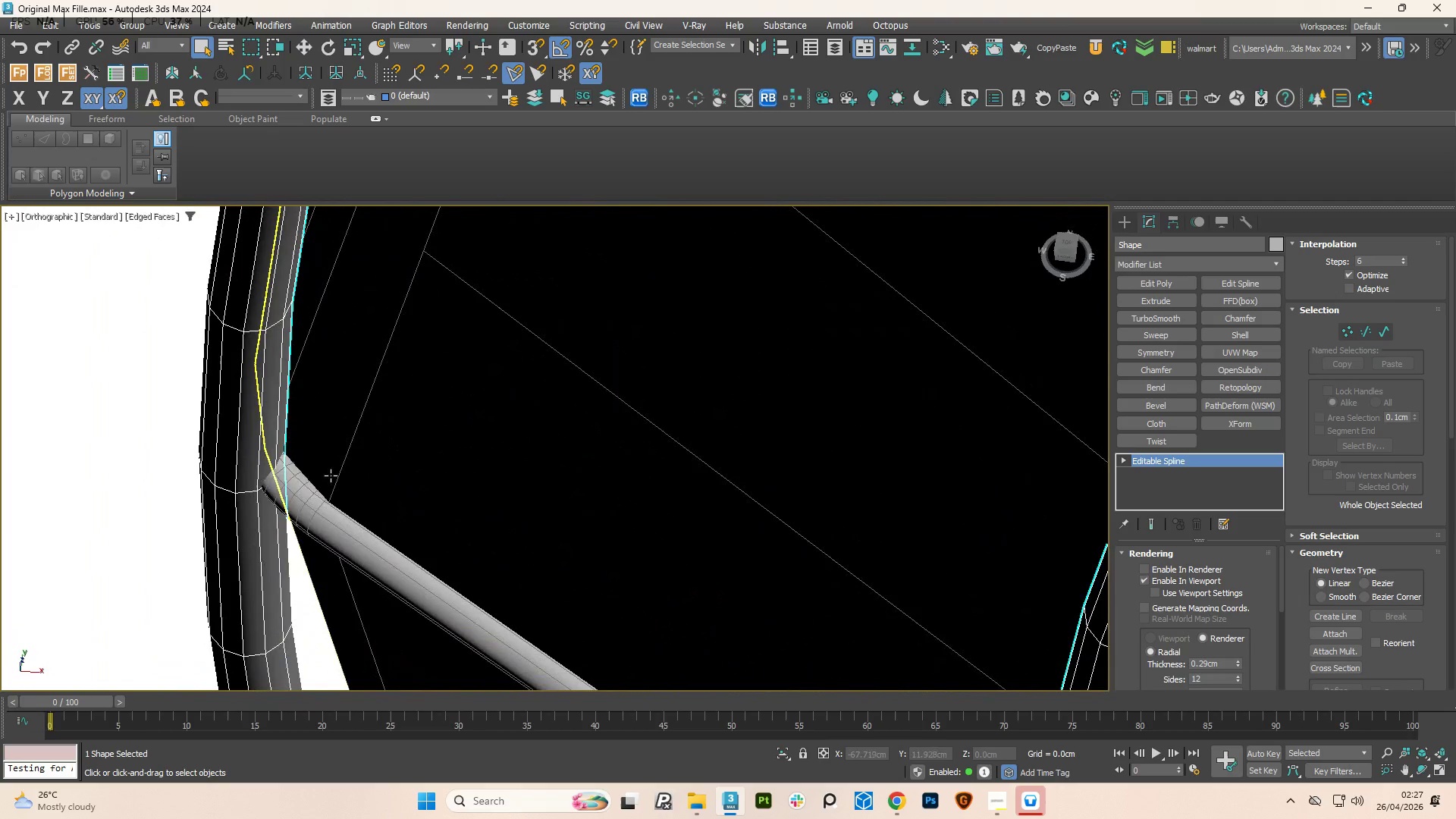 
hold_key(key=AltLeft, duration=0.81)
 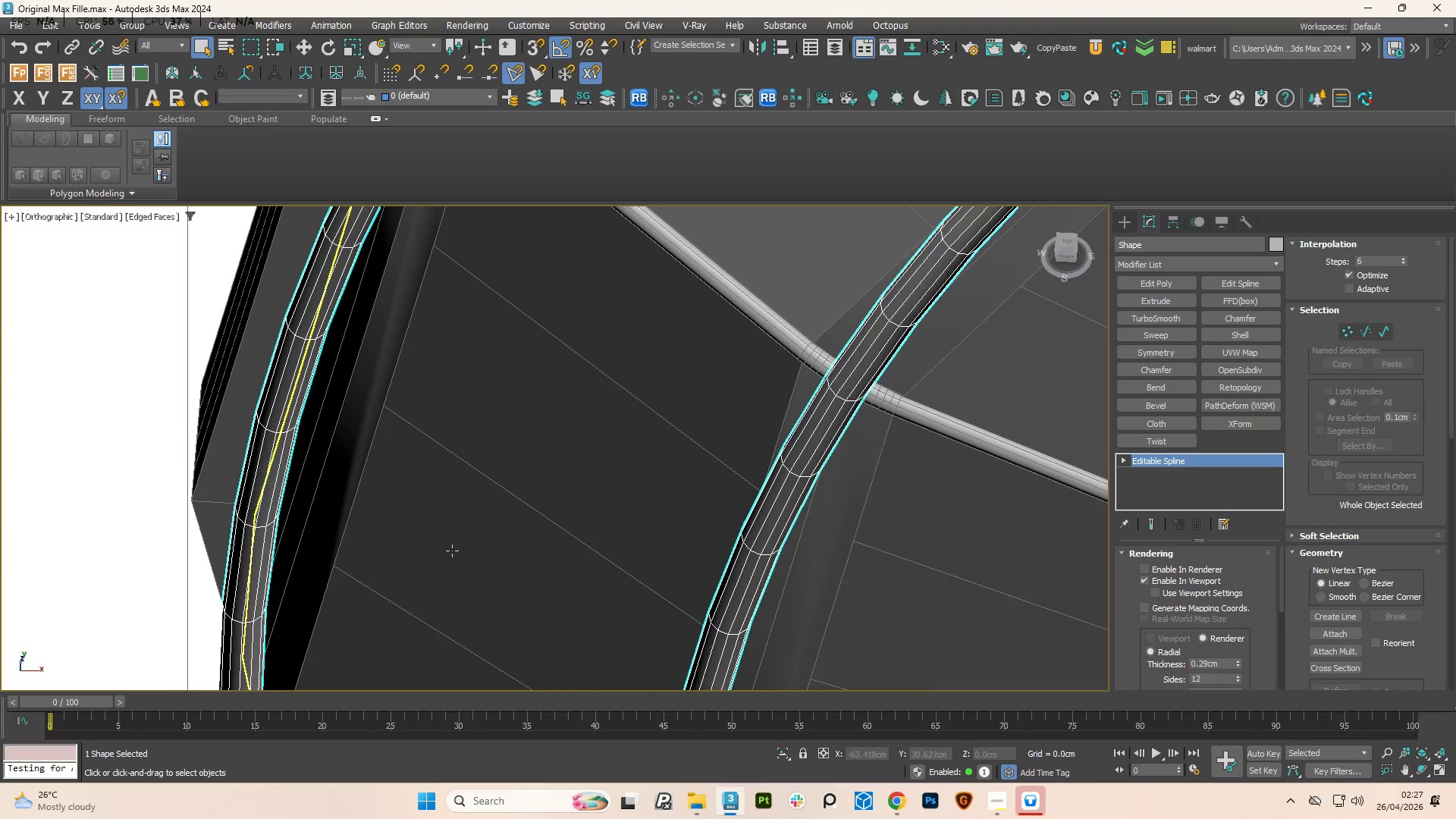 
scroll: coordinate [322, 490], scroll_direction: down, amount: 2.0
 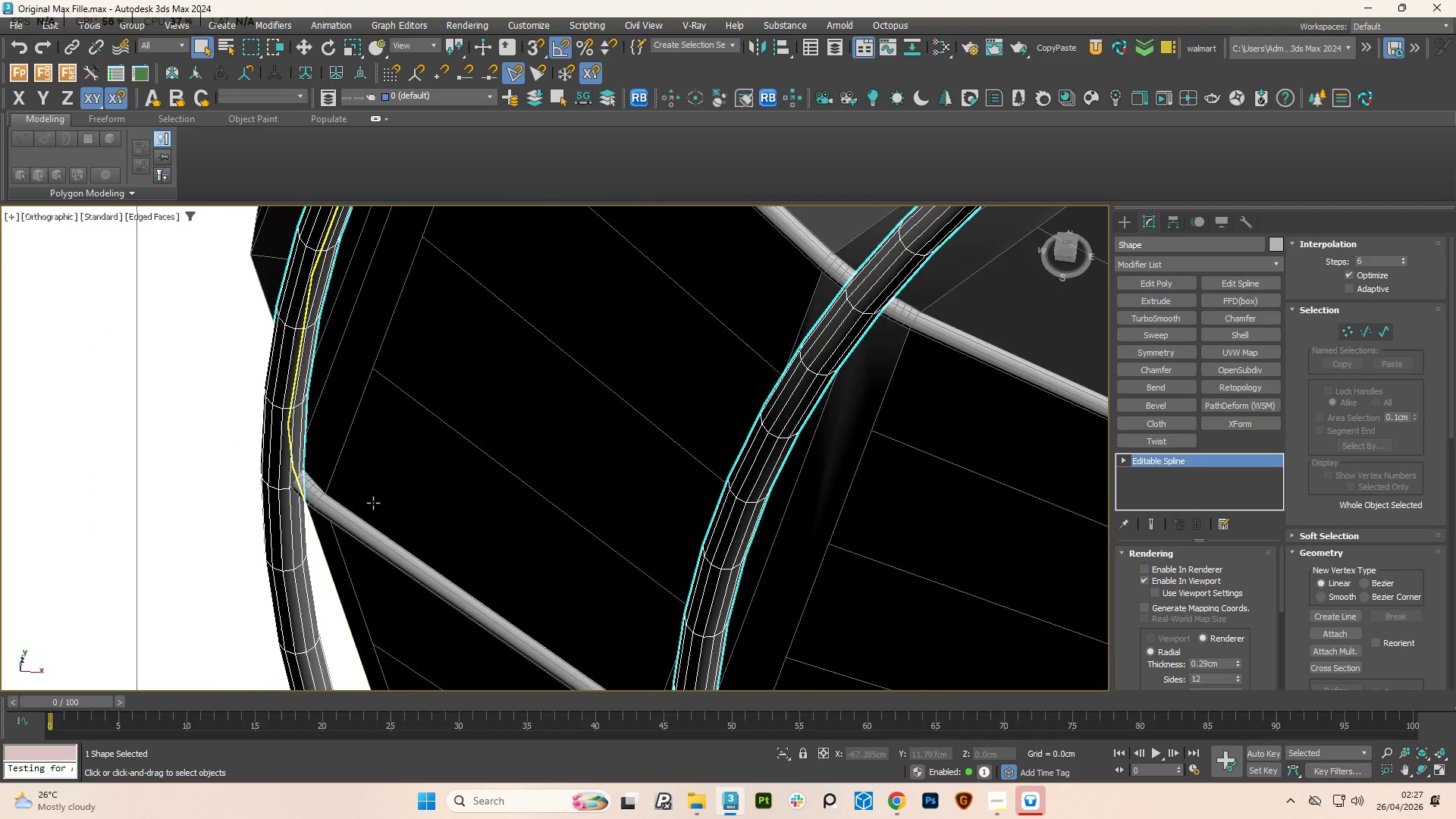 
key(R)
 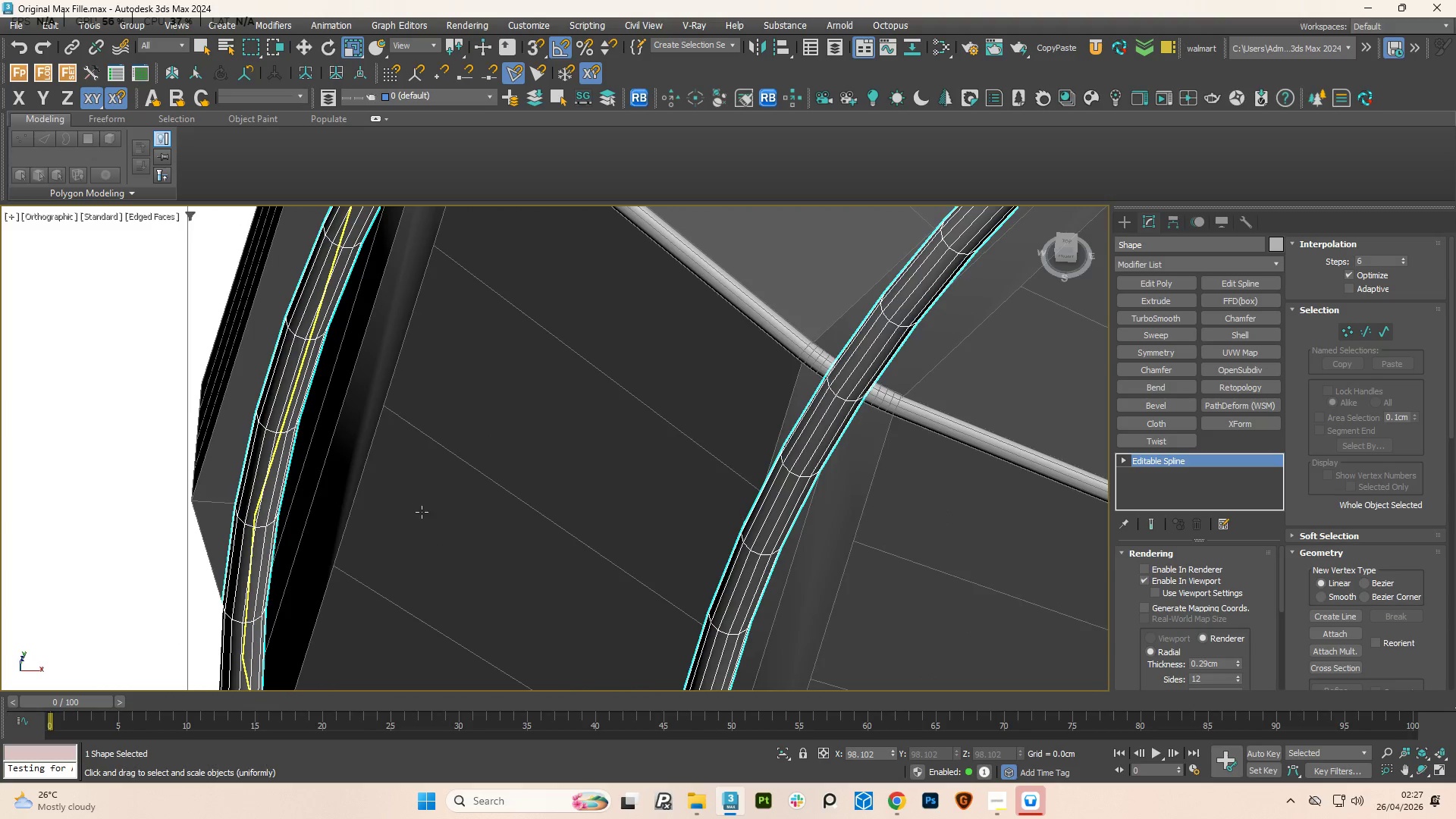 
hold_key(key=AltLeft, duration=0.75)
 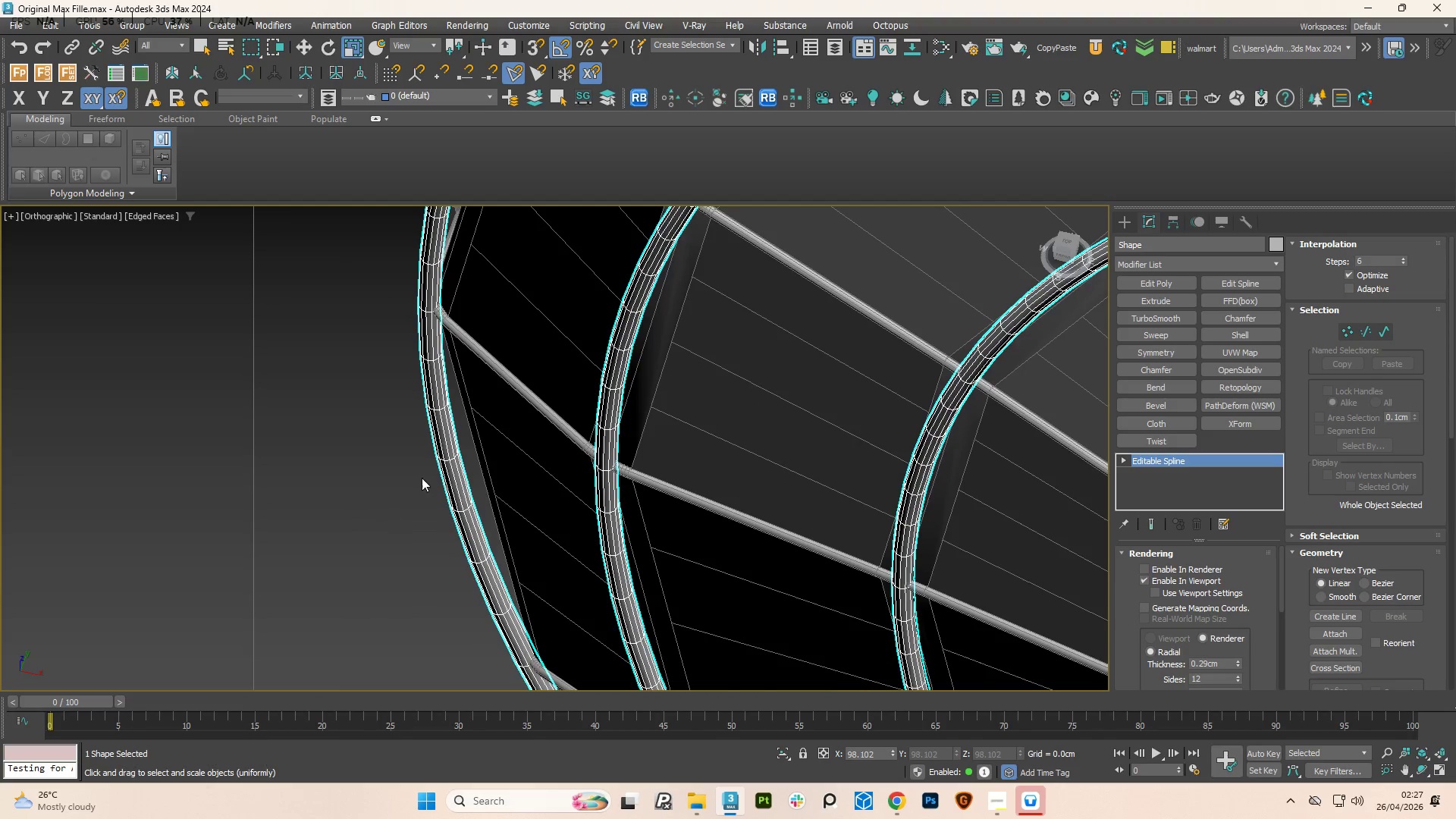 
scroll: coordinate [422, 477], scroll_direction: down, amount: 4.0
 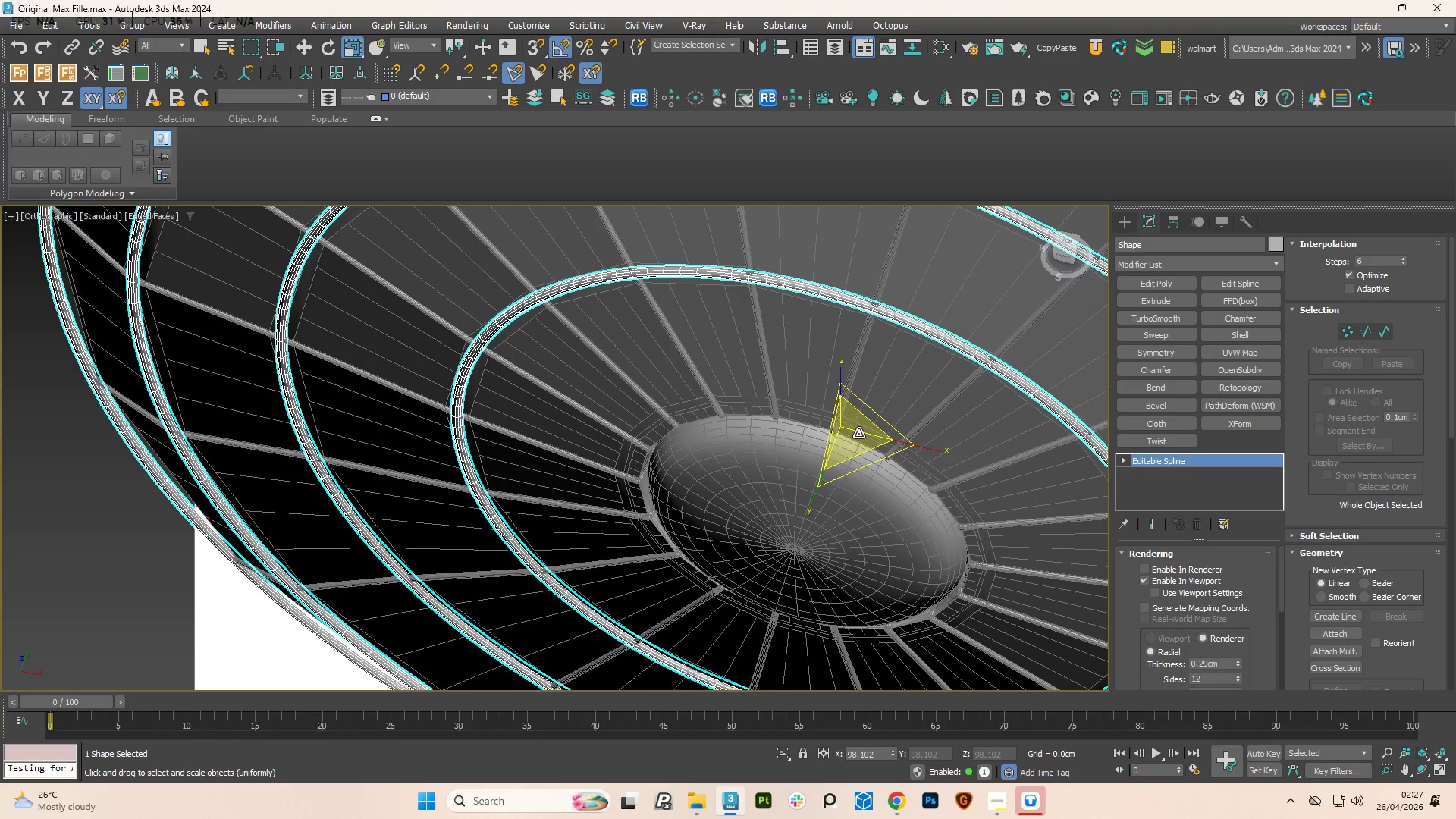 
hold_key(key=AltLeft, duration=1.11)
 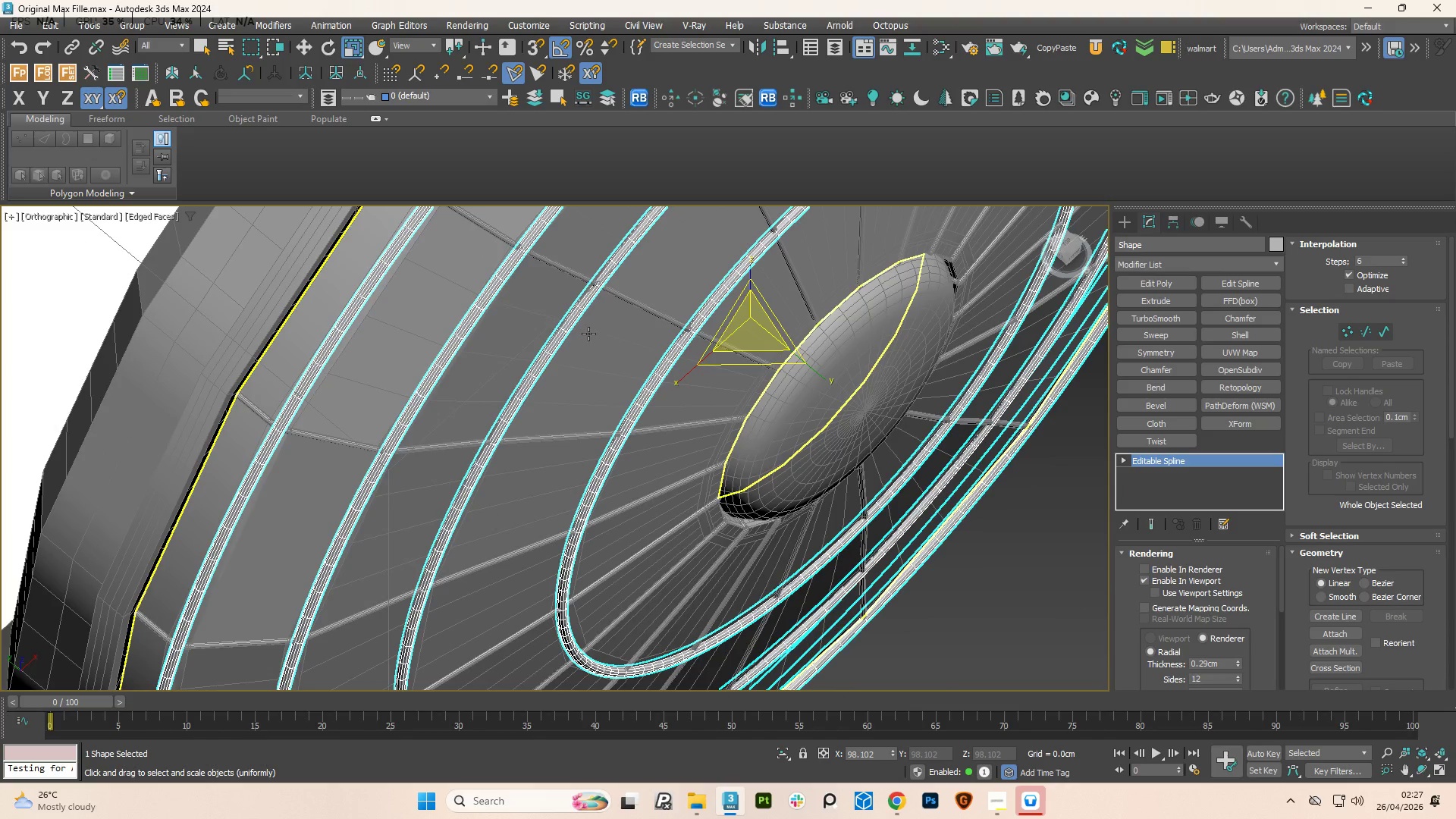 
key(W)
 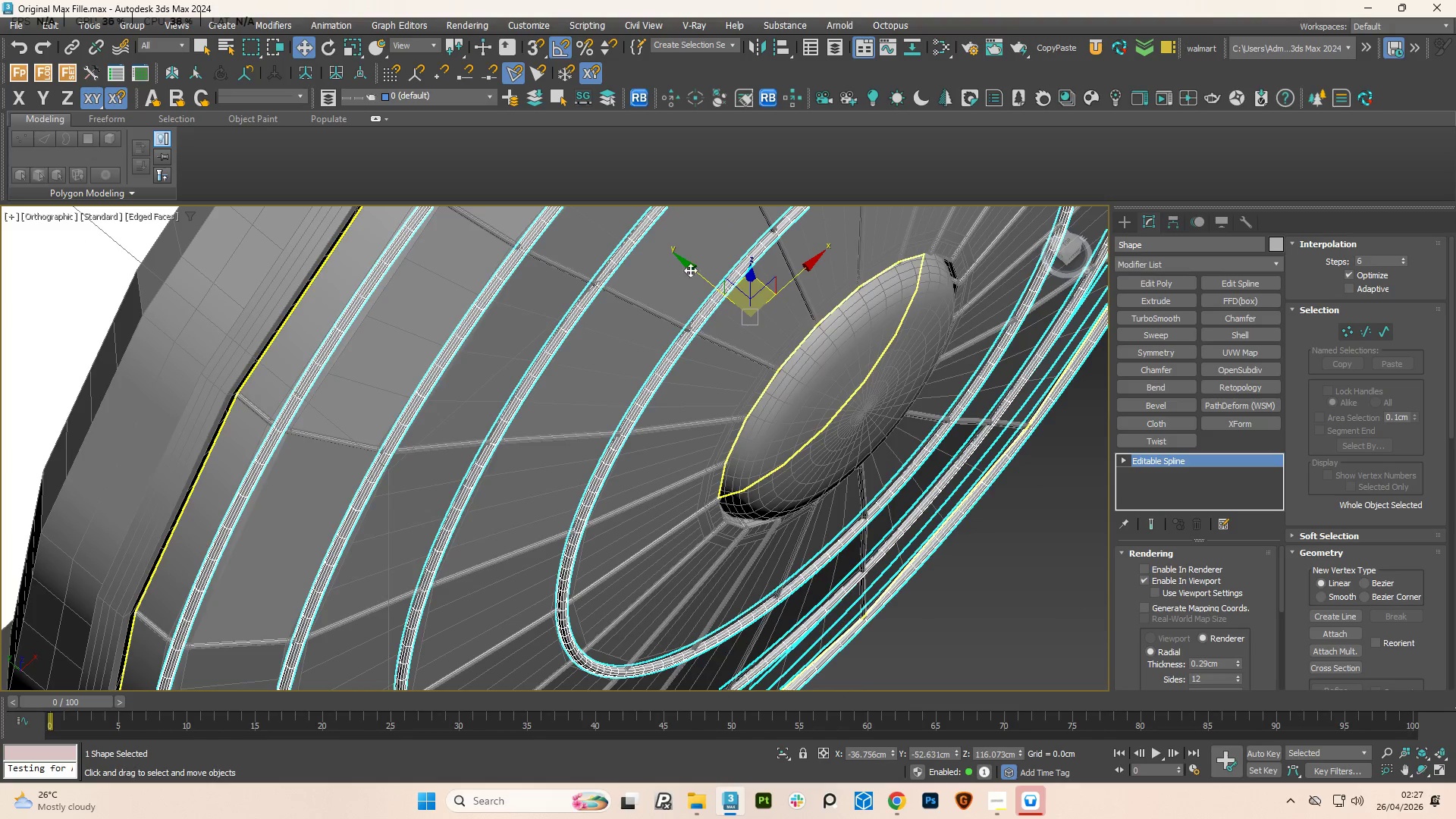 
left_click_drag(start_coordinate=[695, 266], to_coordinate=[704, 266])
 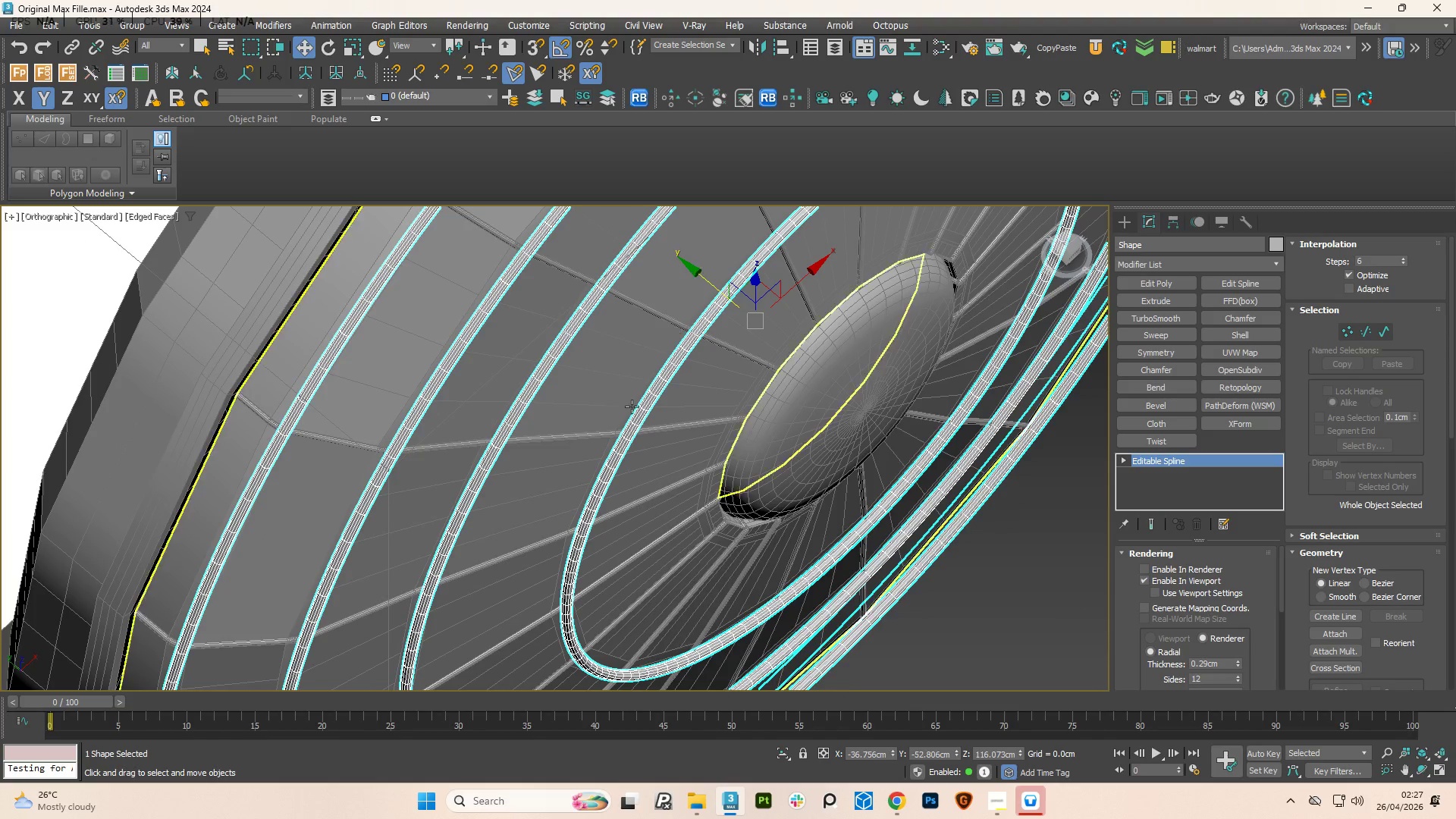 
hold_key(key=AltLeft, duration=1.19)
 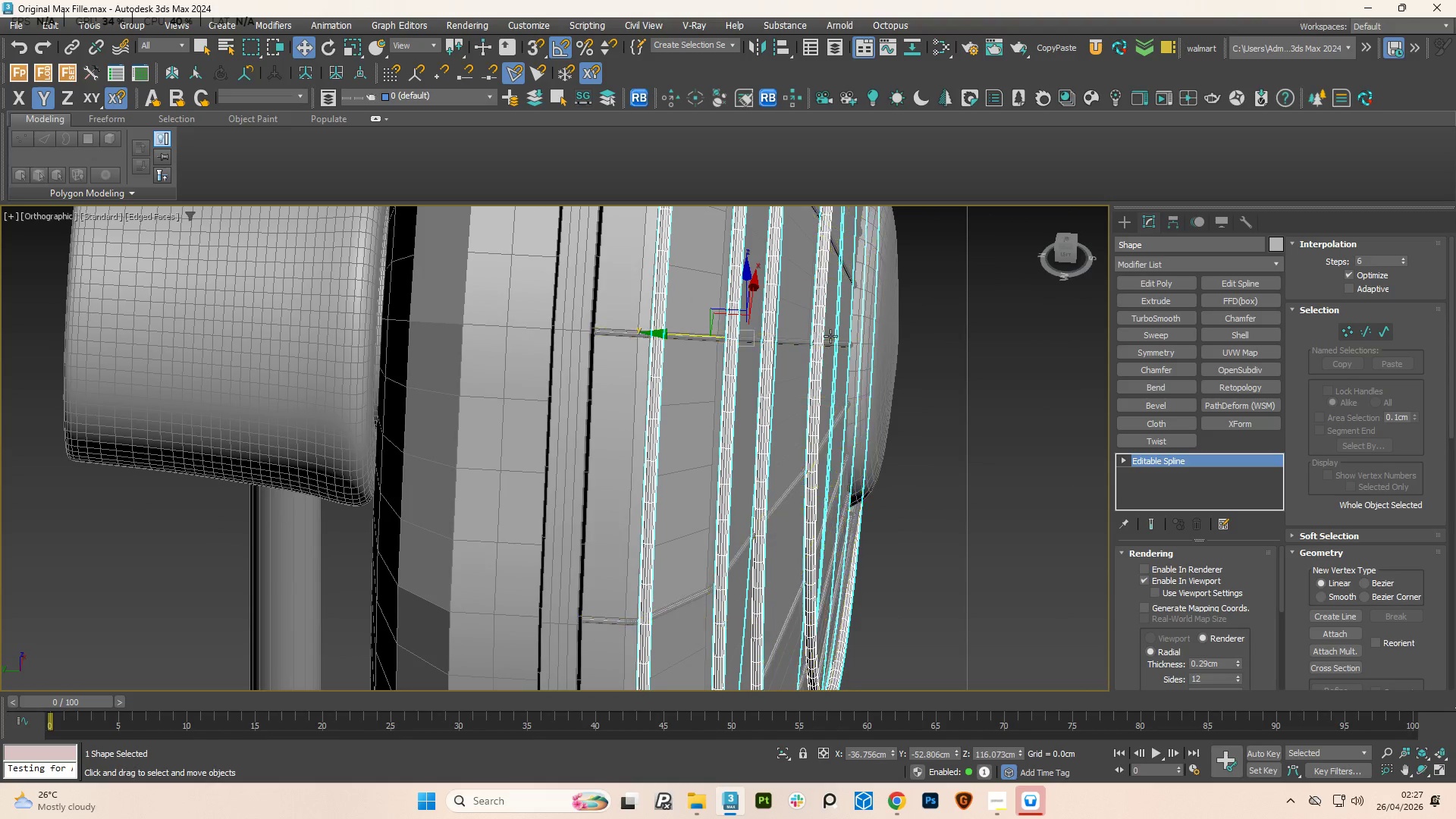 
hold_key(key=AltLeft, duration=0.73)
 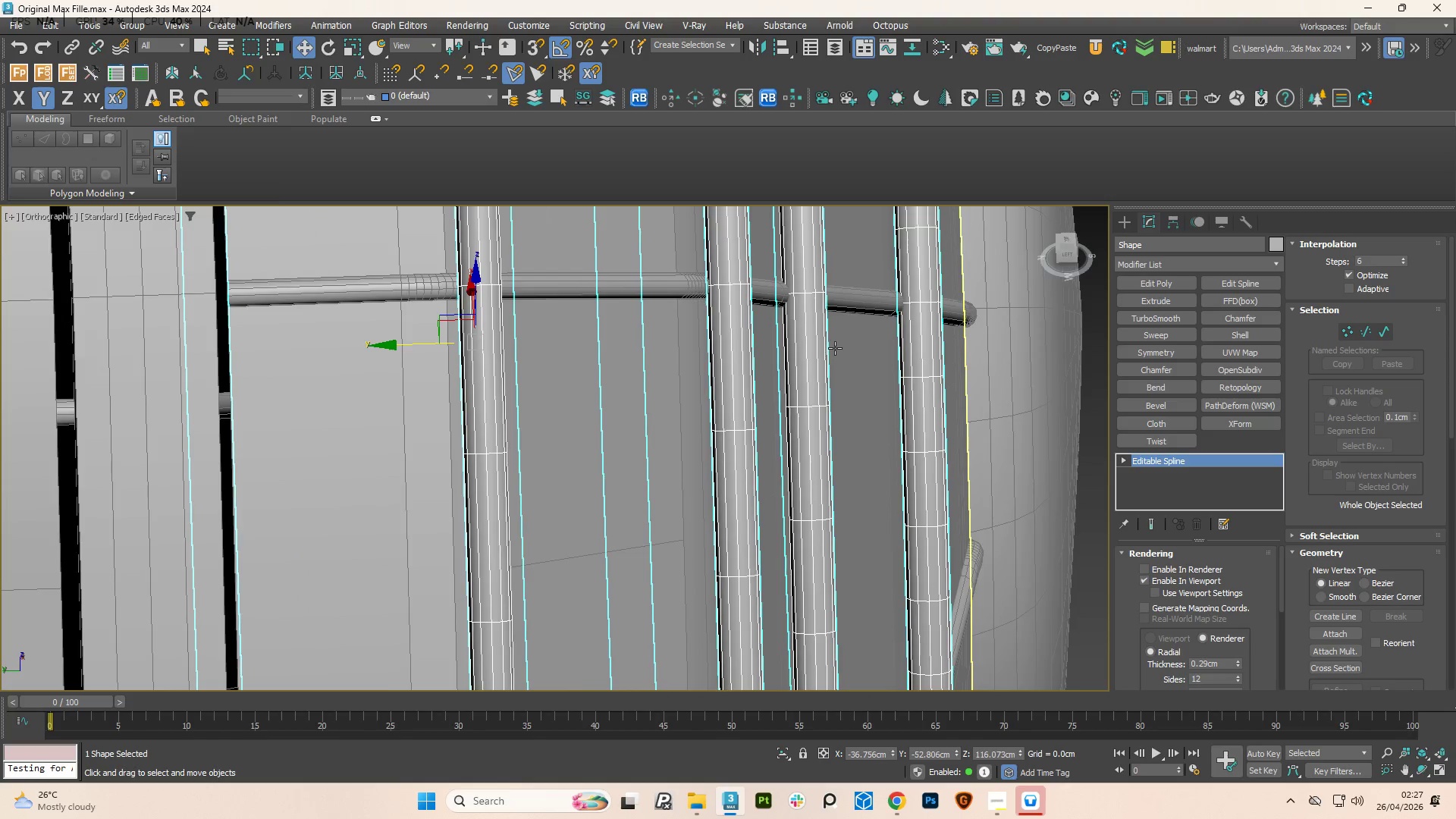 
scroll: coordinate [821, 370], scroll_direction: up, amount: 4.0
 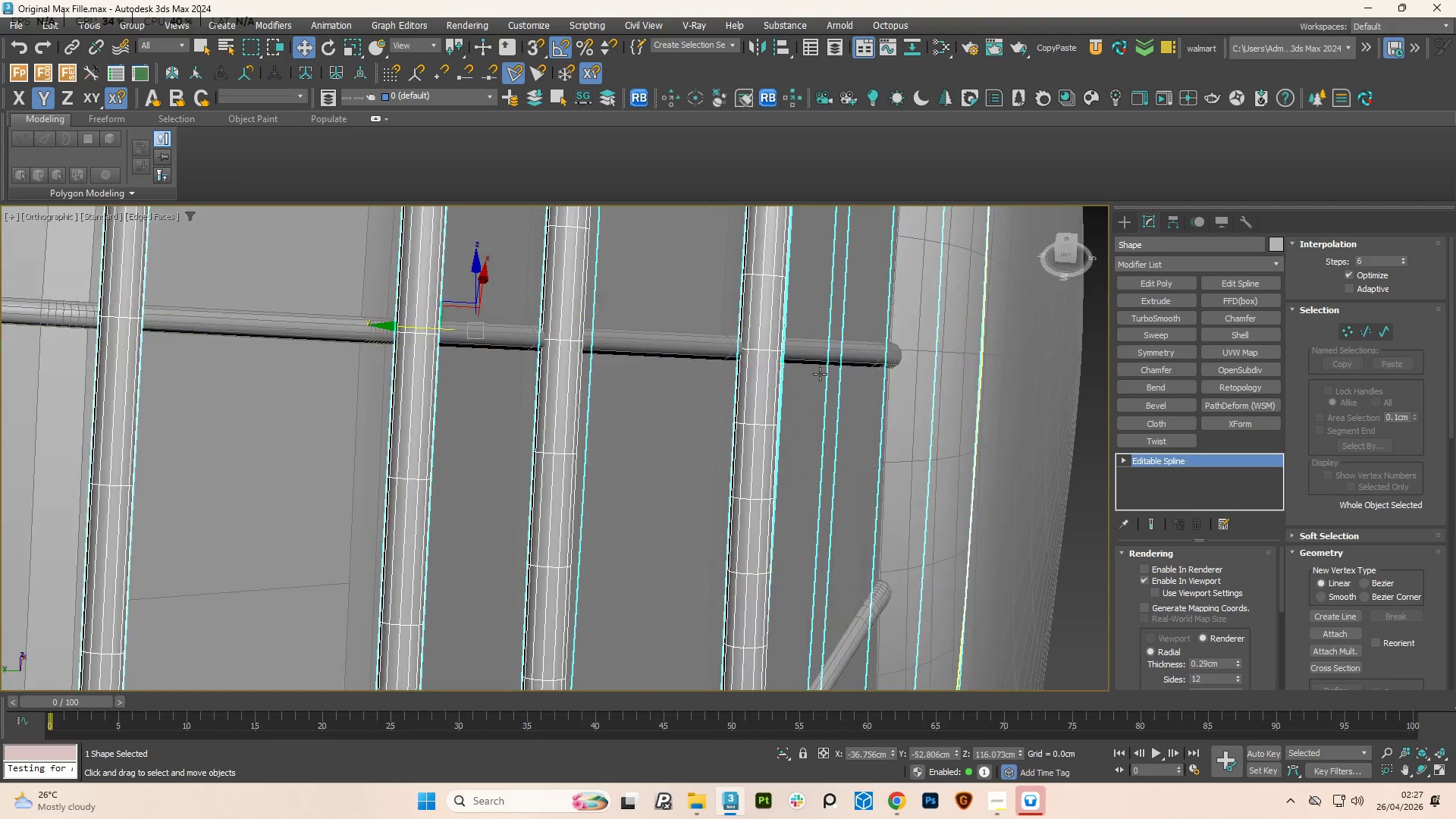 
scroll: coordinate [835, 348], scroll_direction: down, amount: 2.0
 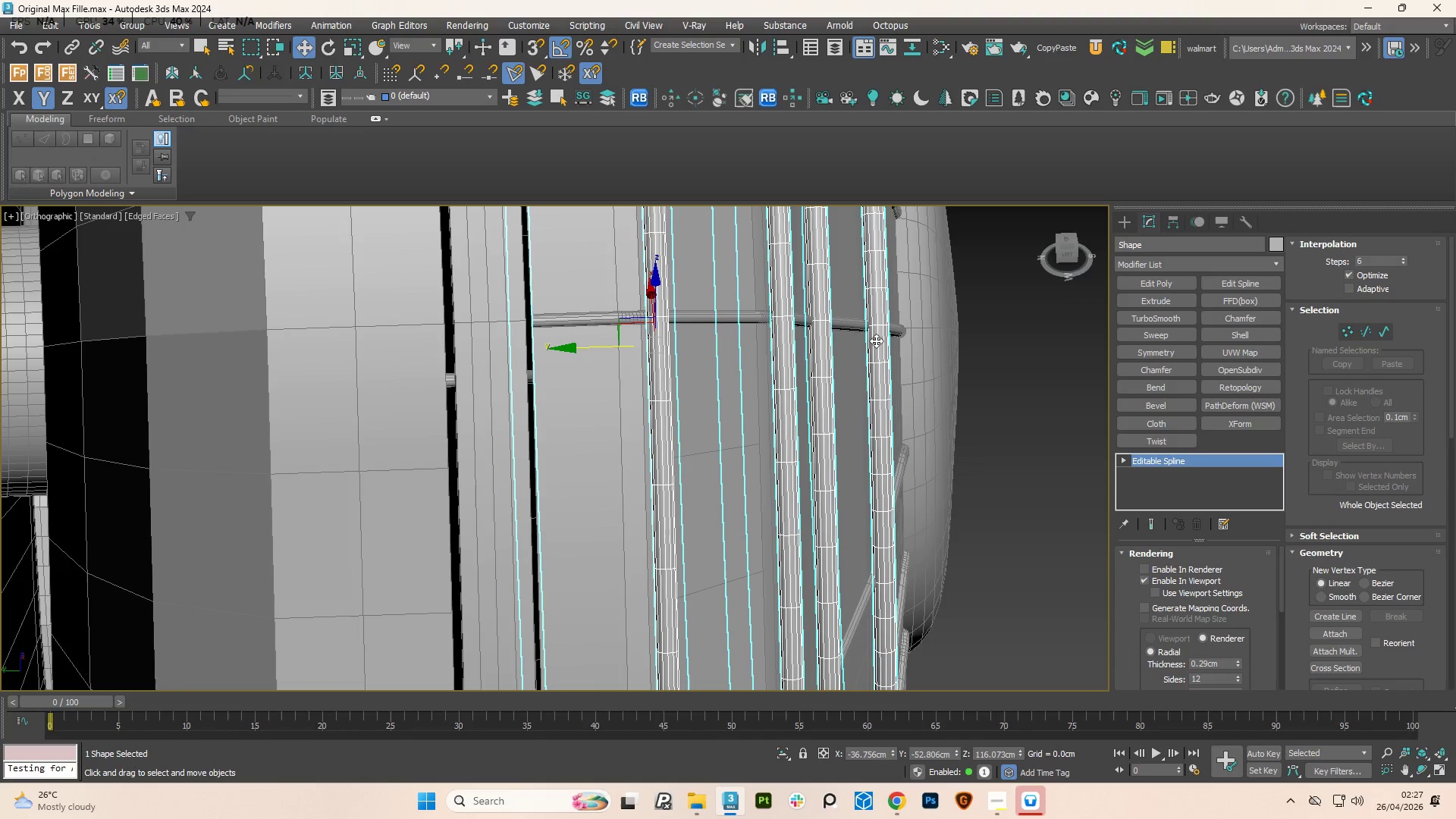 
left_click_drag(start_coordinate=[876, 340], to_coordinate=[882, 340])
 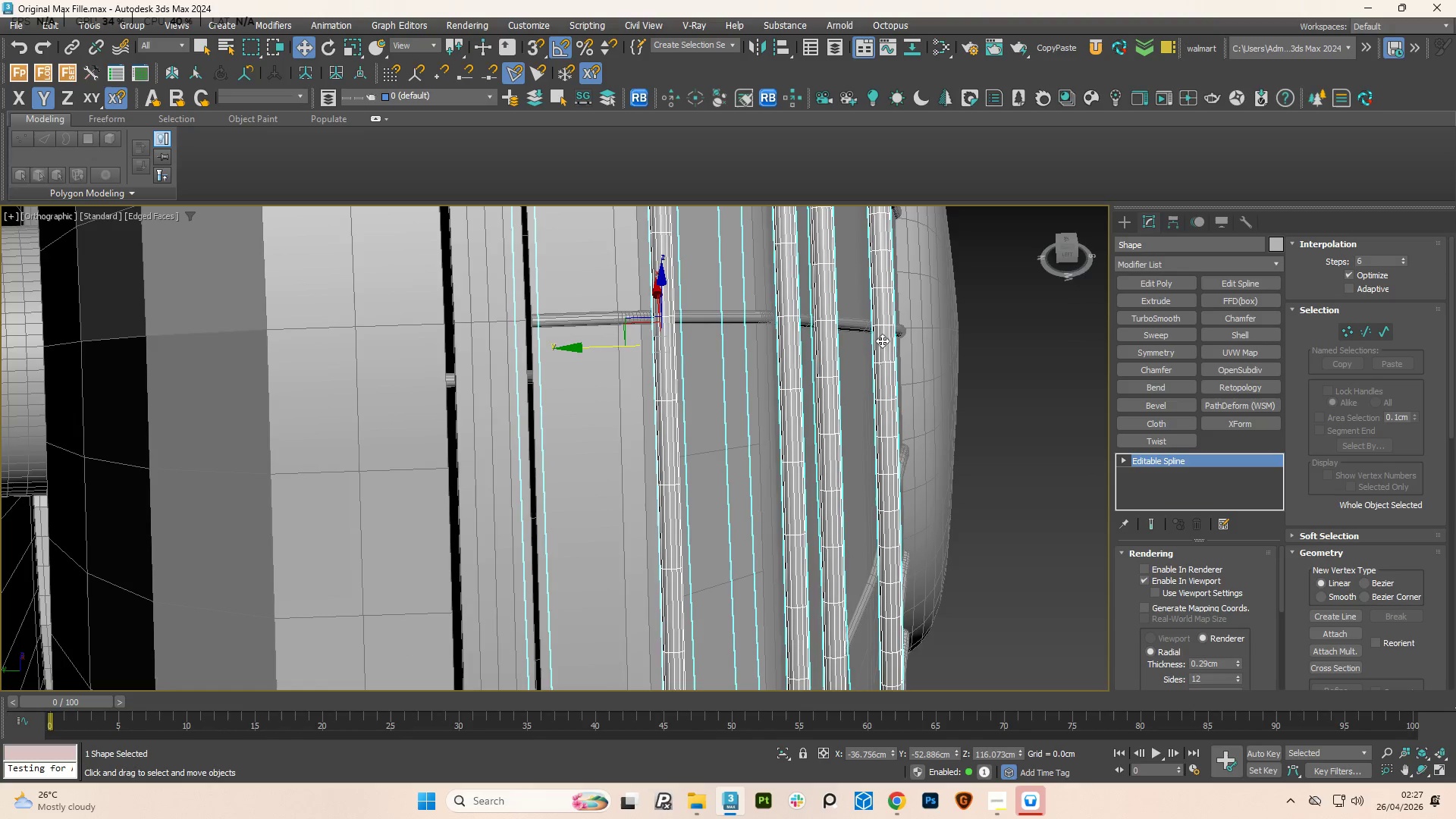 
hold_key(key=AltLeft, duration=1.03)
 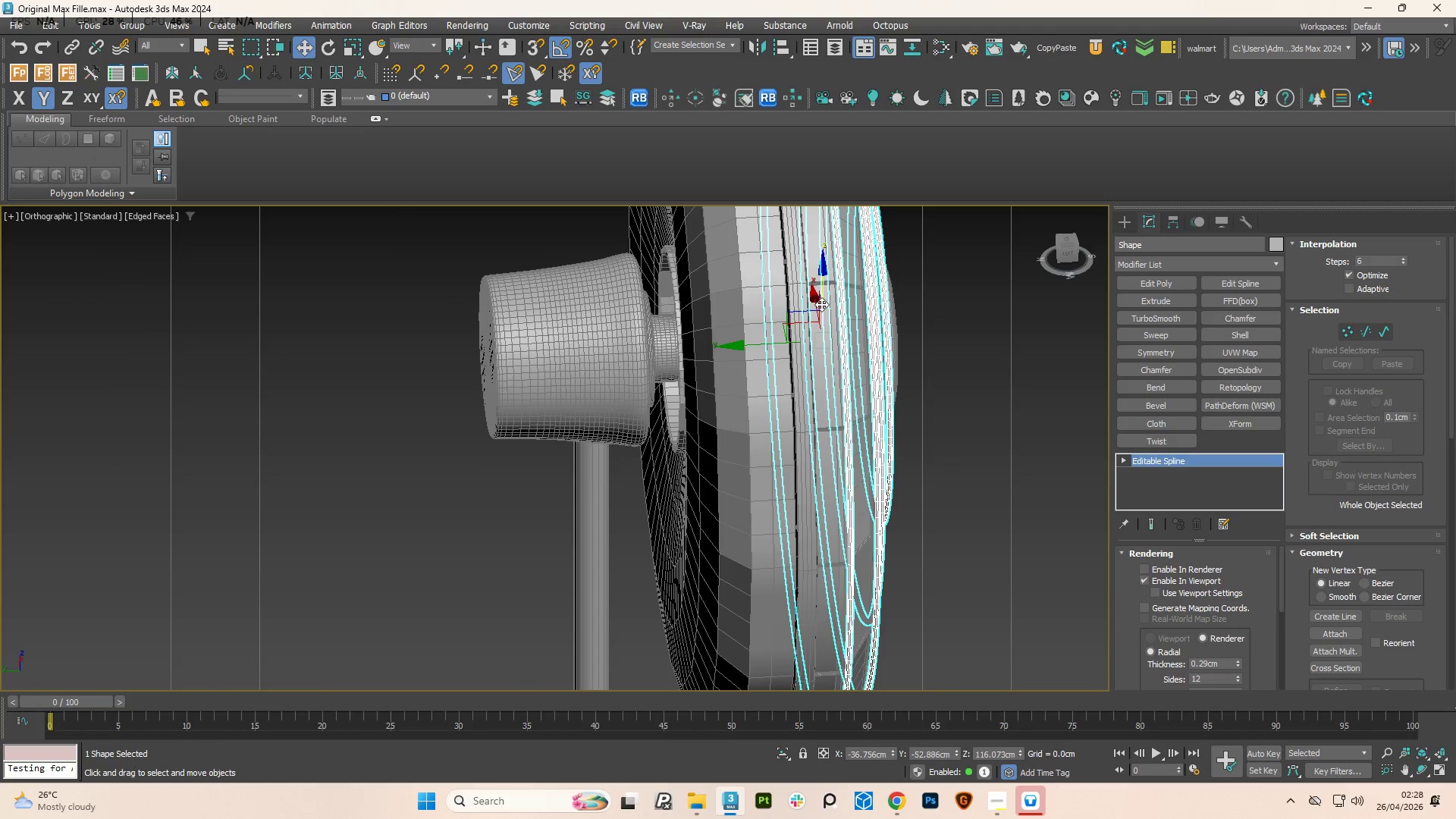 
scroll: coordinate [870, 353], scroll_direction: down, amount: 4.0
 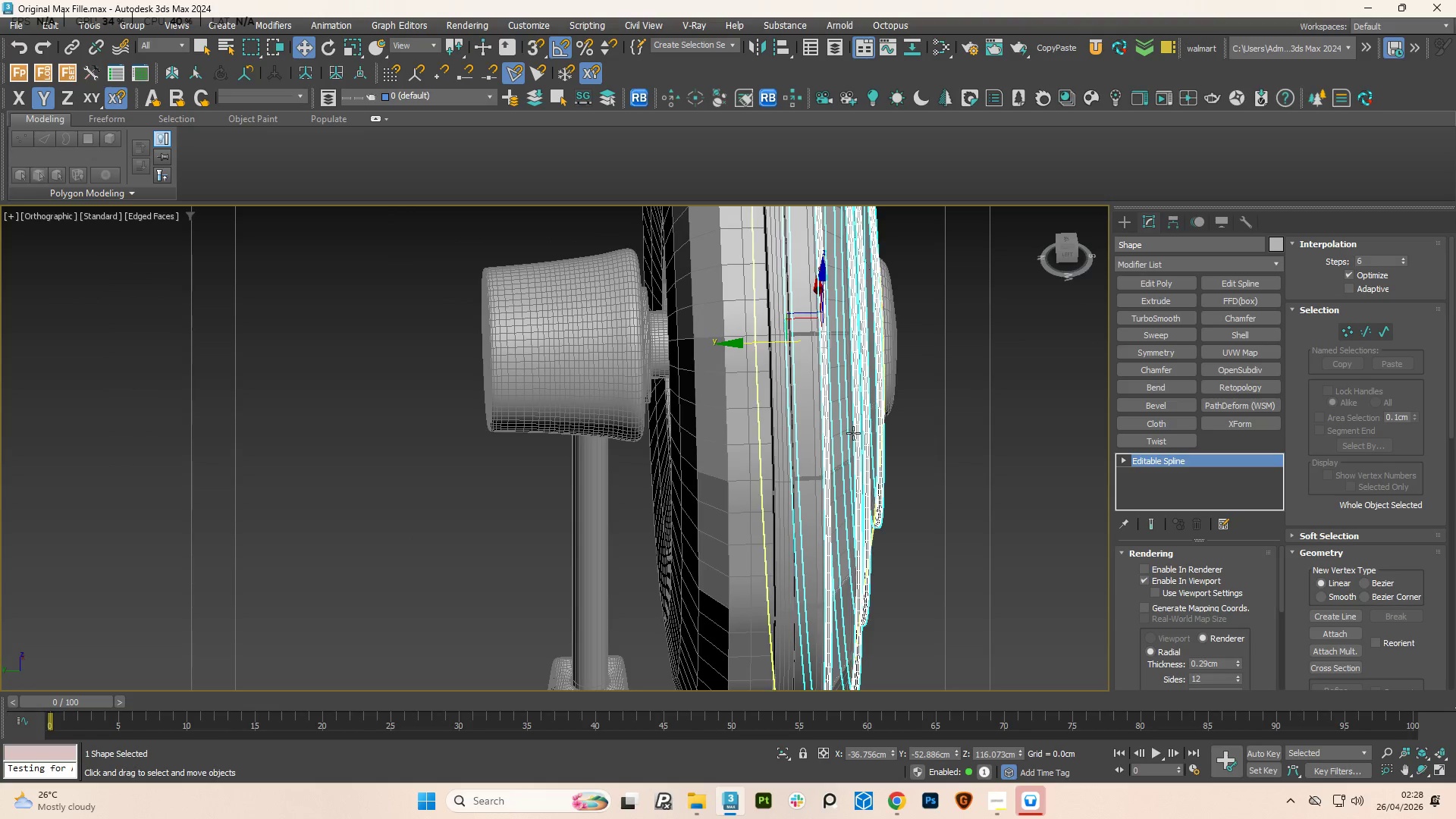 
scroll: coordinate [821, 302], scroll_direction: up, amount: 4.0
 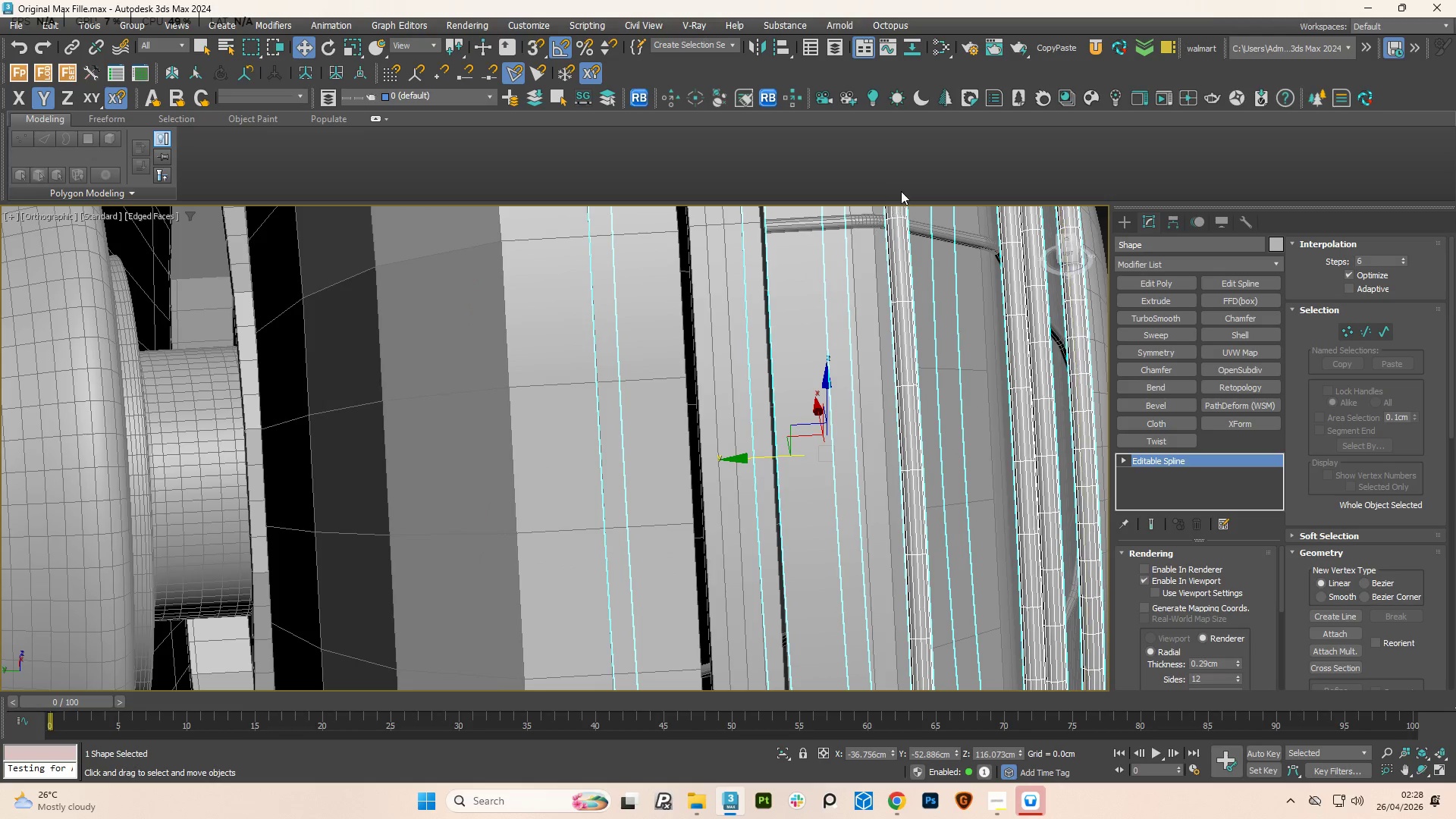 
hold_key(key=AltLeft, duration=0.75)
 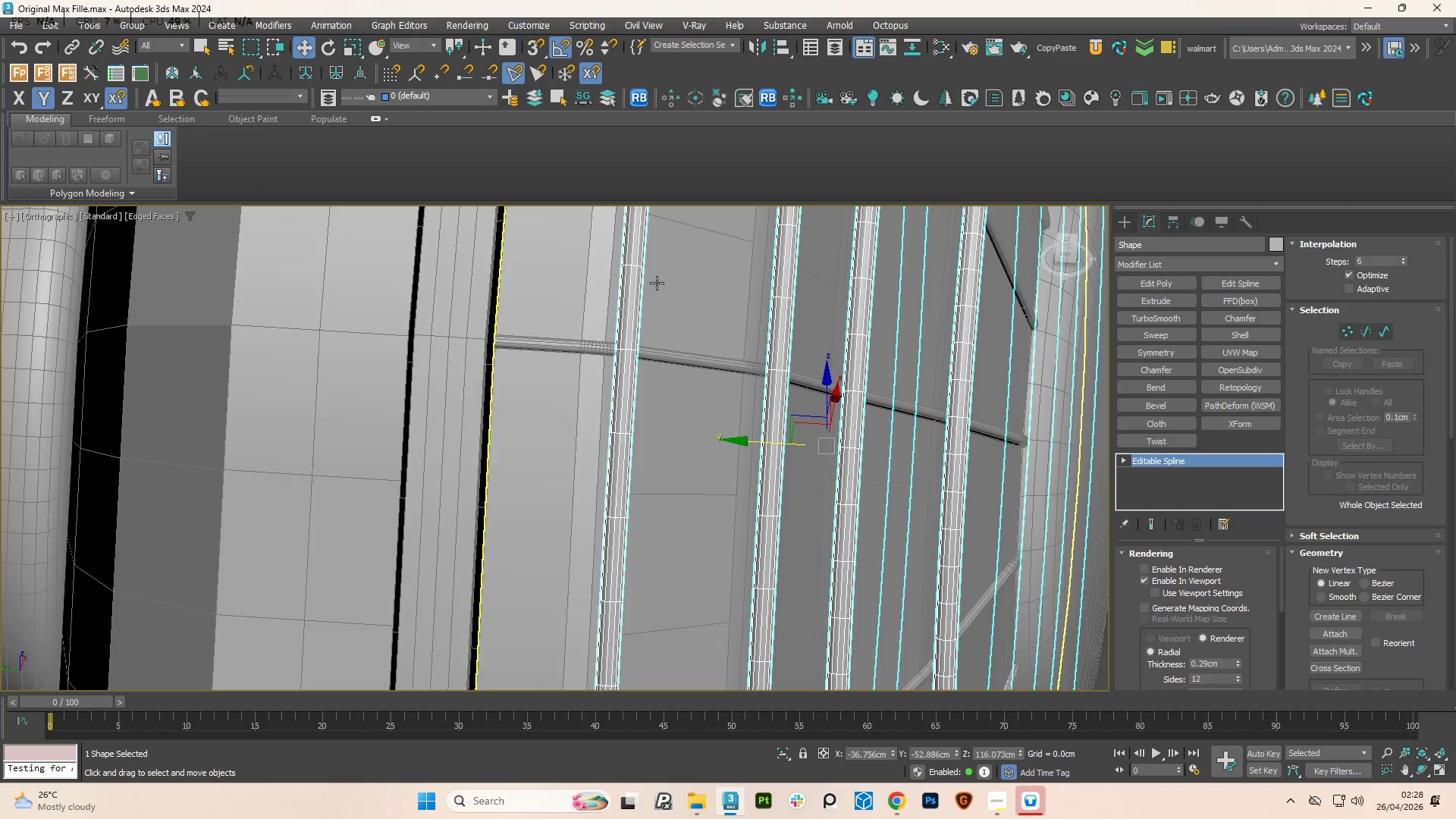 
hold_key(key=AltLeft, duration=0.92)
 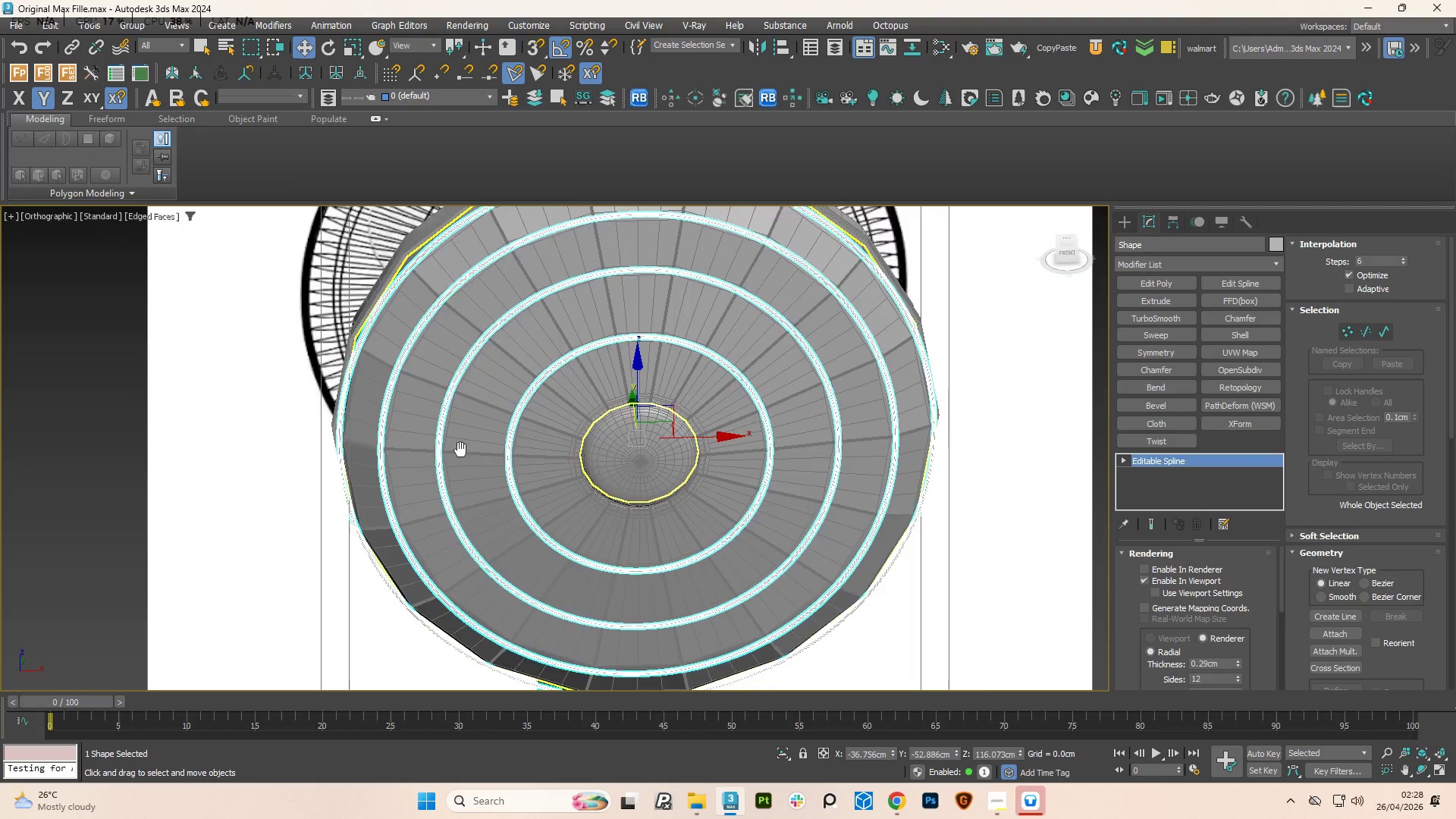 
scroll: coordinate [626, 313], scroll_direction: down, amount: 5.0
 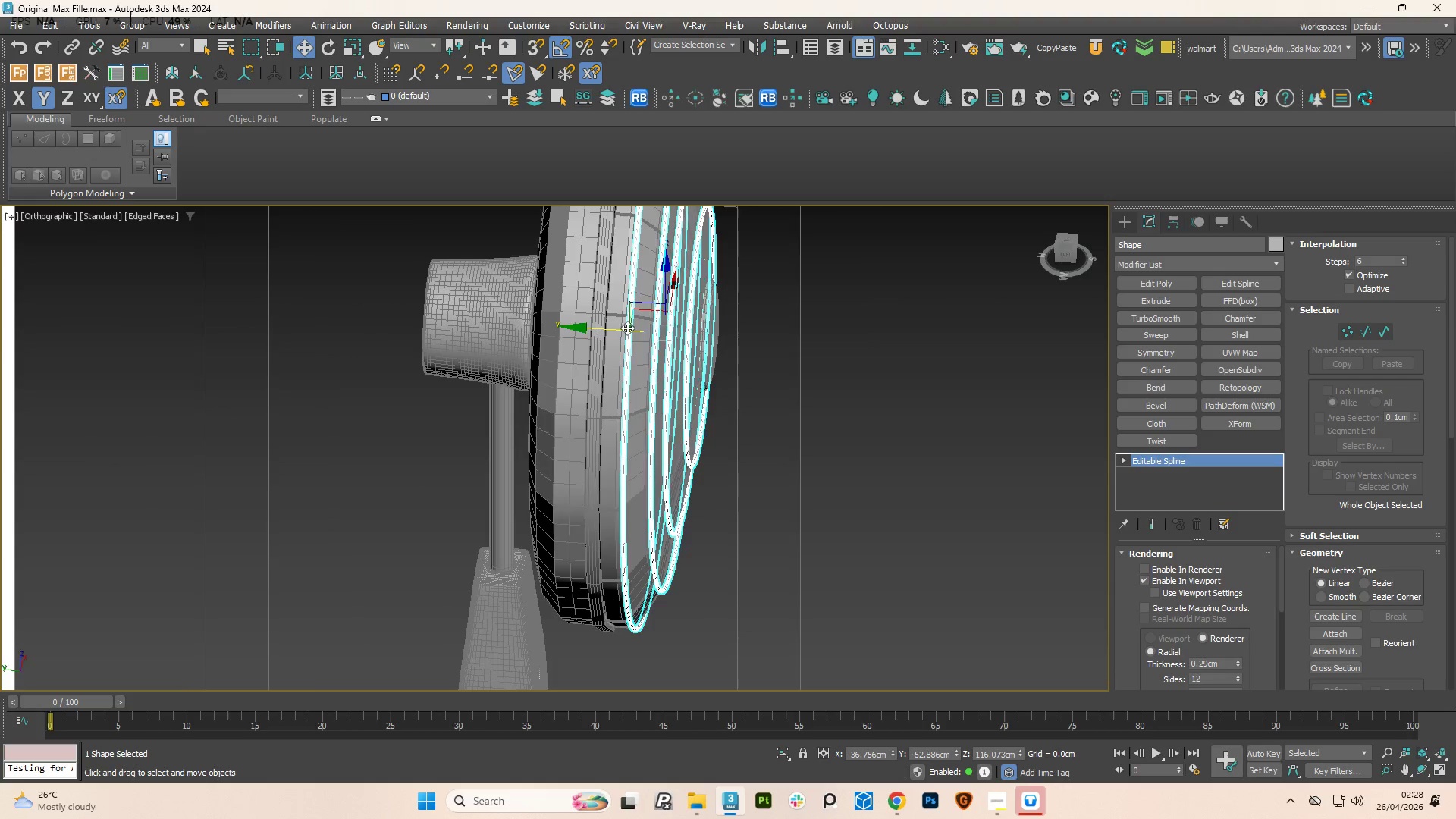 
hold_key(key=AltLeft, duration=0.75)
 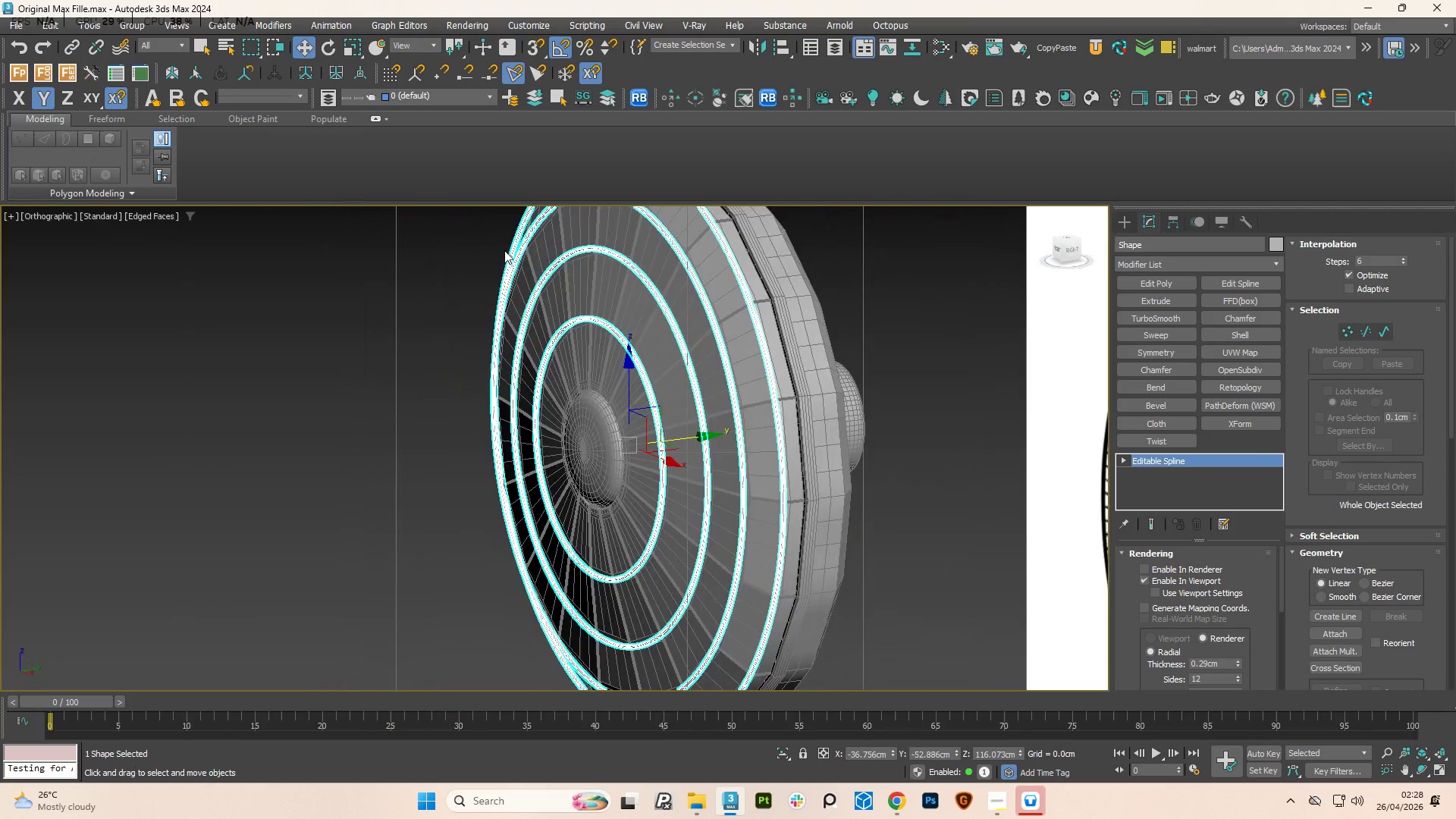 
scroll: coordinate [528, 275], scroll_direction: up, amount: 7.0
 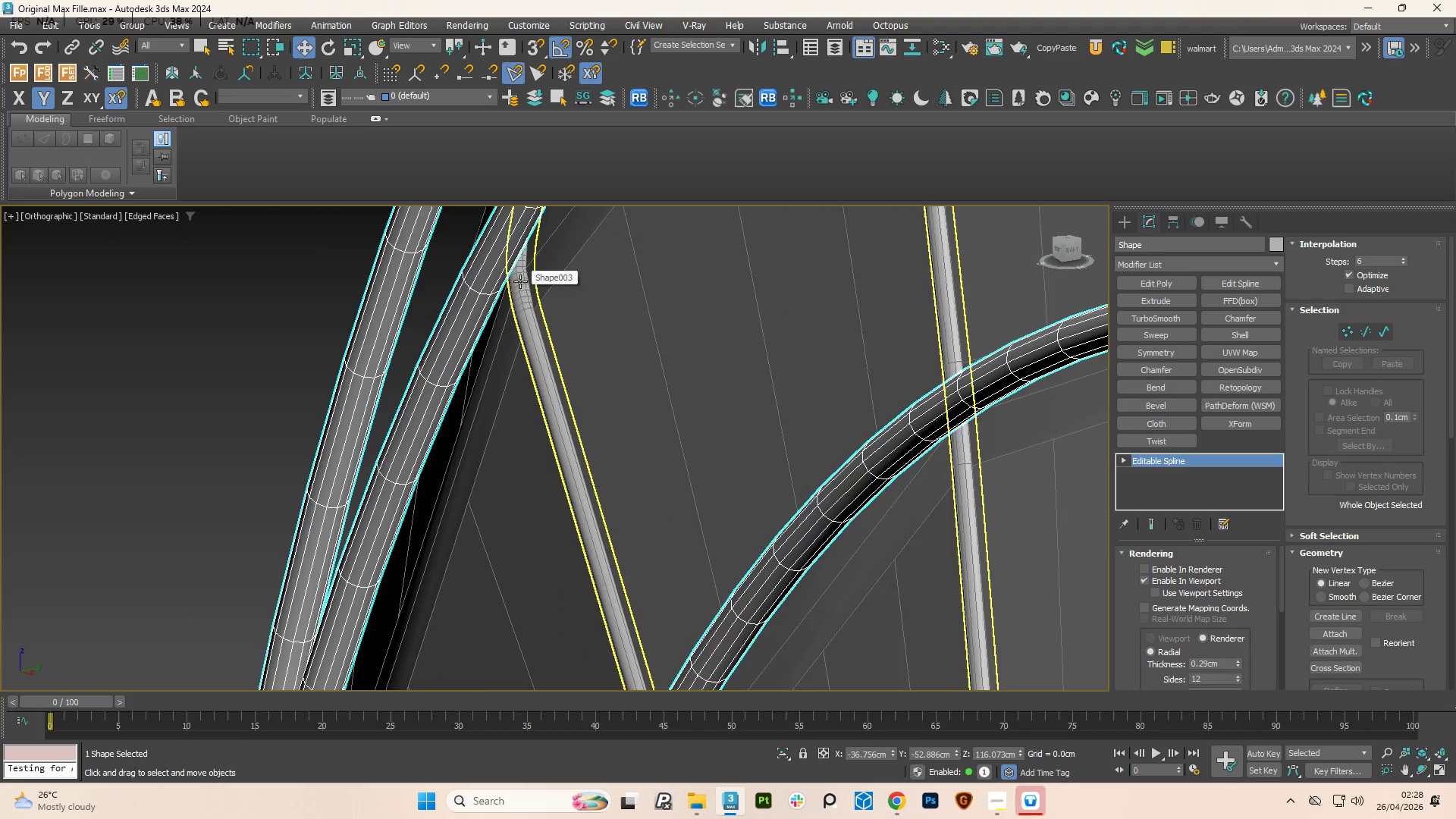 
hold_key(key=AltLeft, duration=0.8)
 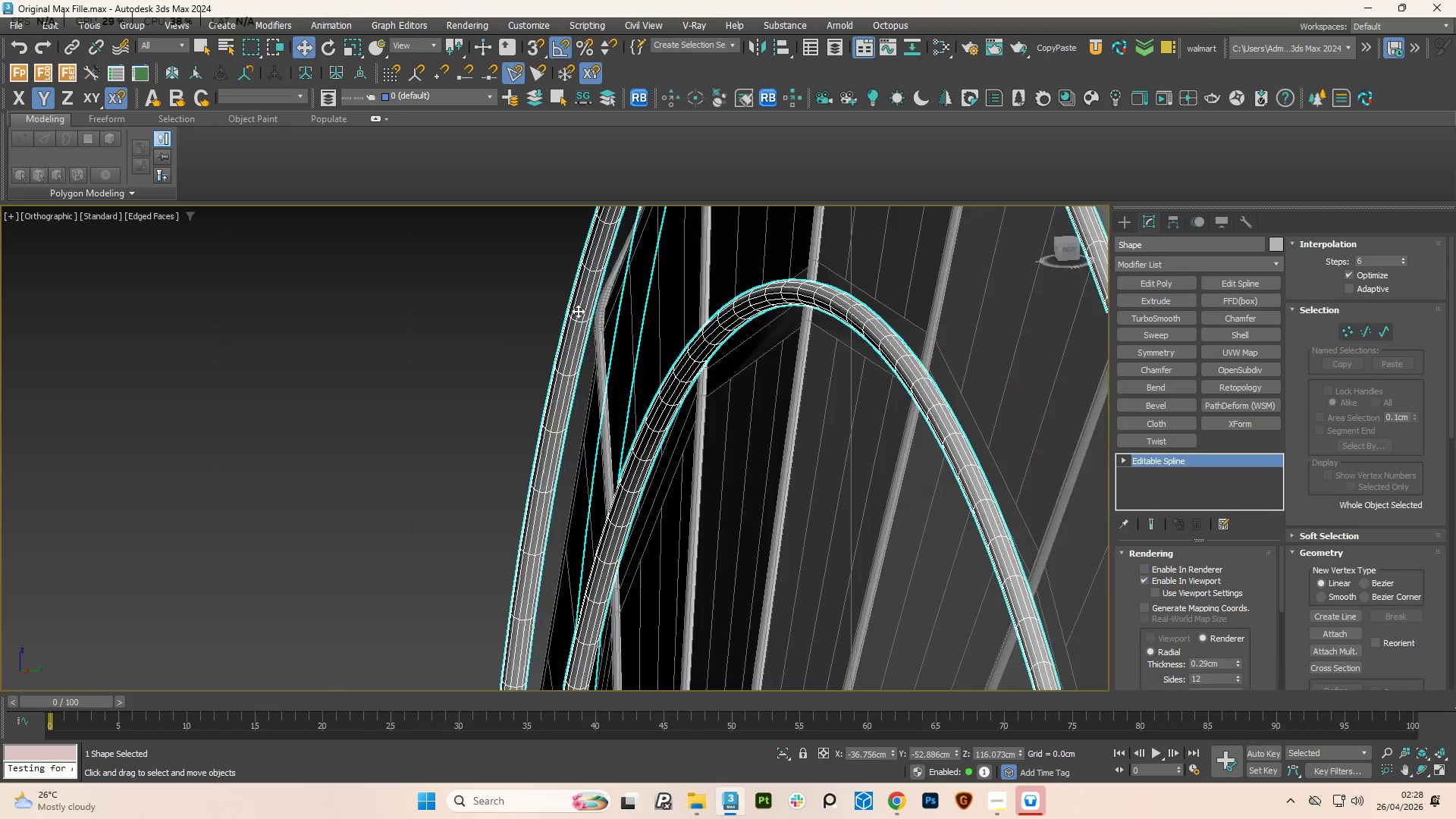 
scroll: coordinate [507, 312], scroll_direction: down, amount: 6.0
 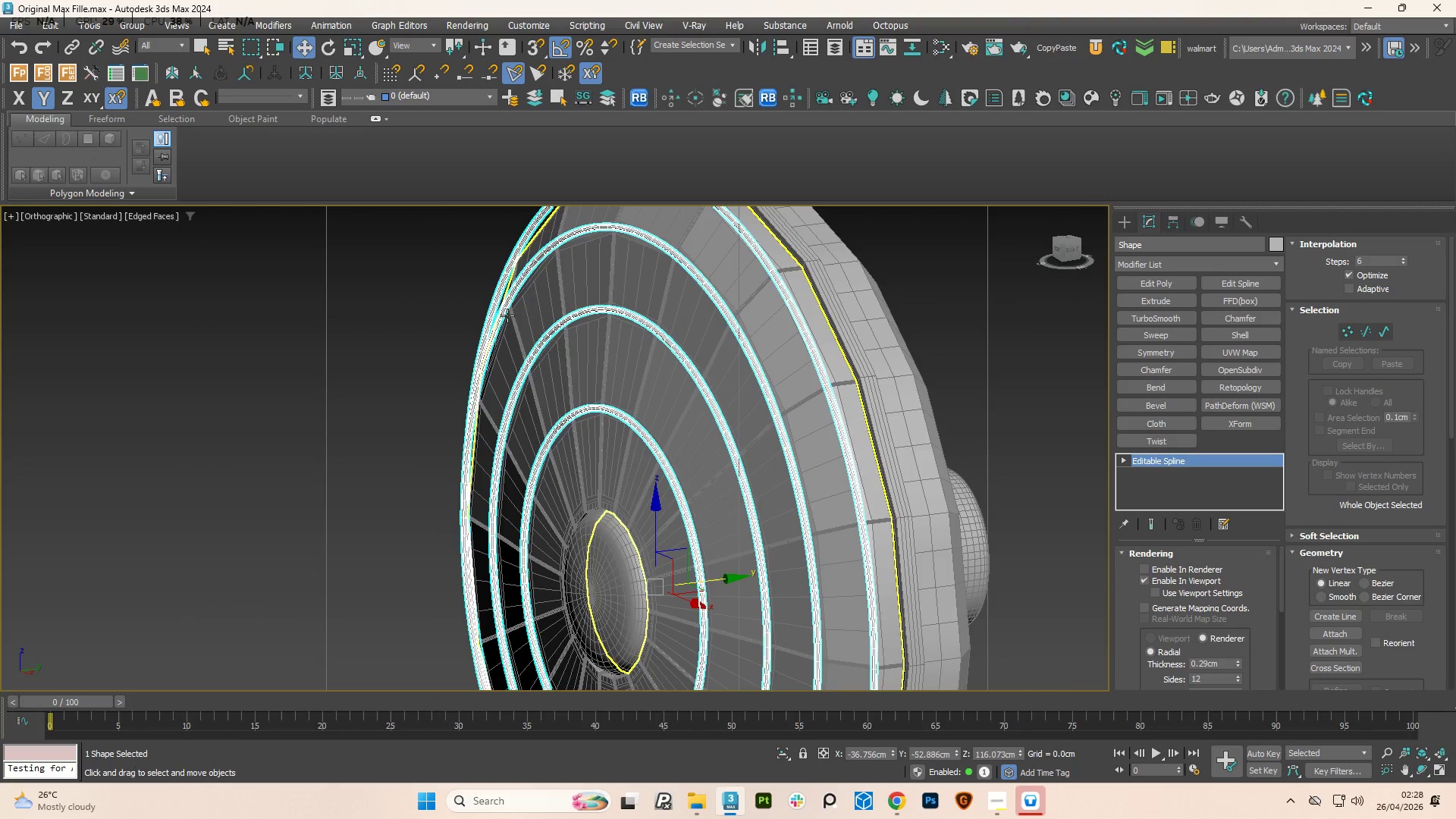 
scroll: coordinate [590, 342], scroll_direction: up, amount: 9.0
 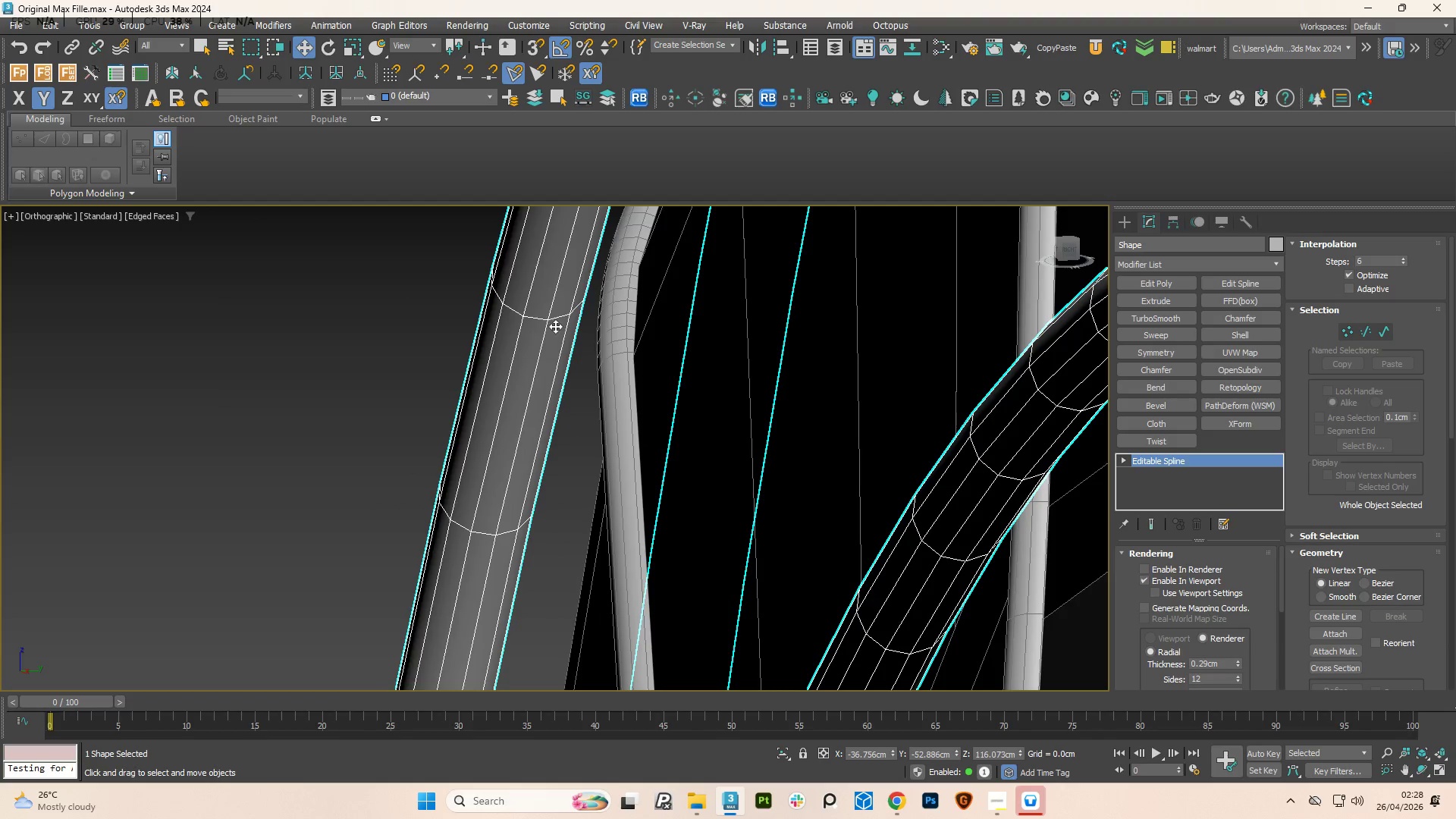 
left_click_drag(start_coordinate=[555, 326], to_coordinate=[573, 328])
 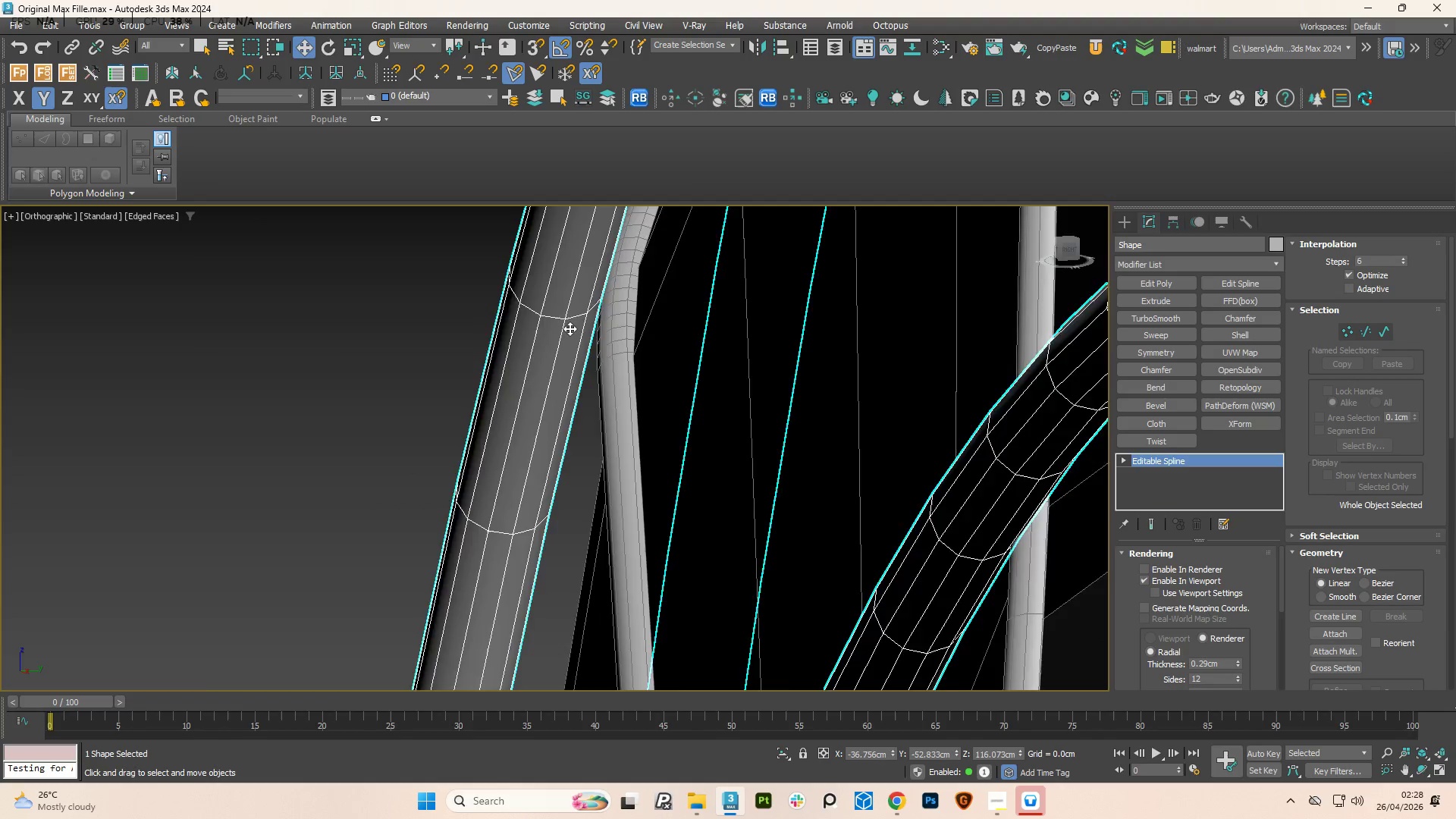 
hold_key(key=AltLeft, duration=1.72)
 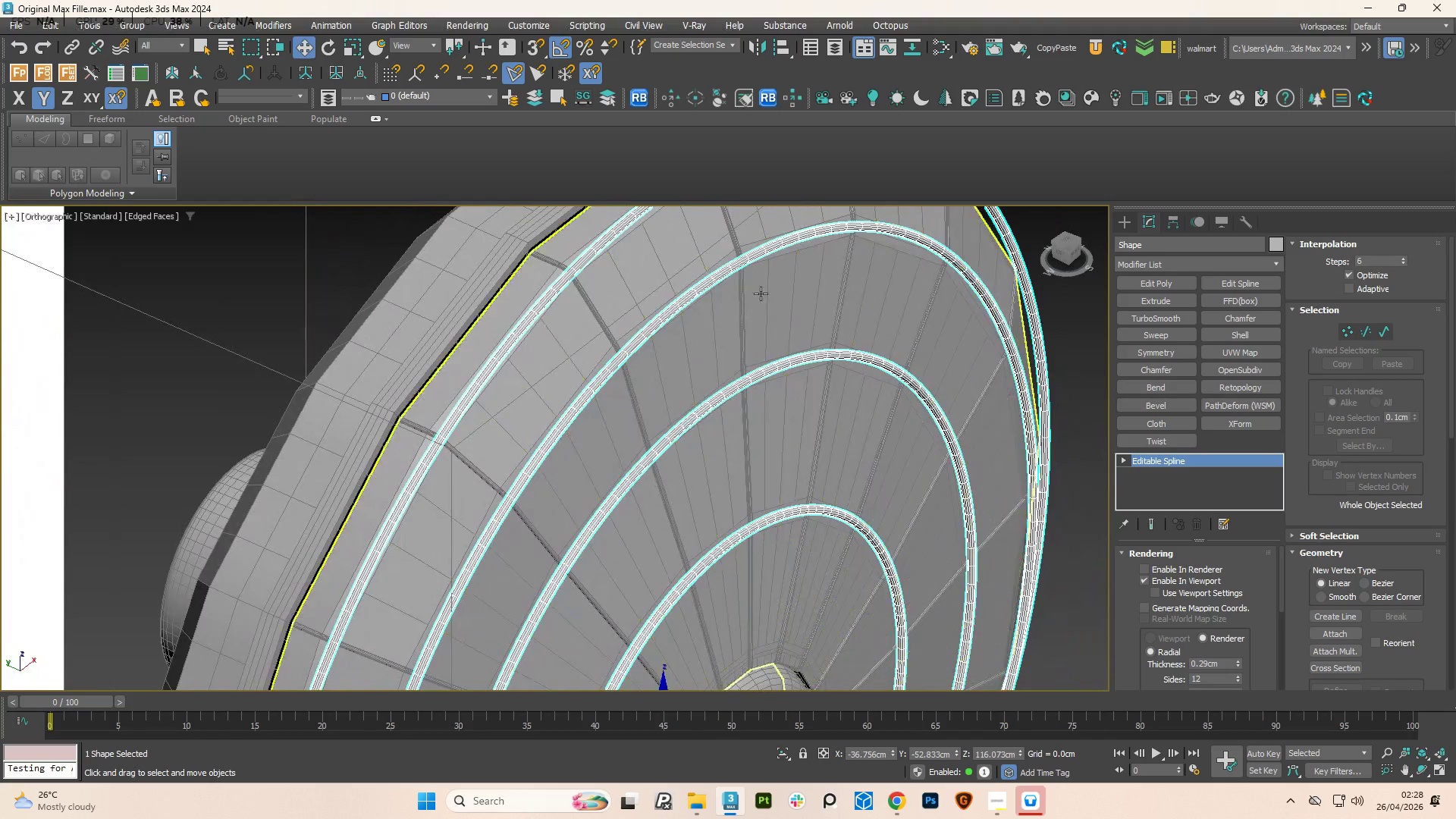 
scroll: coordinate [567, 332], scroll_direction: down, amount: 7.0
 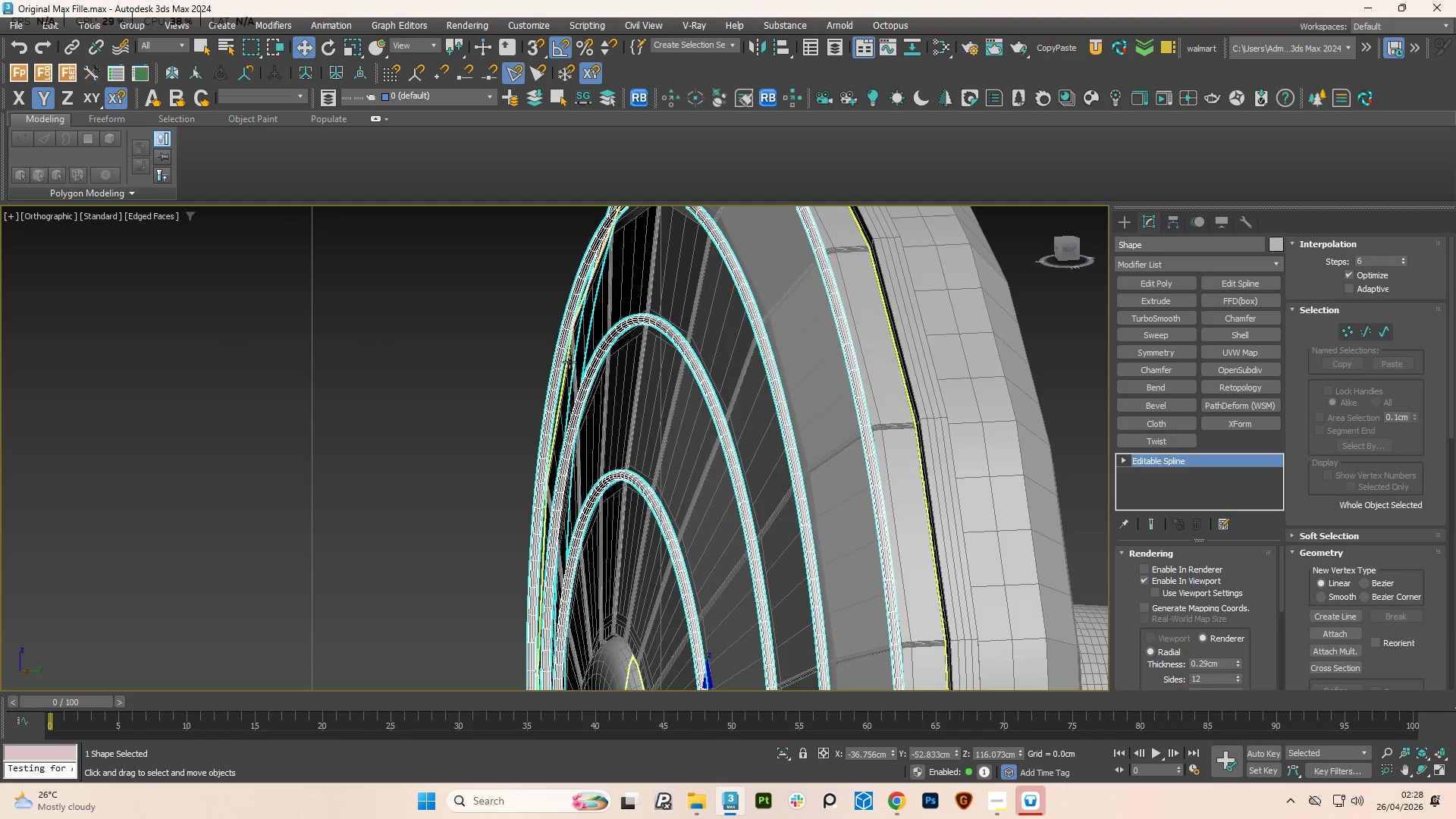 
hold_key(key=AltLeft, duration=5.59)
 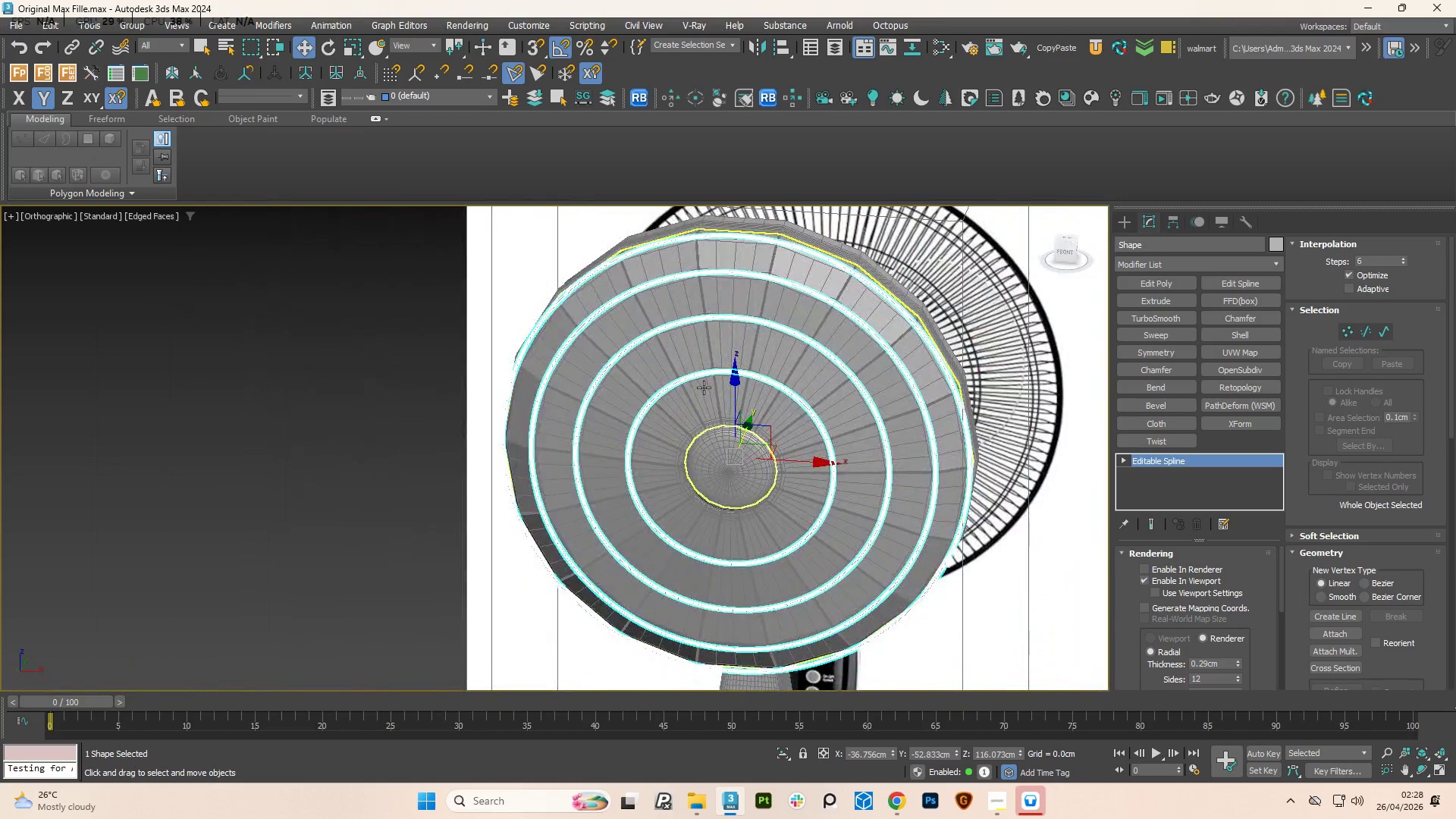 
scroll: coordinate [761, 293], scroll_direction: down, amount: 3.0
 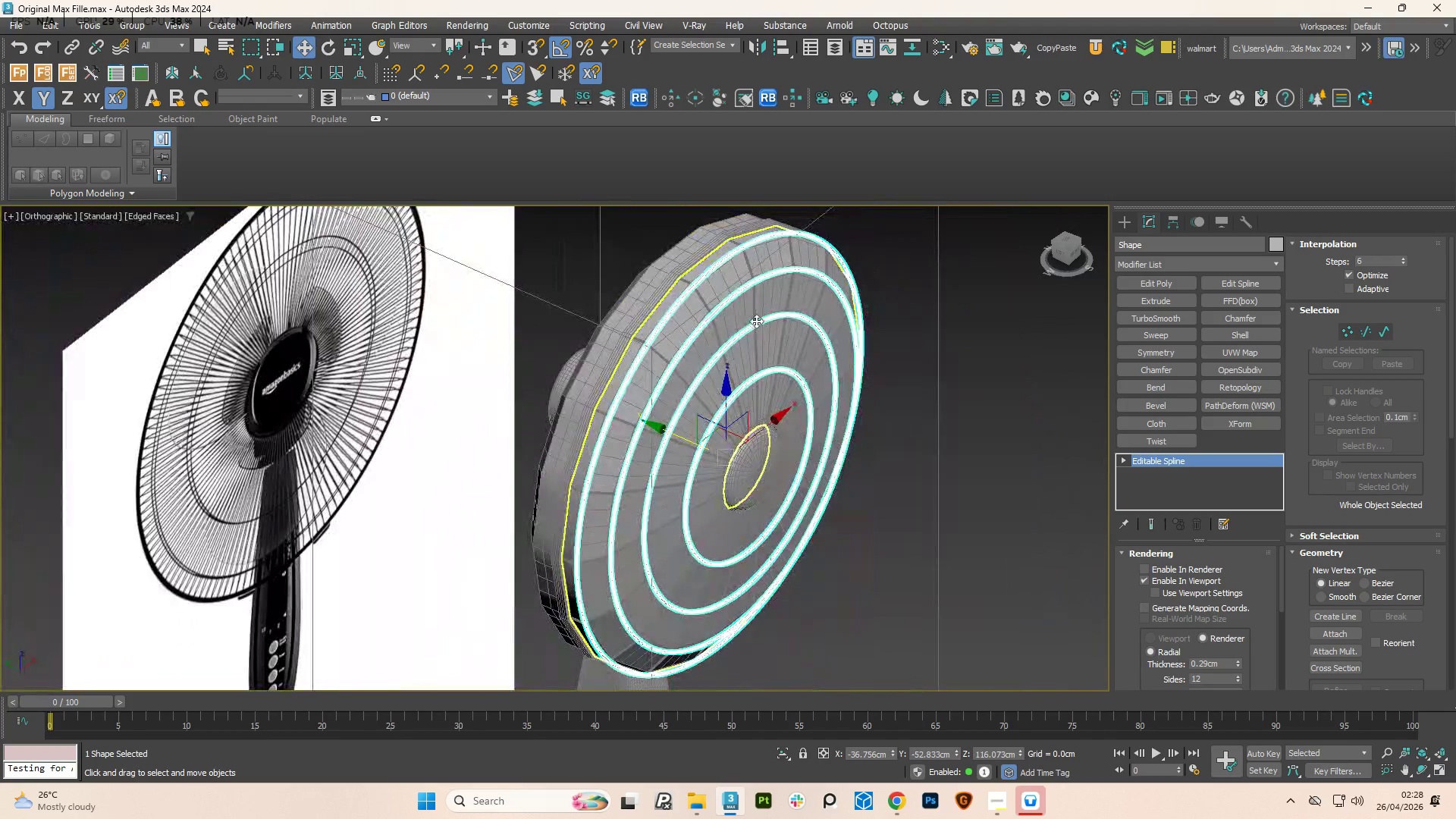 
hold_key(key=AltLeft, duration=0.59)
 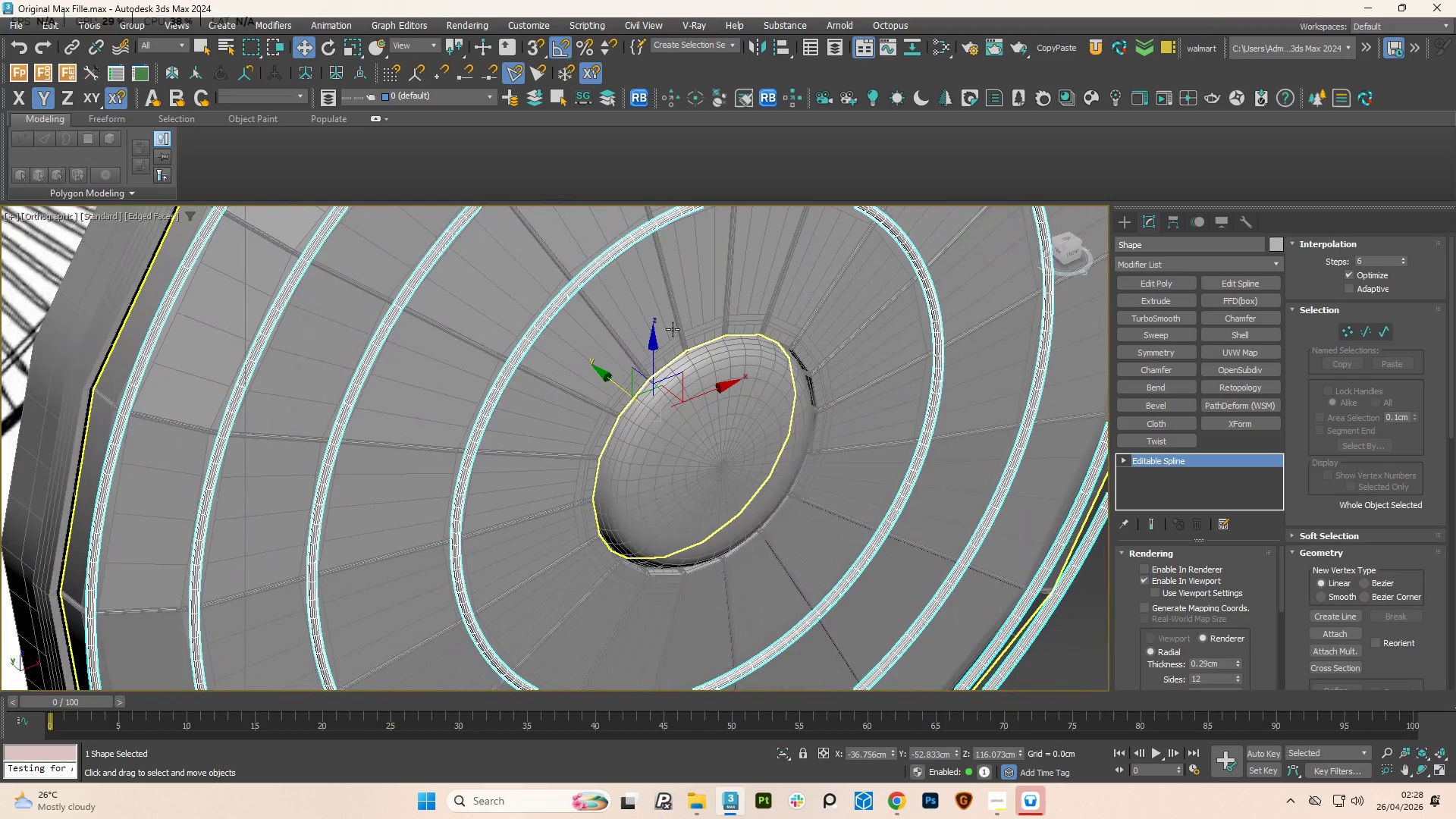 
scroll: coordinate [704, 388], scroll_direction: up, amount: 3.0
 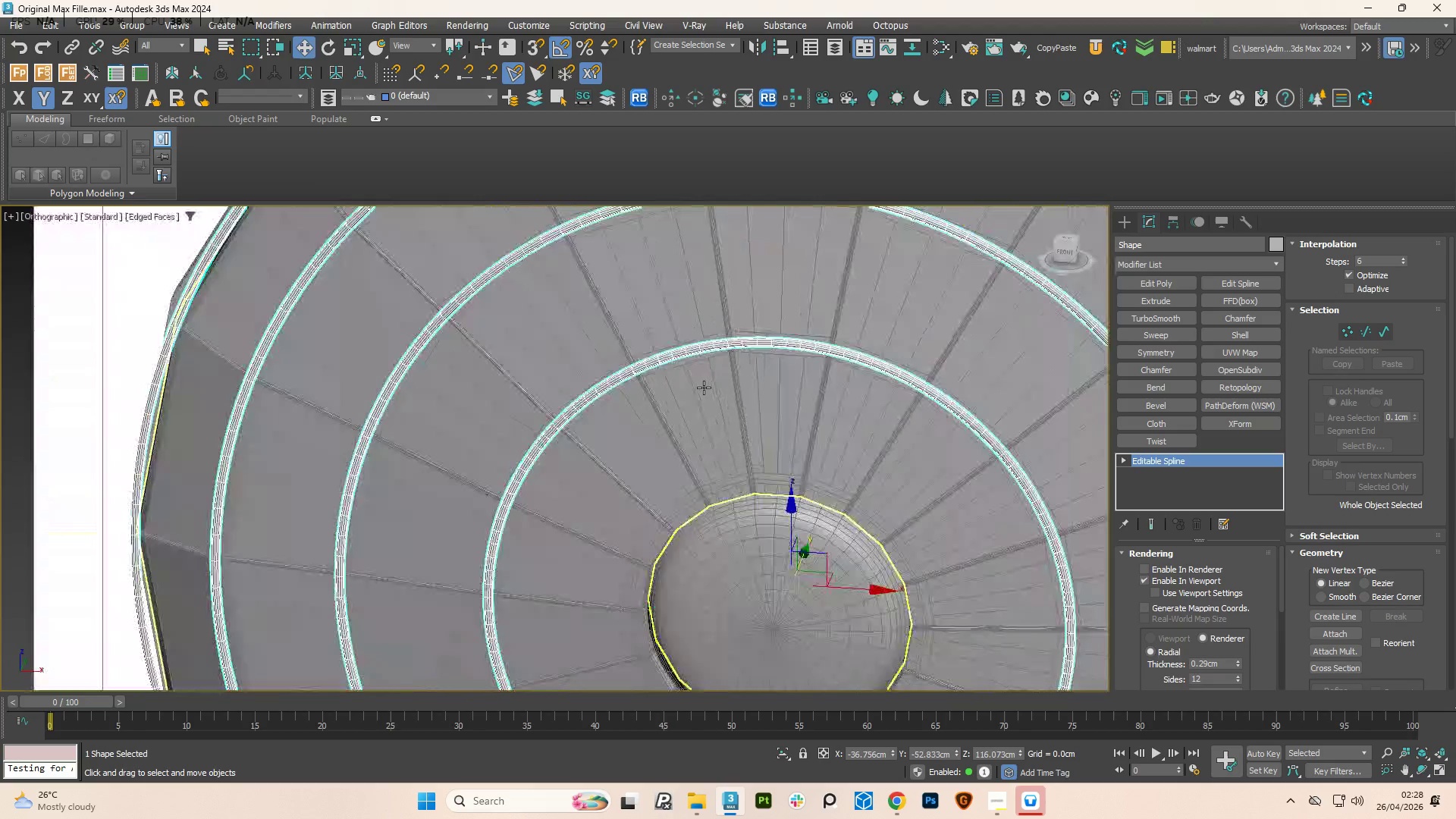 
left_click([673, 329])
 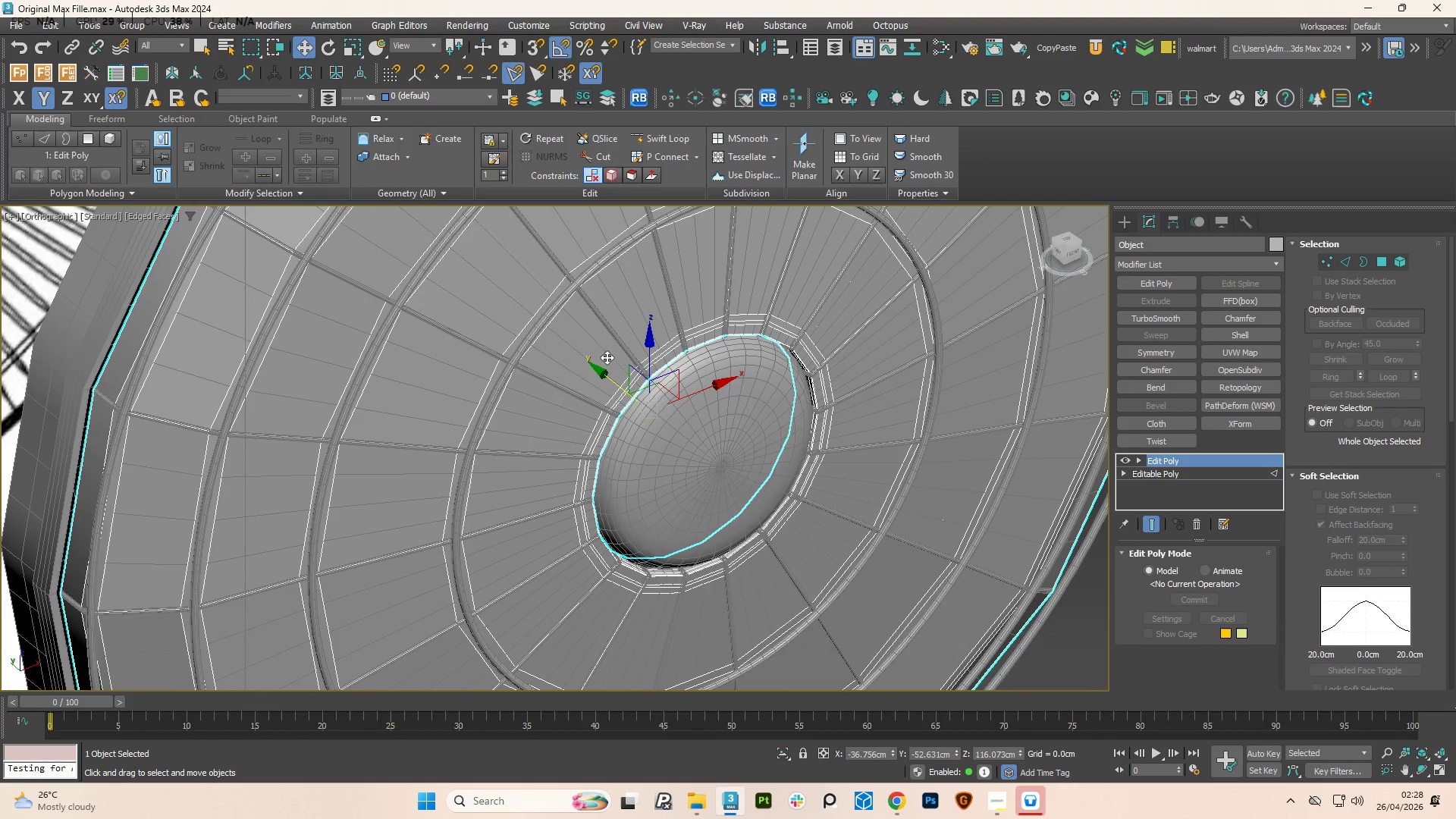 
scroll: coordinate [623, 395], scroll_direction: up, amount: 4.0
 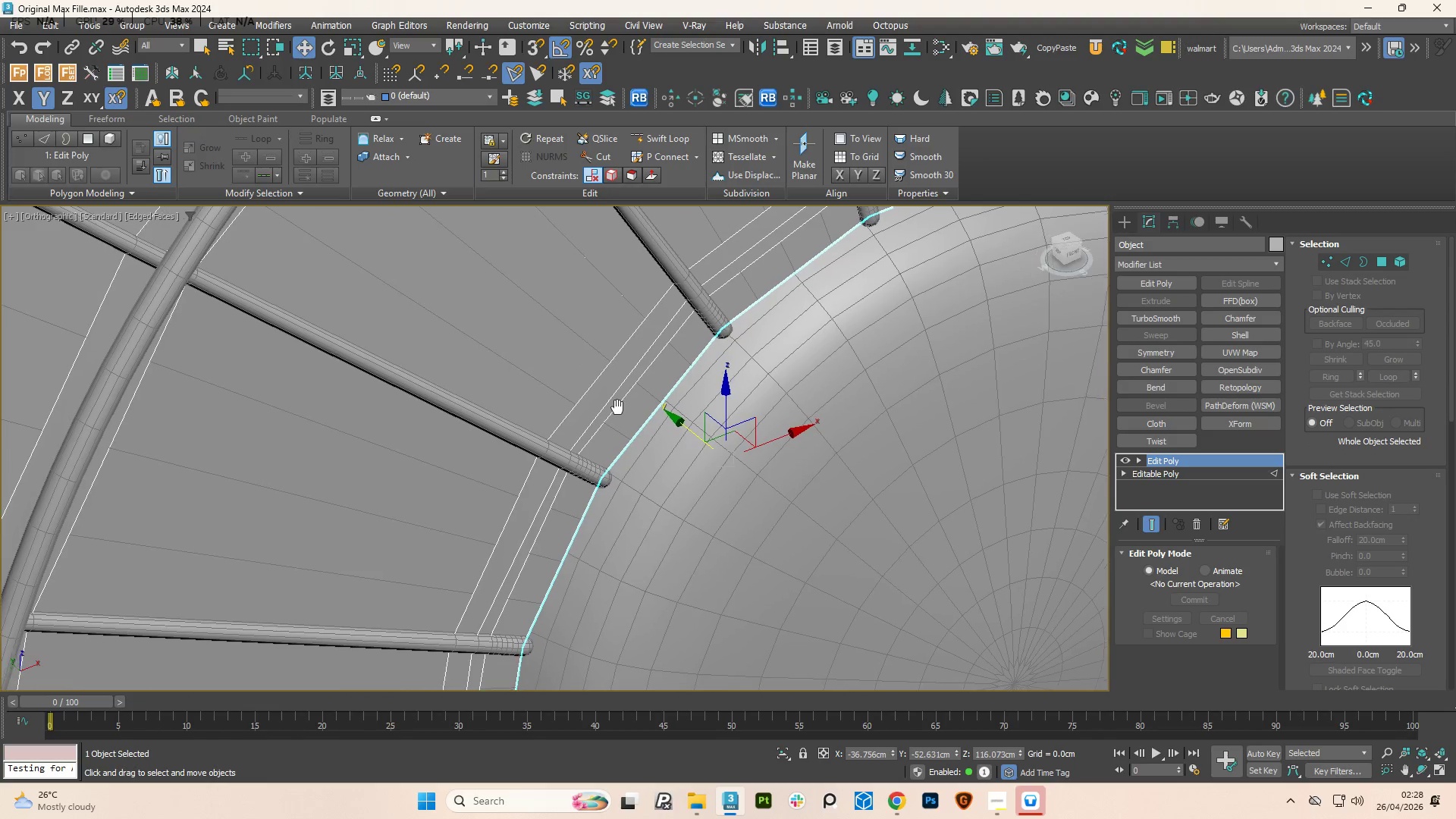 
hold_key(key=AltLeft, duration=0.84)
 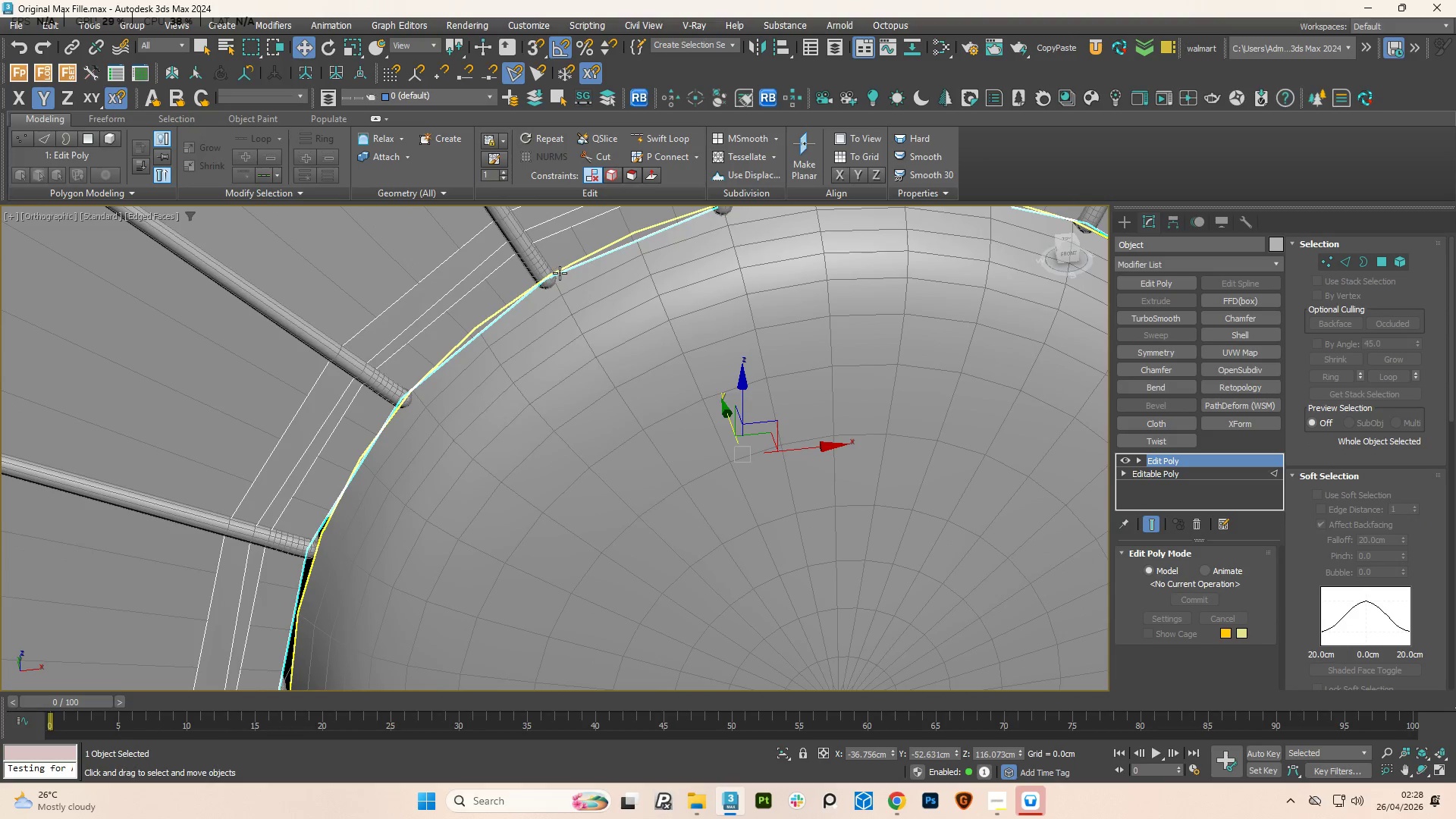 
hold_key(key=AltLeft, duration=1.66)
 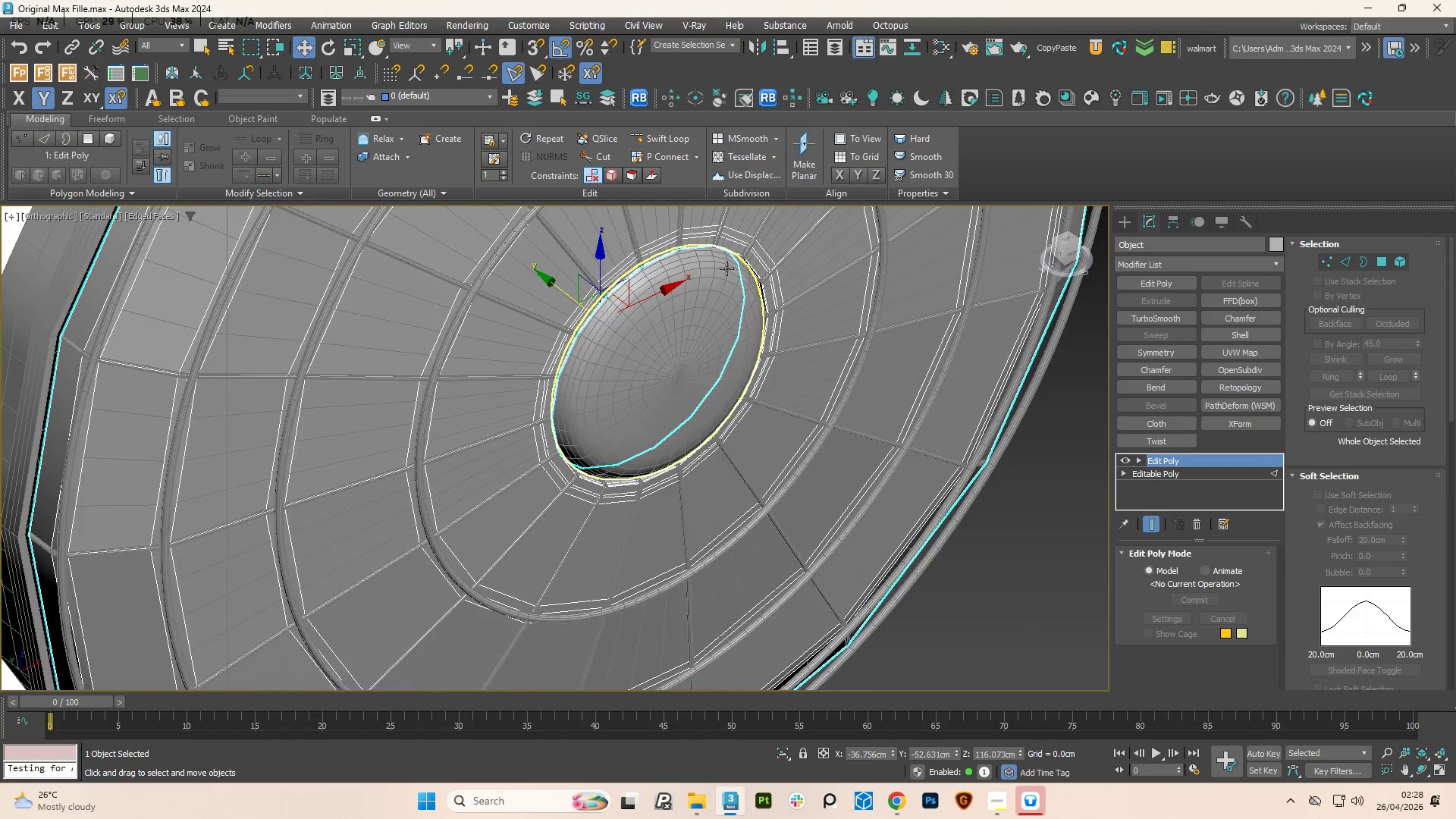 
scroll: coordinate [560, 277], scroll_direction: down, amount: 4.0
 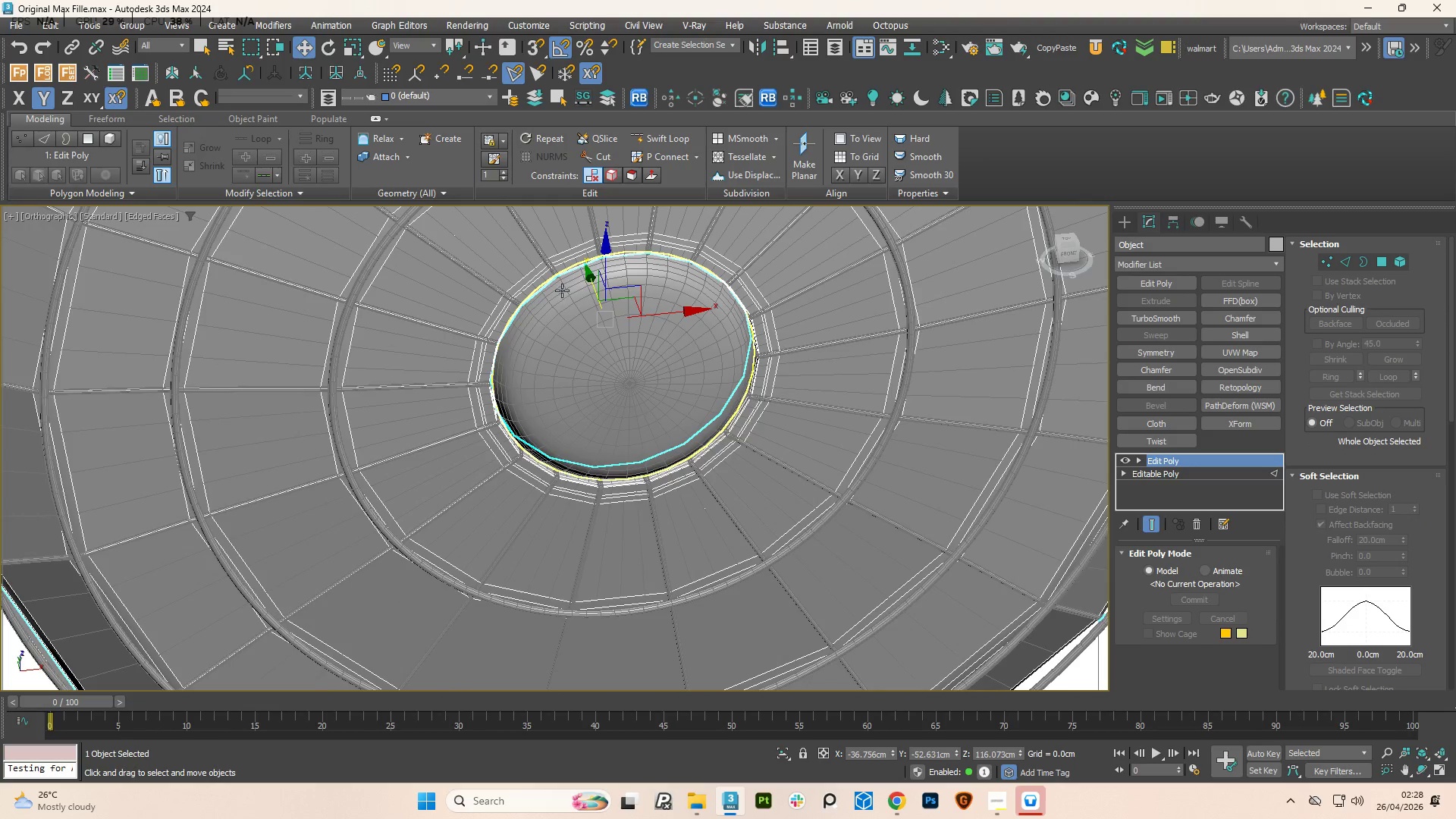 
scroll: coordinate [745, 266], scroll_direction: up, amount: 5.0
 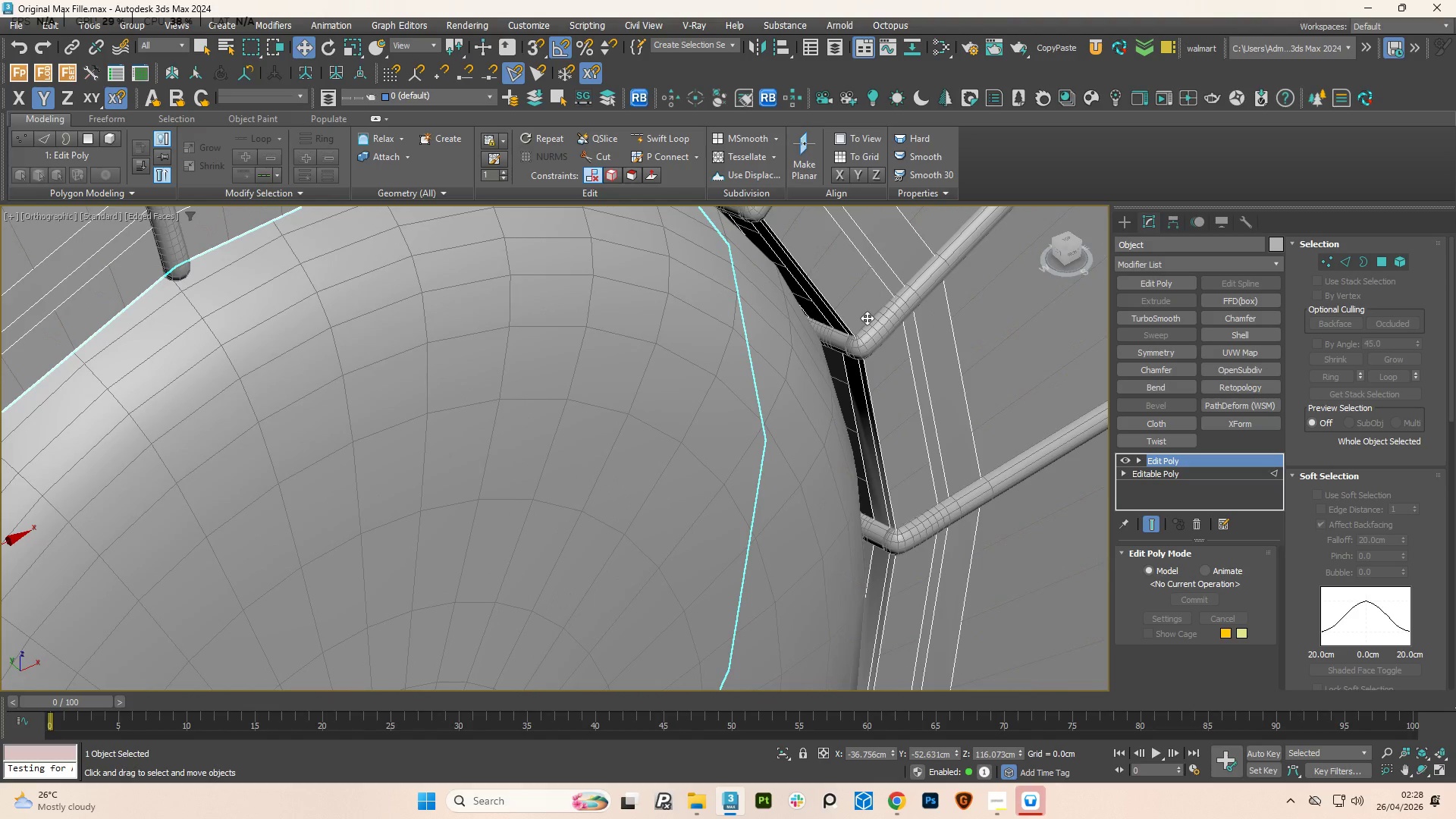 
hold_key(key=AltLeft, duration=5.11)
 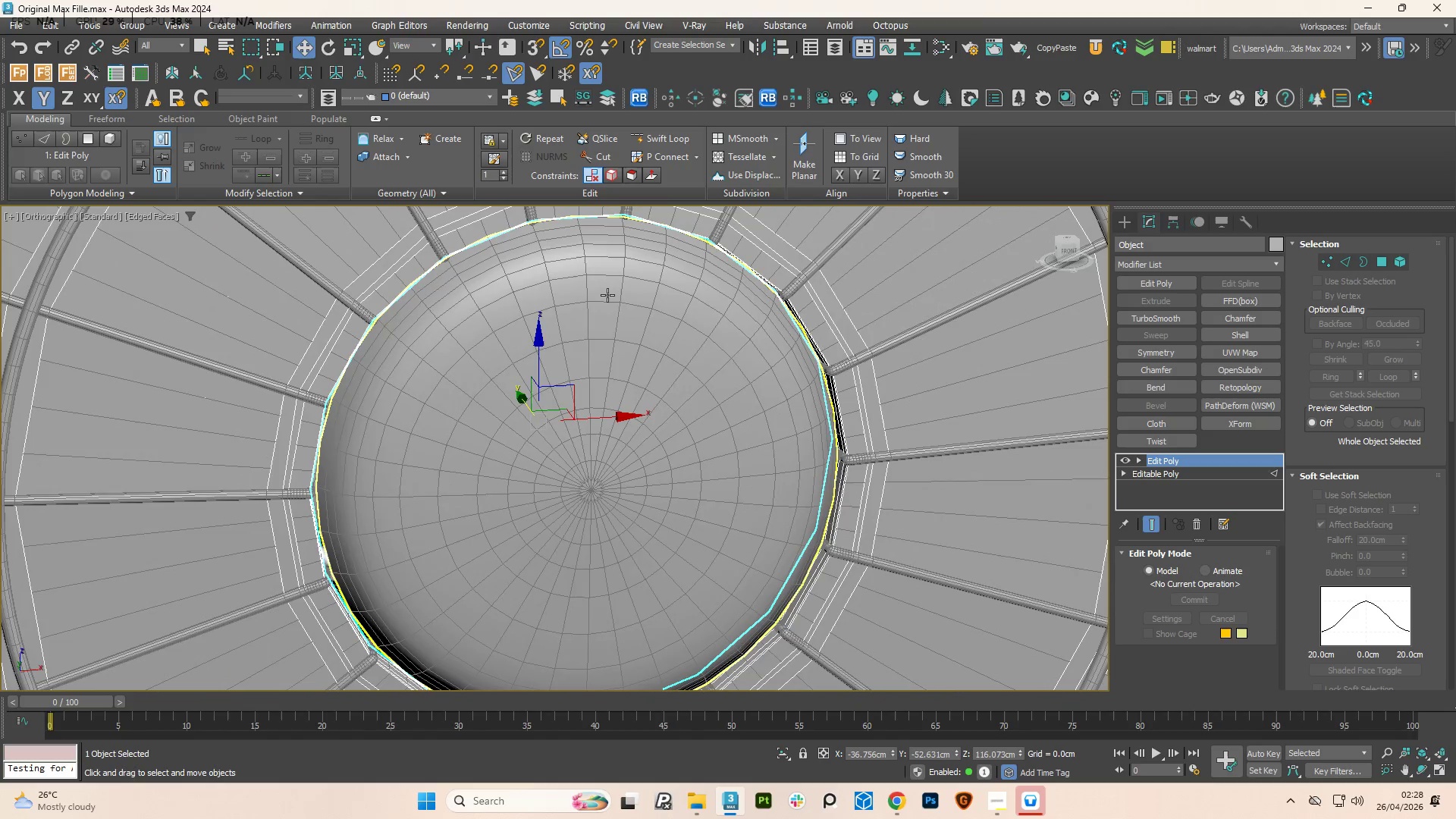 
scroll: coordinate [840, 337], scroll_direction: down, amount: 3.0
 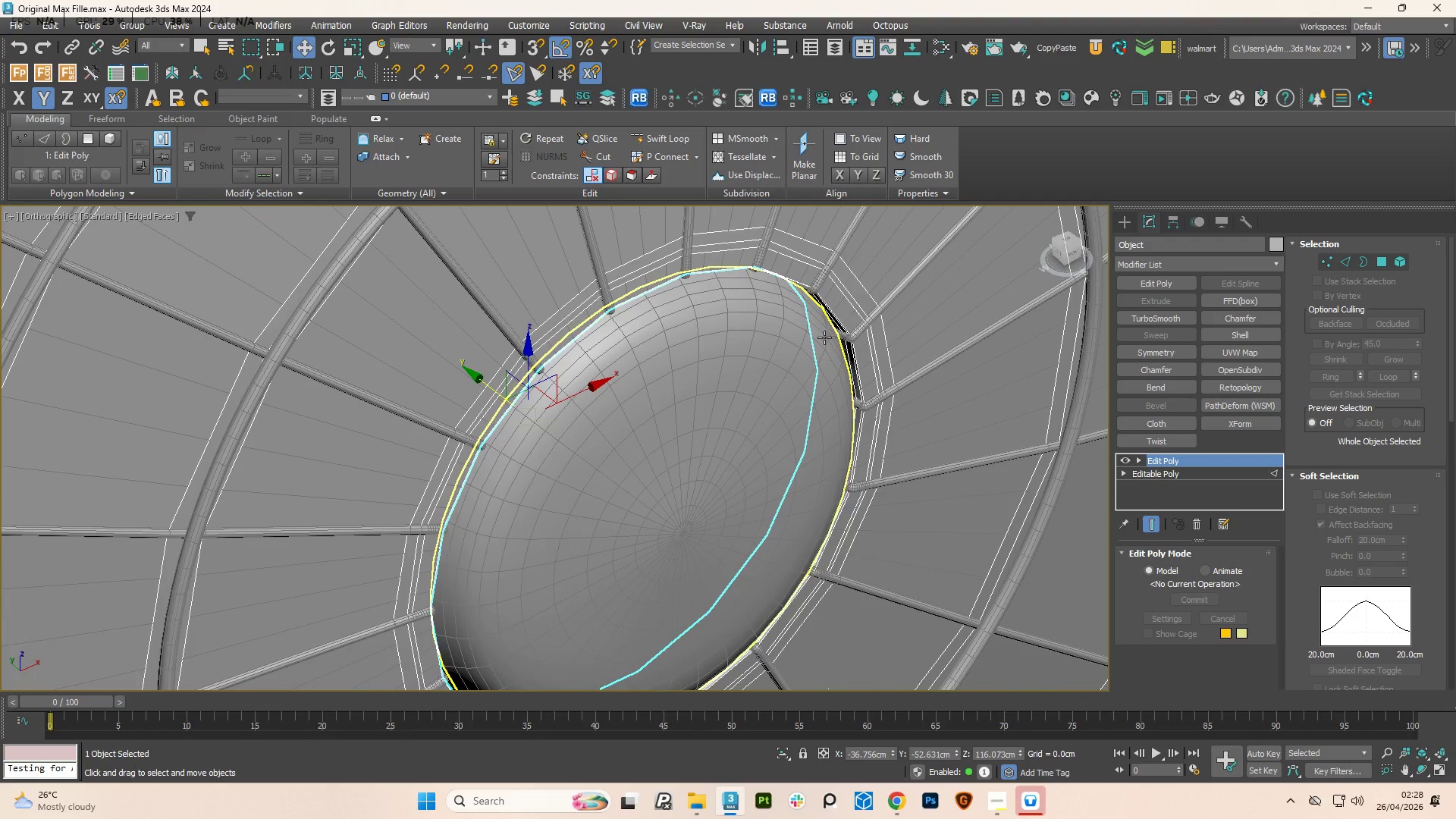 
hold_key(key=AltLeft, duration=1.59)
 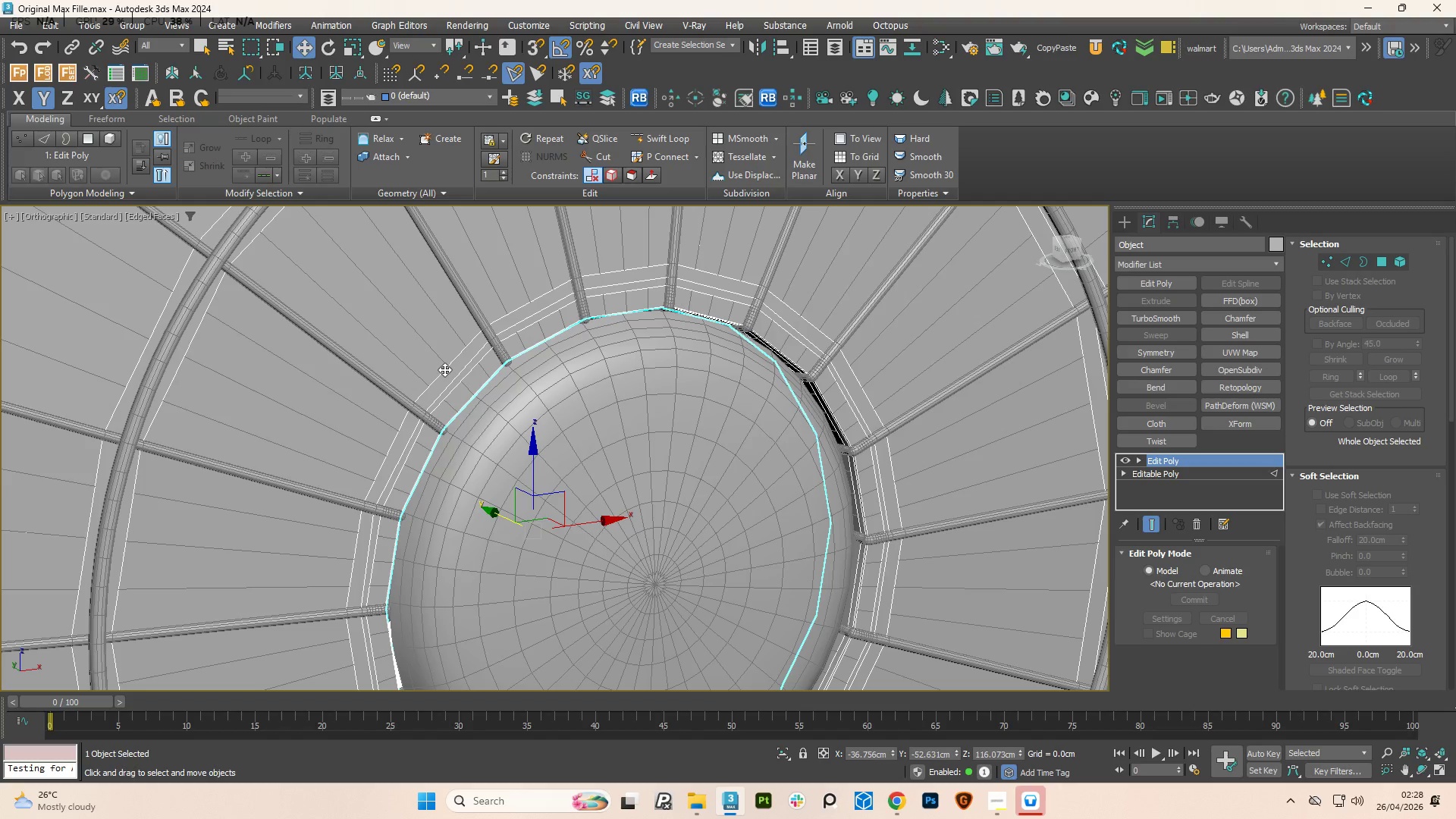 
left_click([444, 369])
 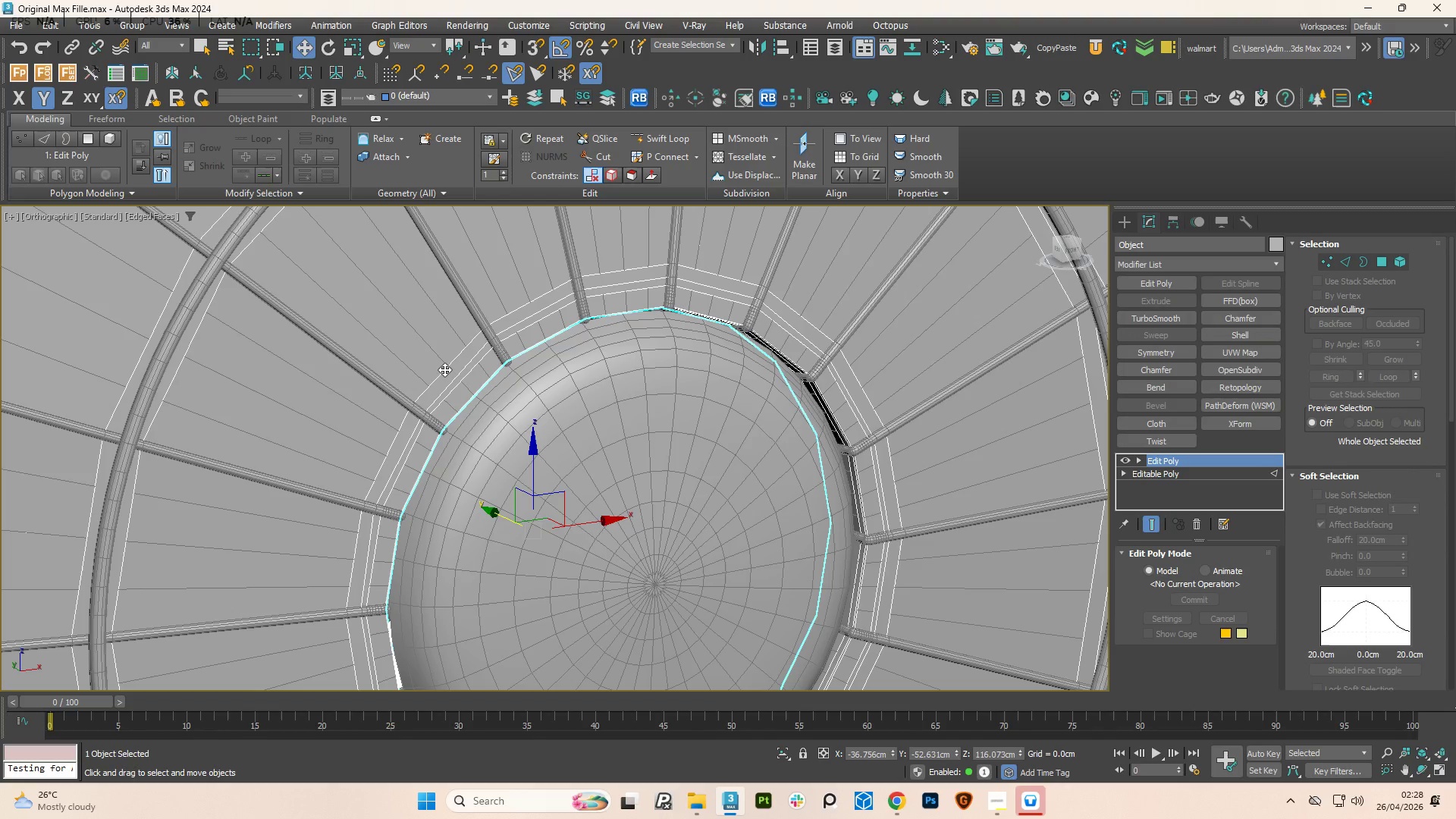 
key(2)
 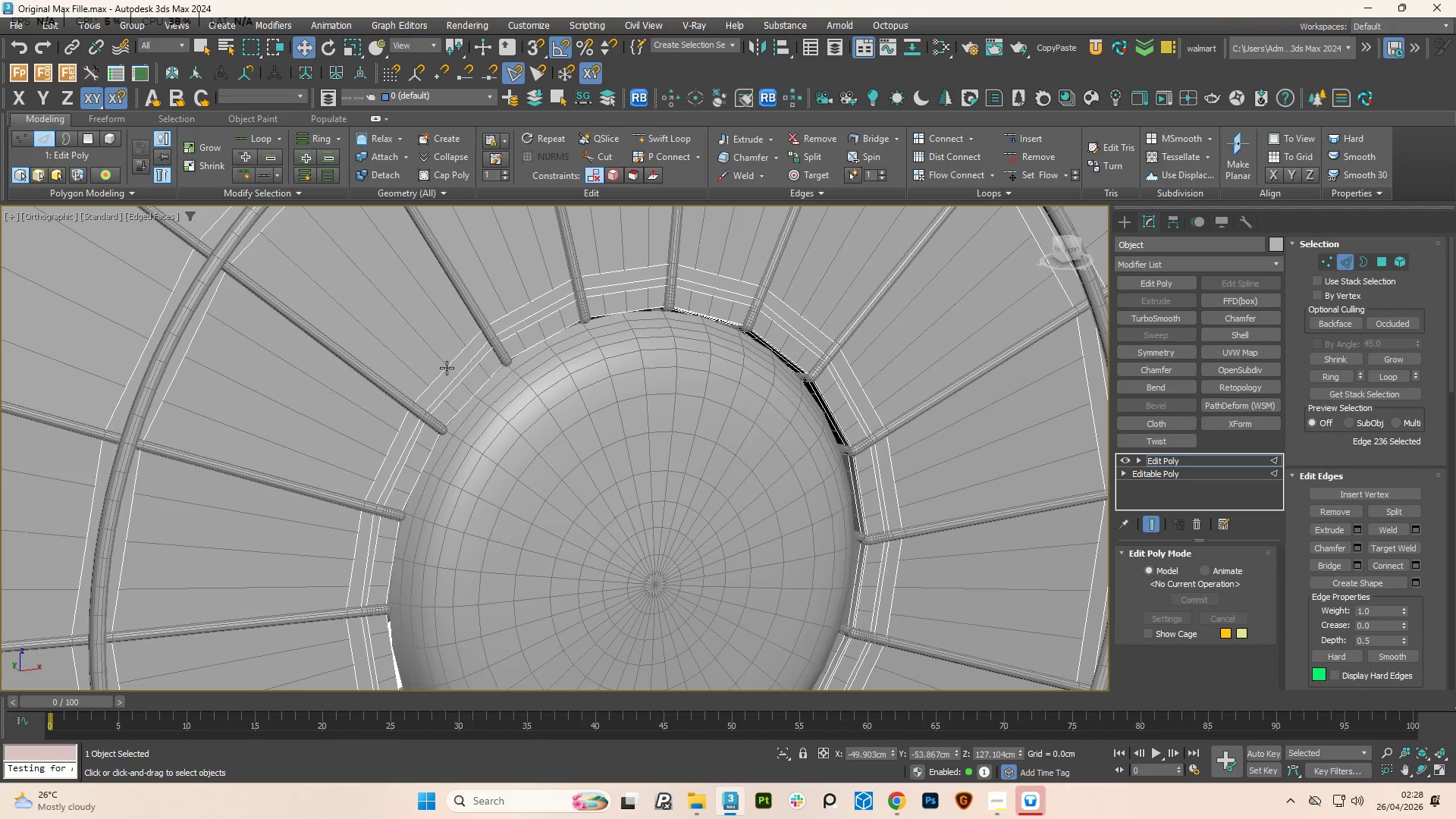 
double_click([447, 368])
 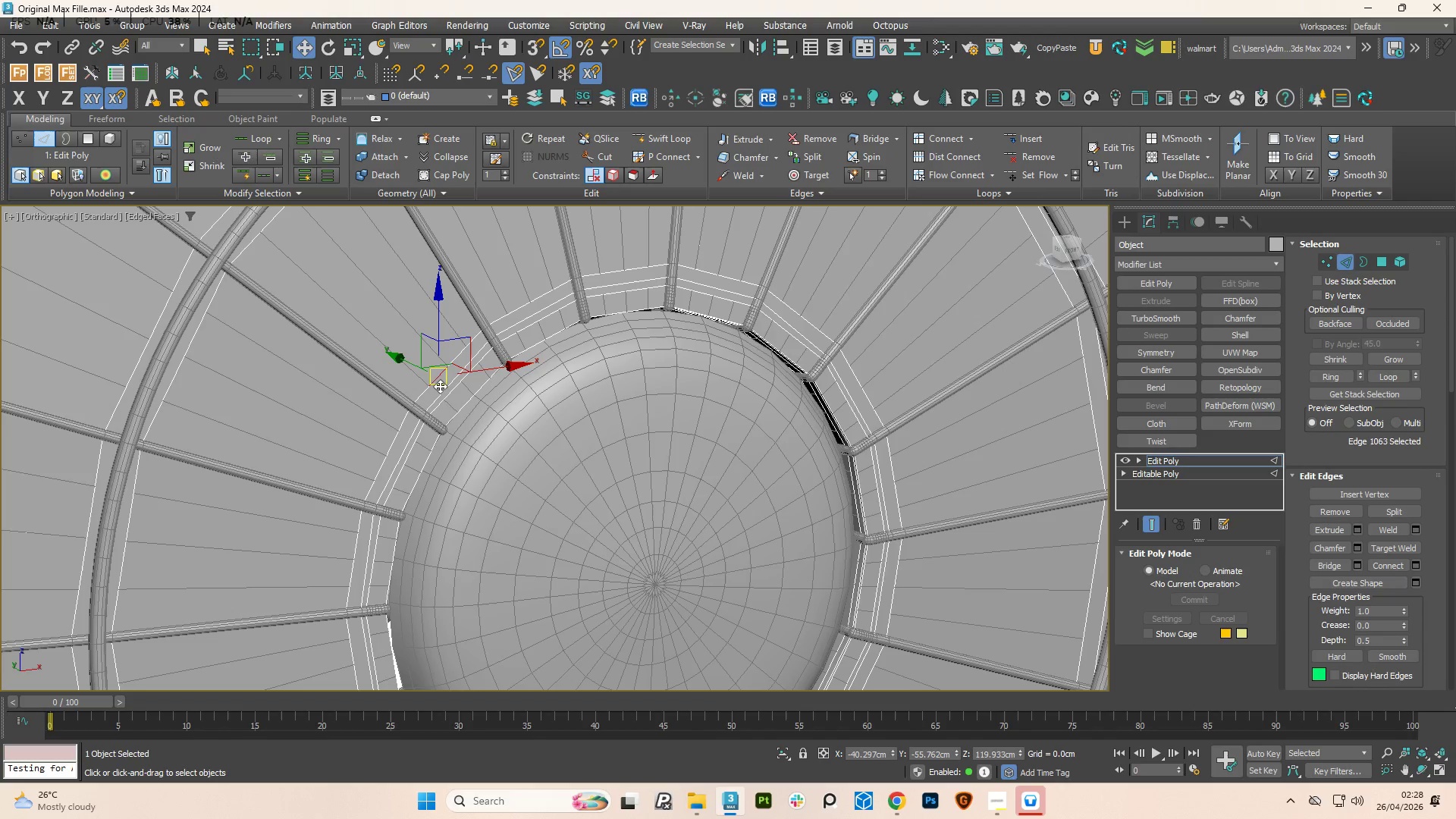 
scroll: coordinate [435, 397], scroll_direction: up, amount: 3.0
 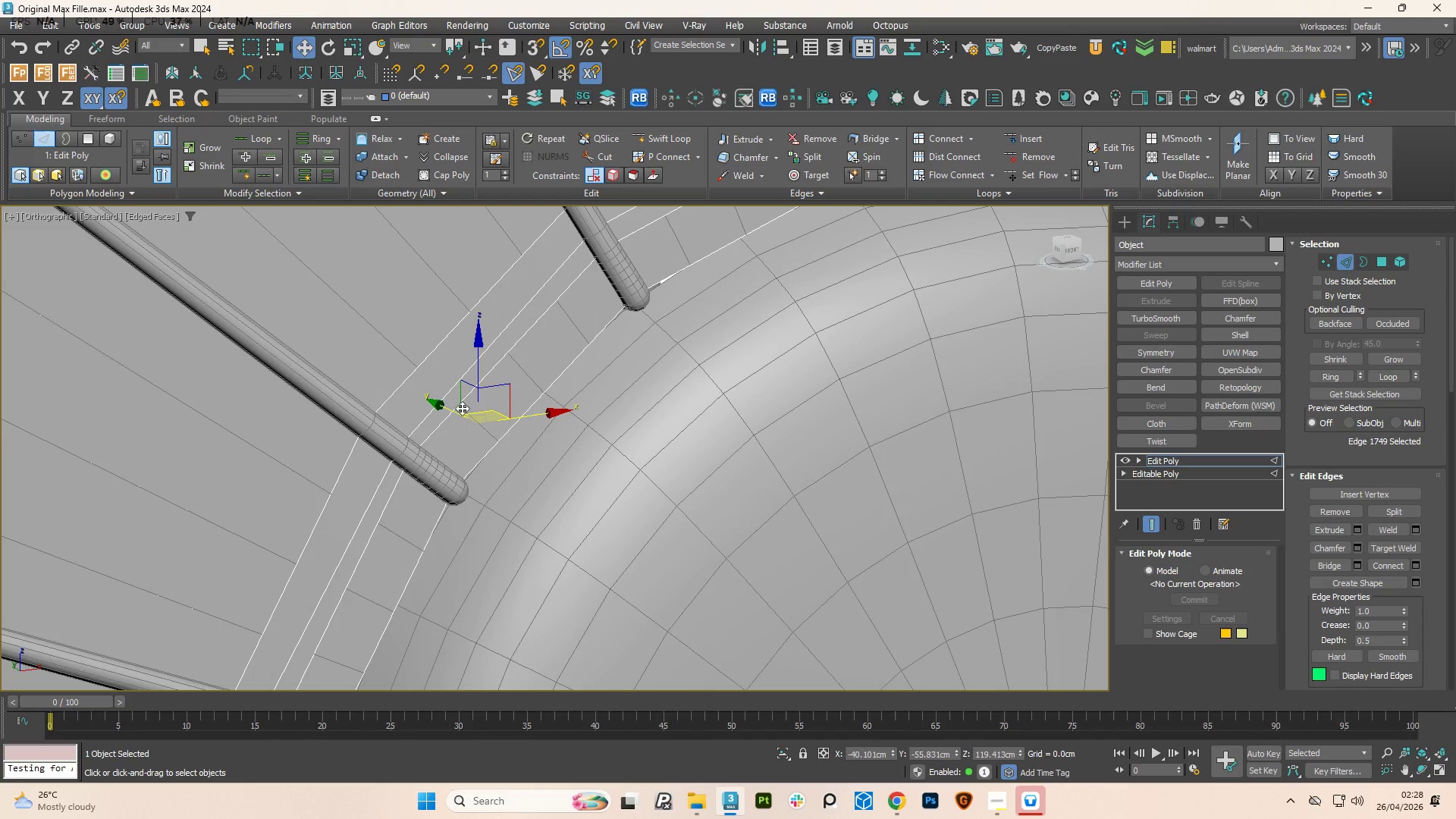 
double_click([462, 408])
 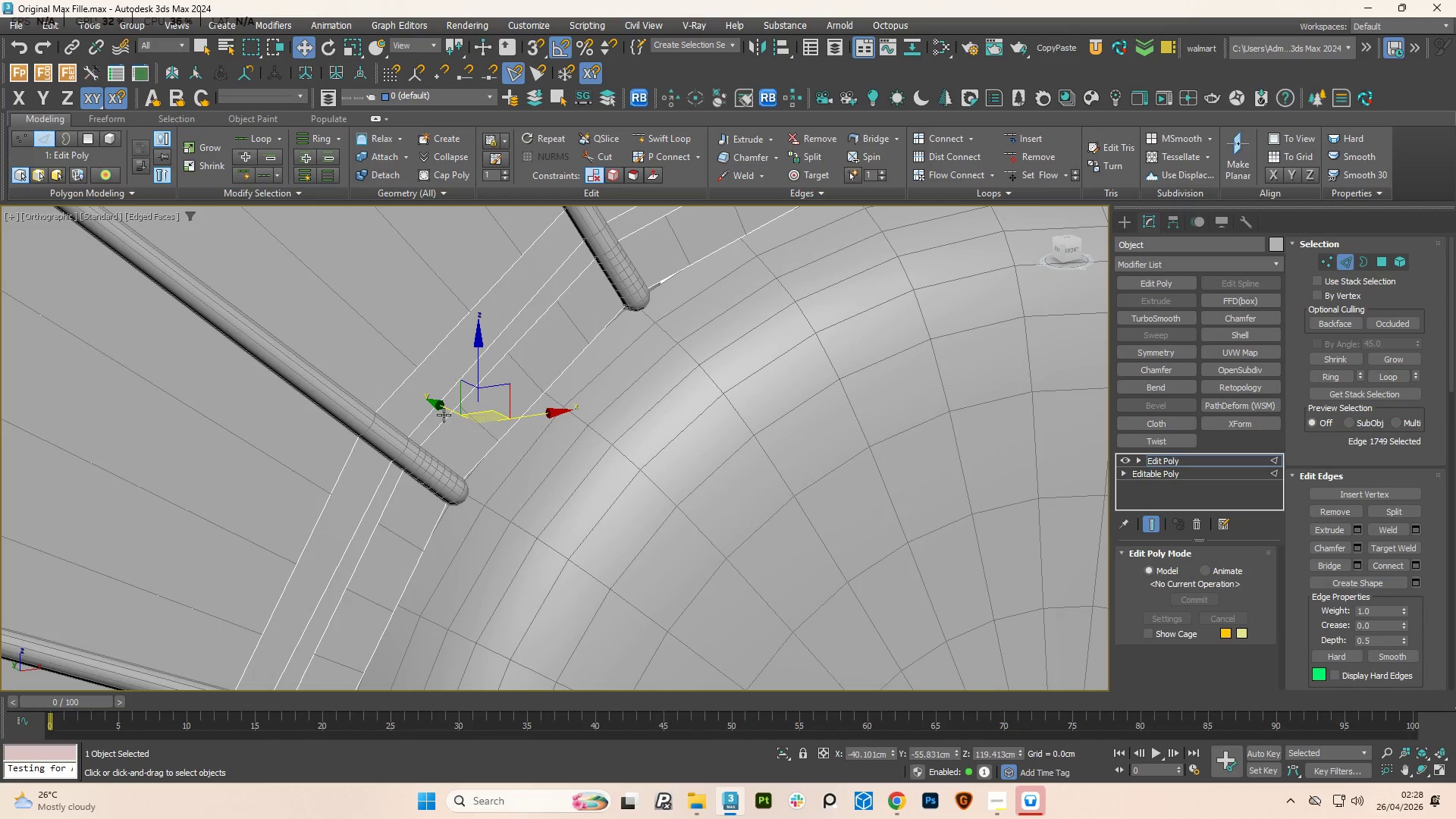 
double_click([444, 415])
 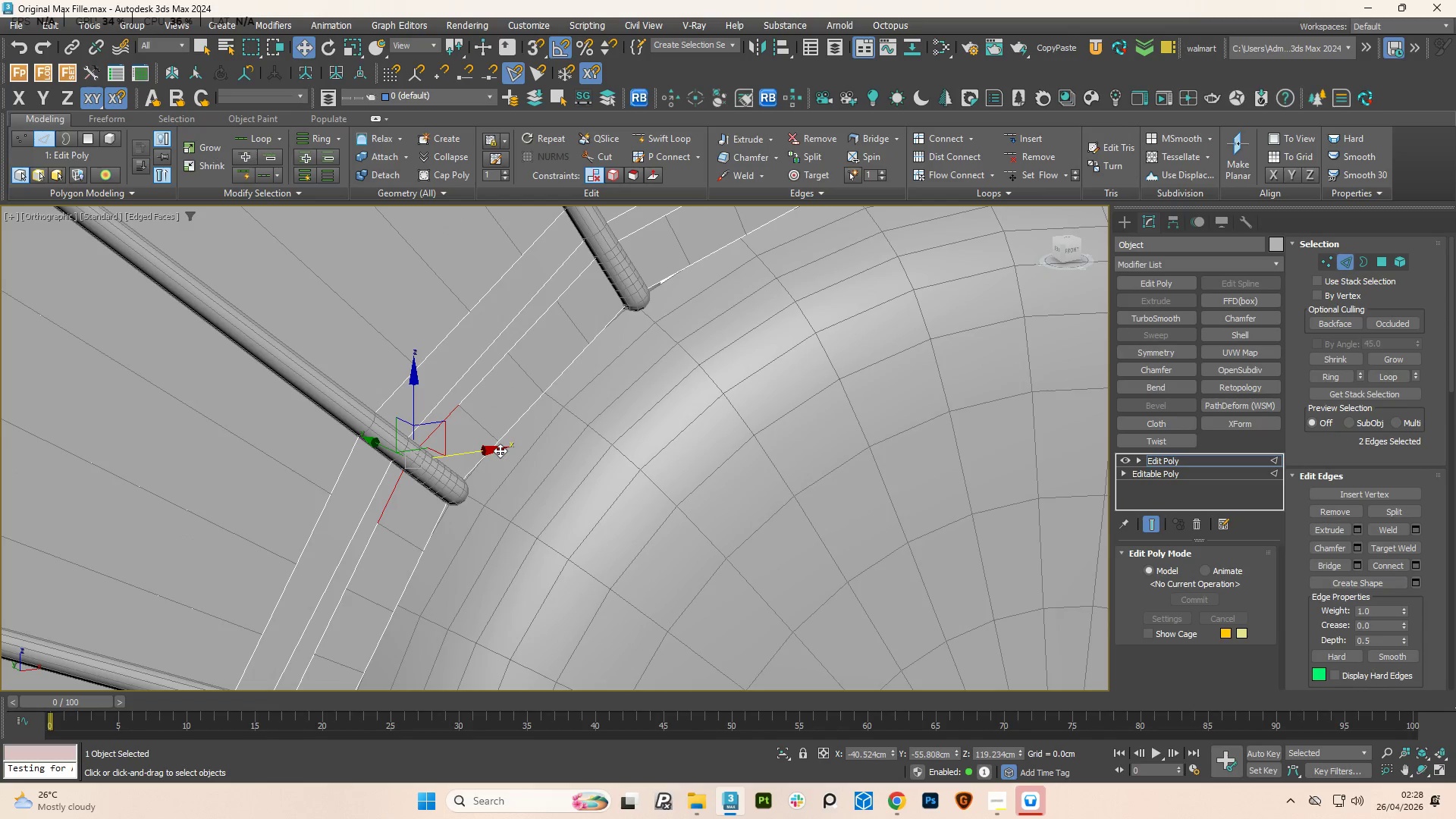 
double_click([494, 450])
 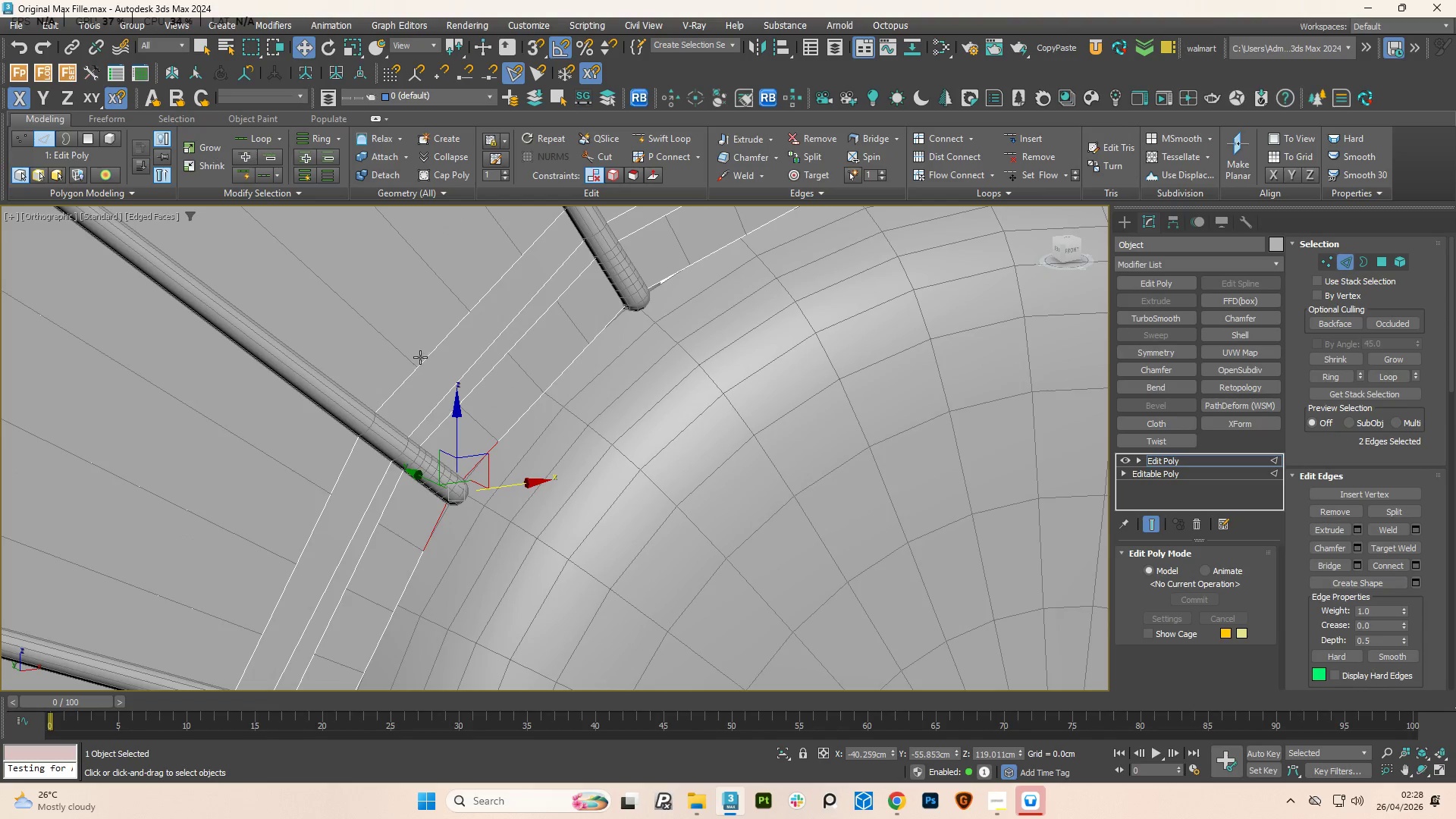 
double_click([420, 357])
 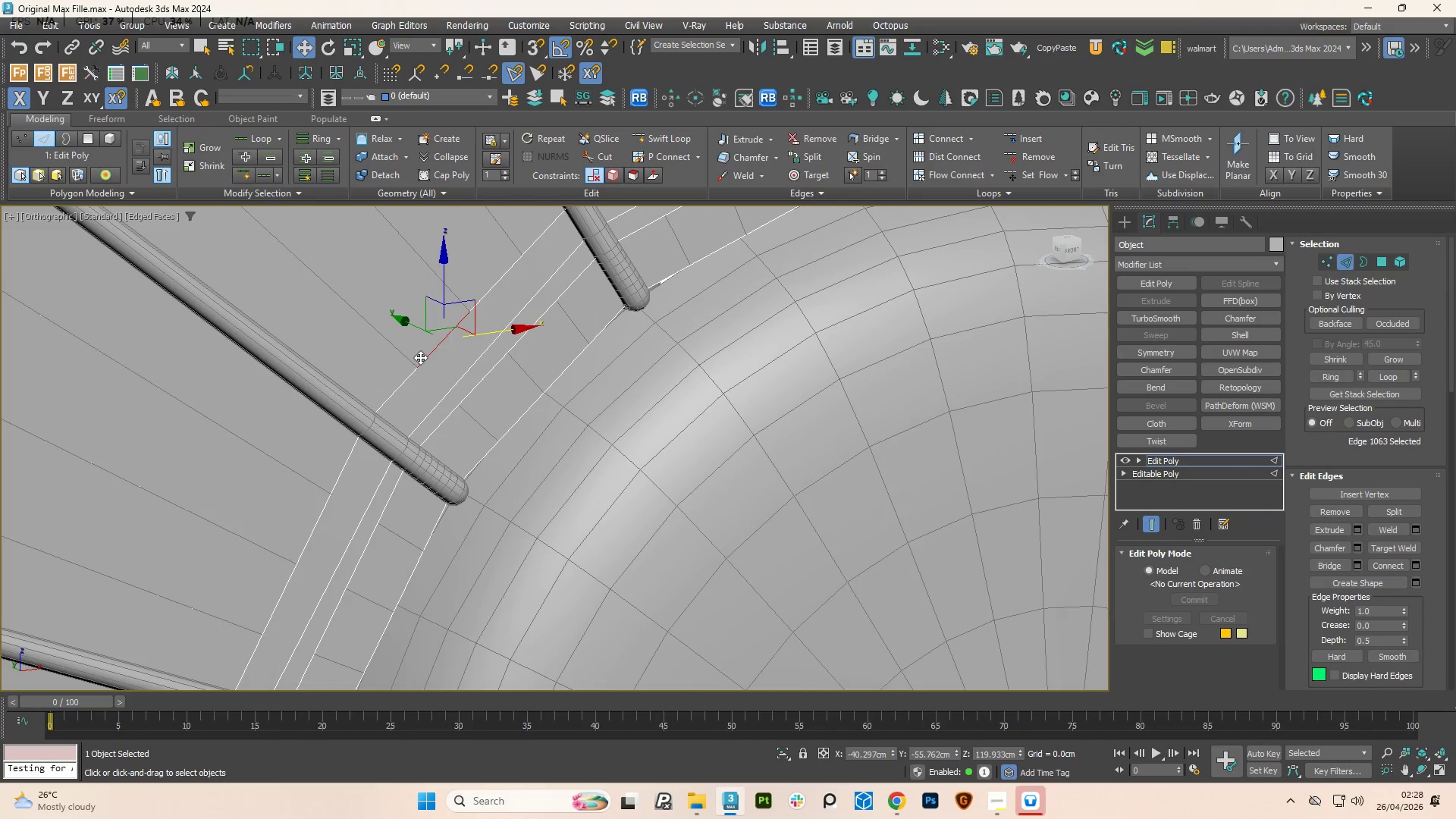 
scroll: coordinate [406, 365], scroll_direction: down, amount: 6.0
 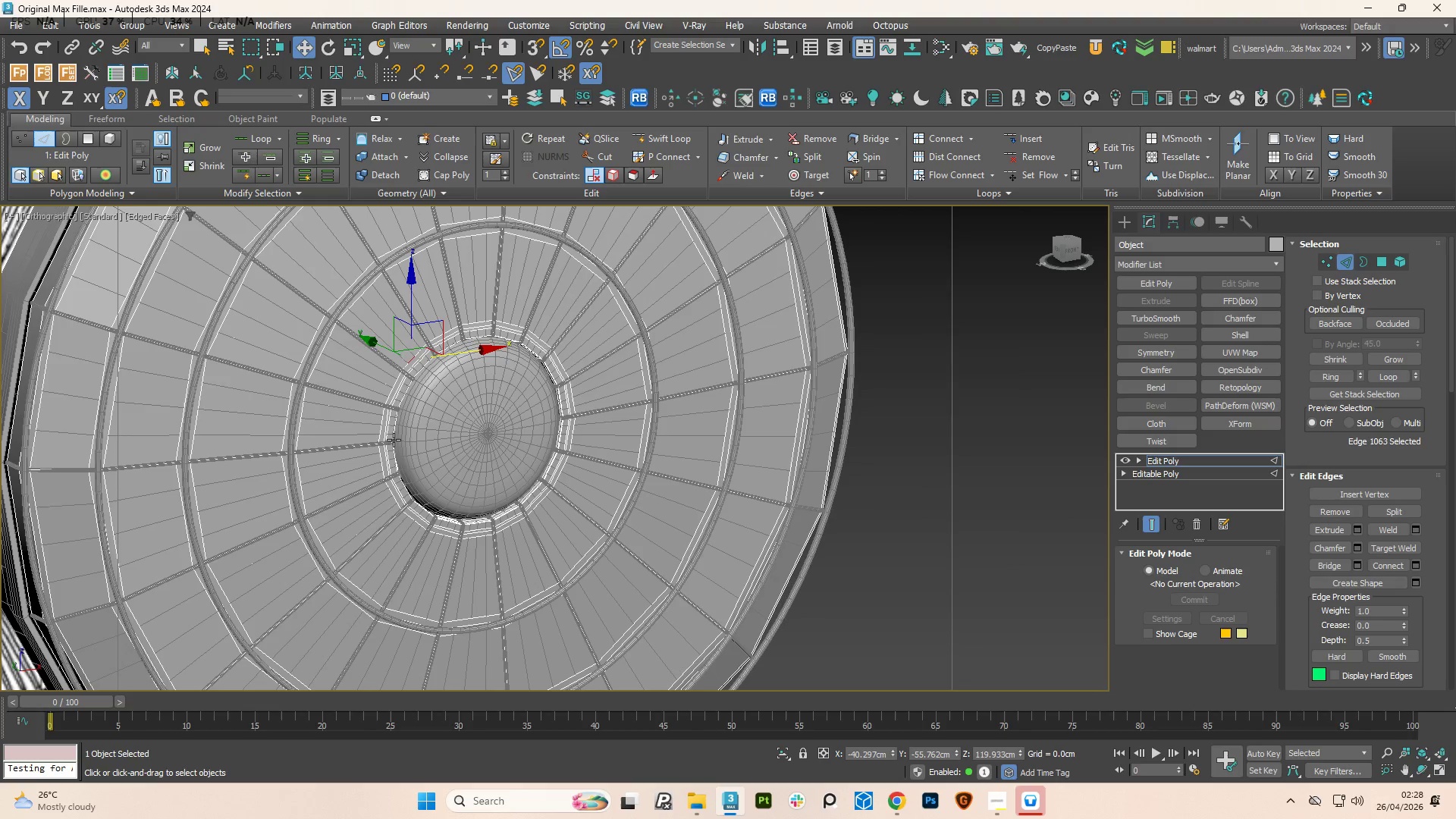 
left_click([376, 453])
 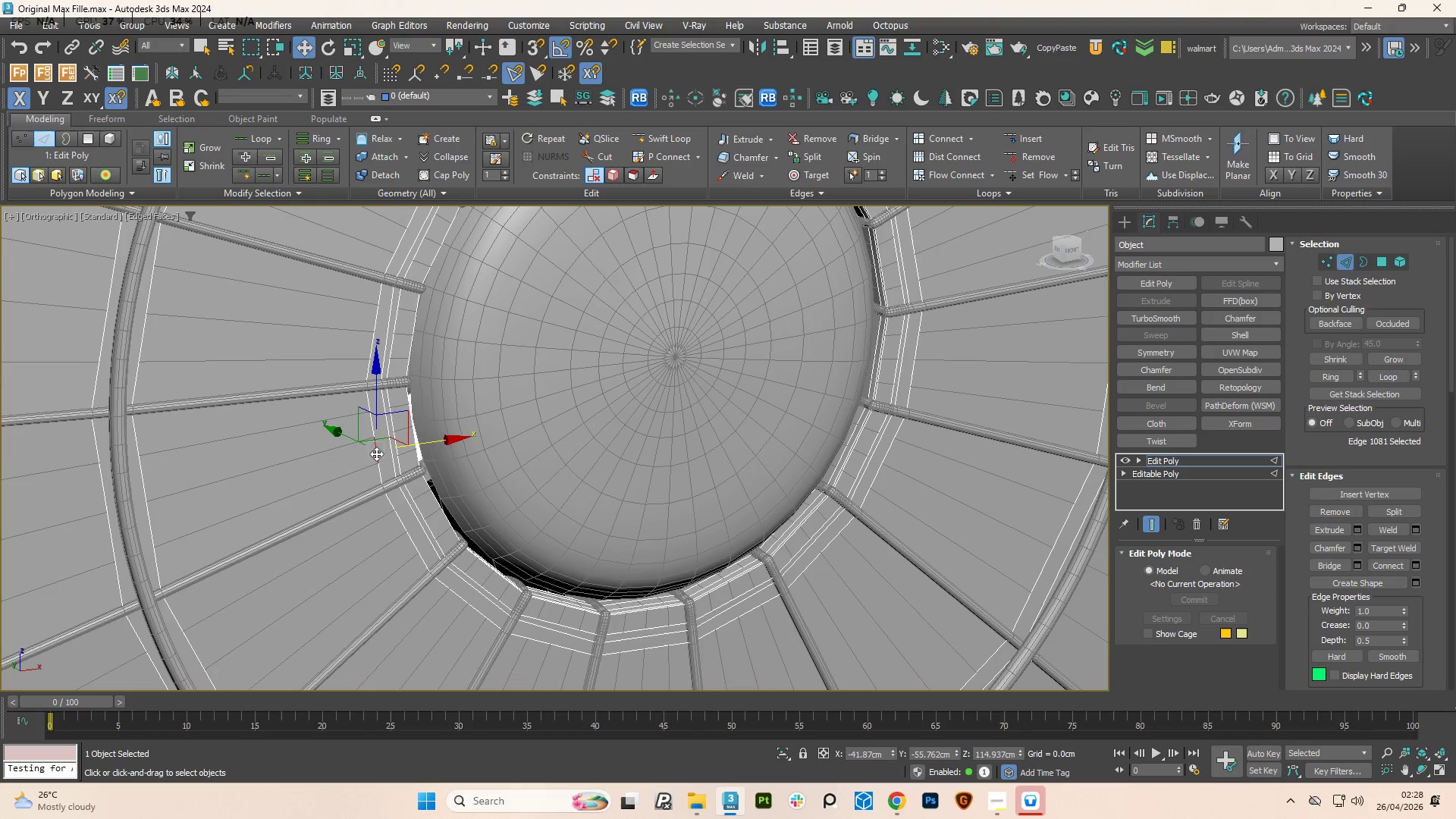 
scroll: coordinate [384, 479], scroll_direction: up, amount: 3.0
 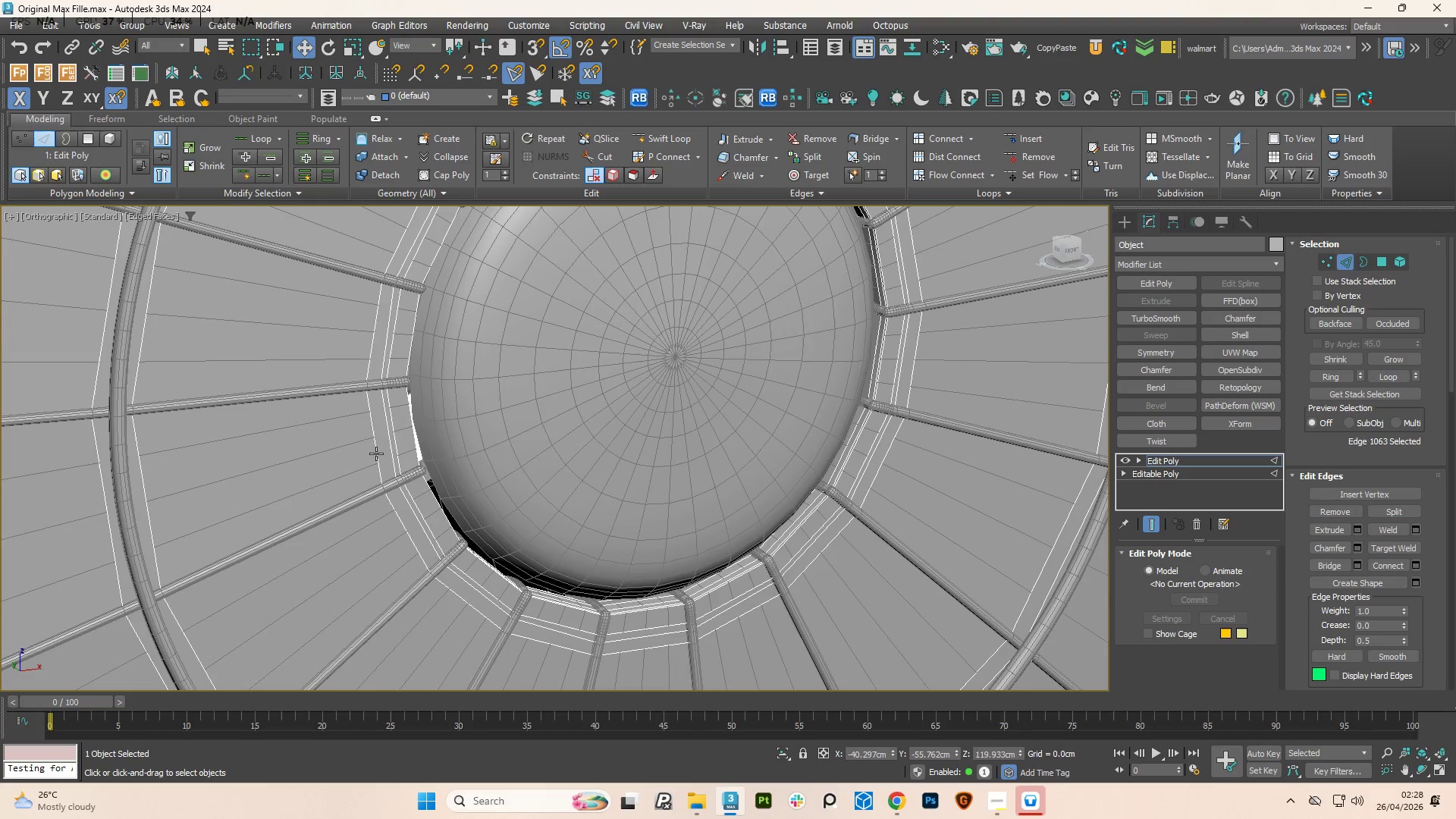 
double_click([376, 453])
 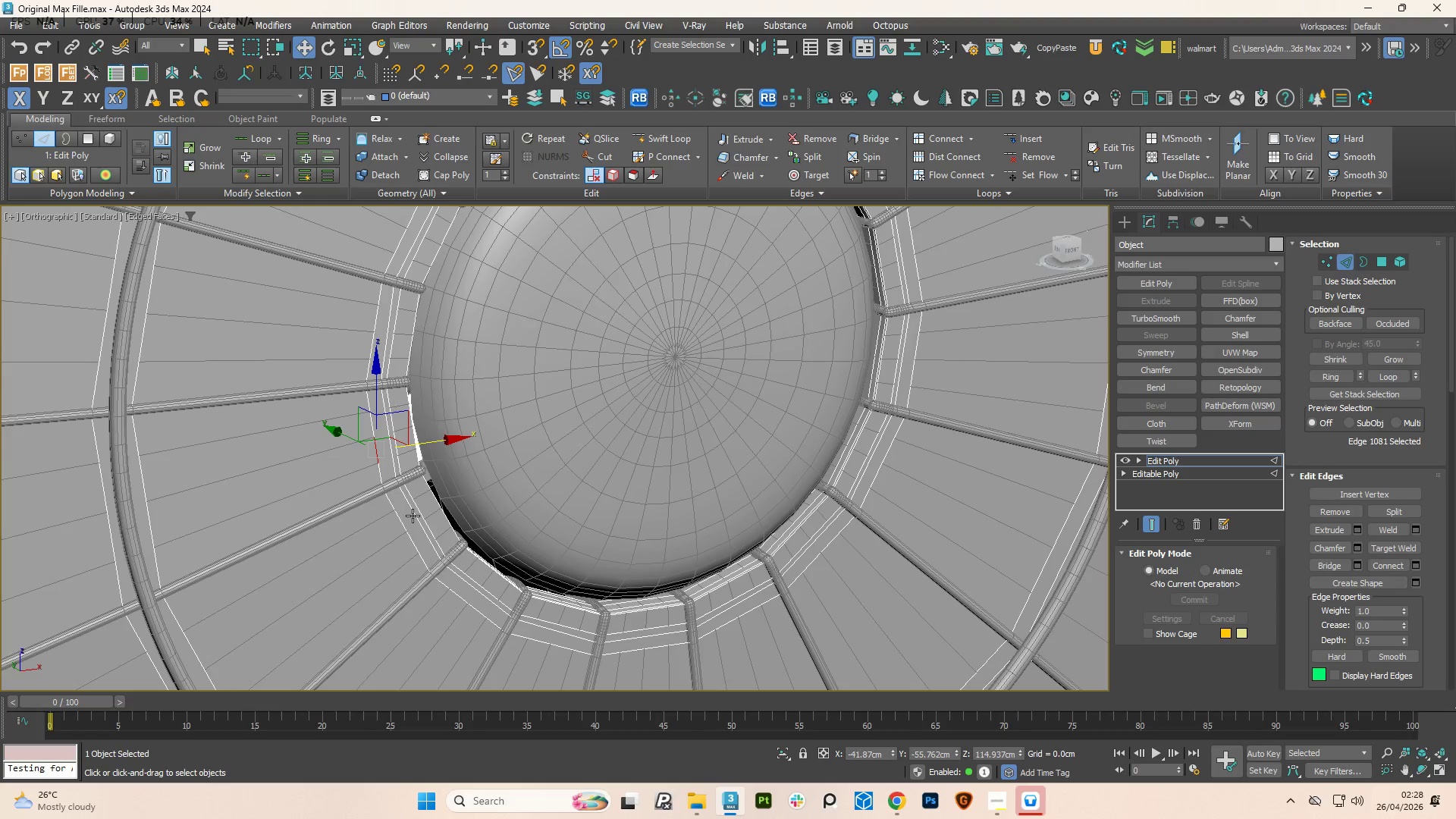 
double_click([413, 516])
 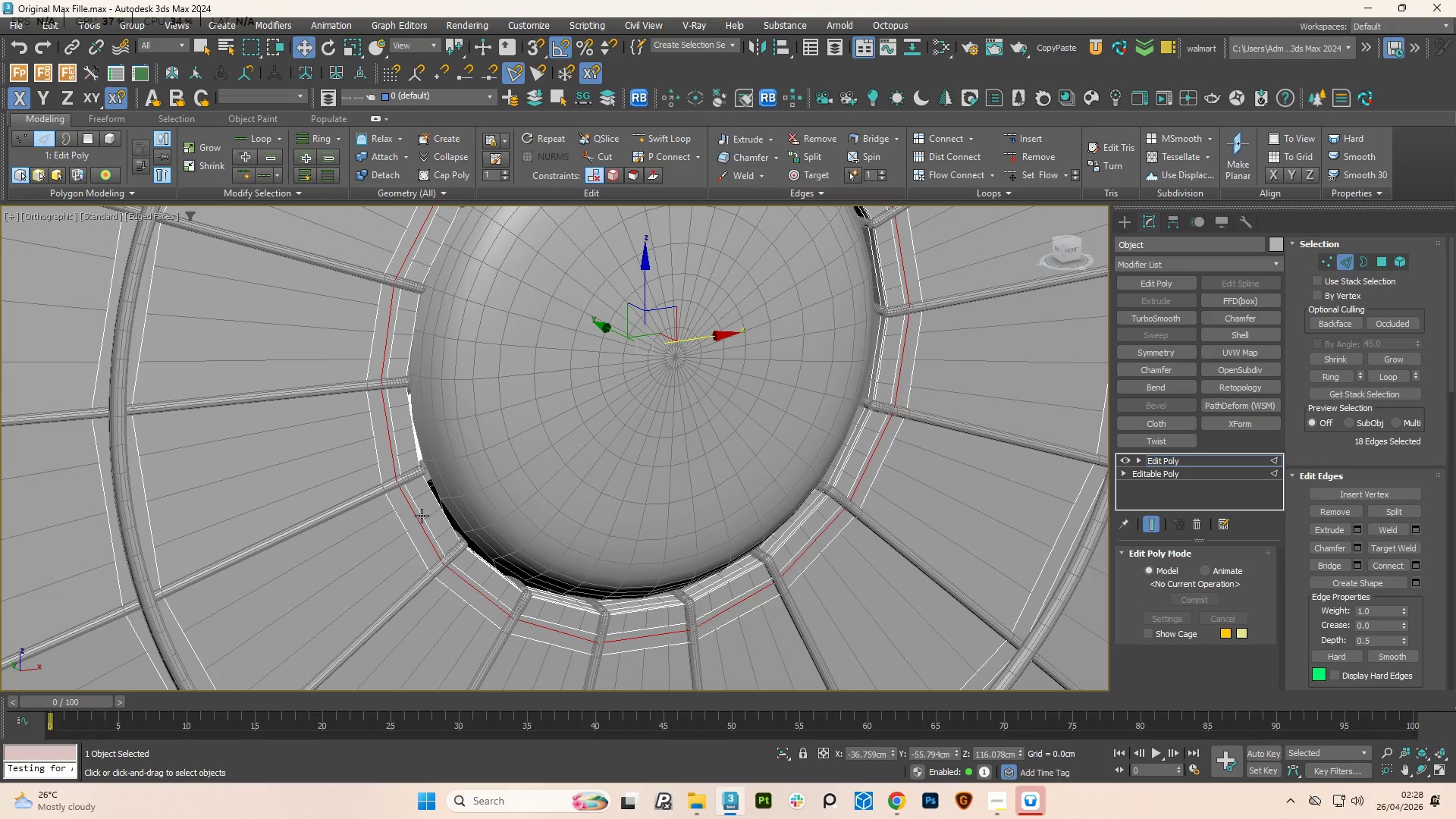 
hold_key(key=AltLeft, duration=1.03)
 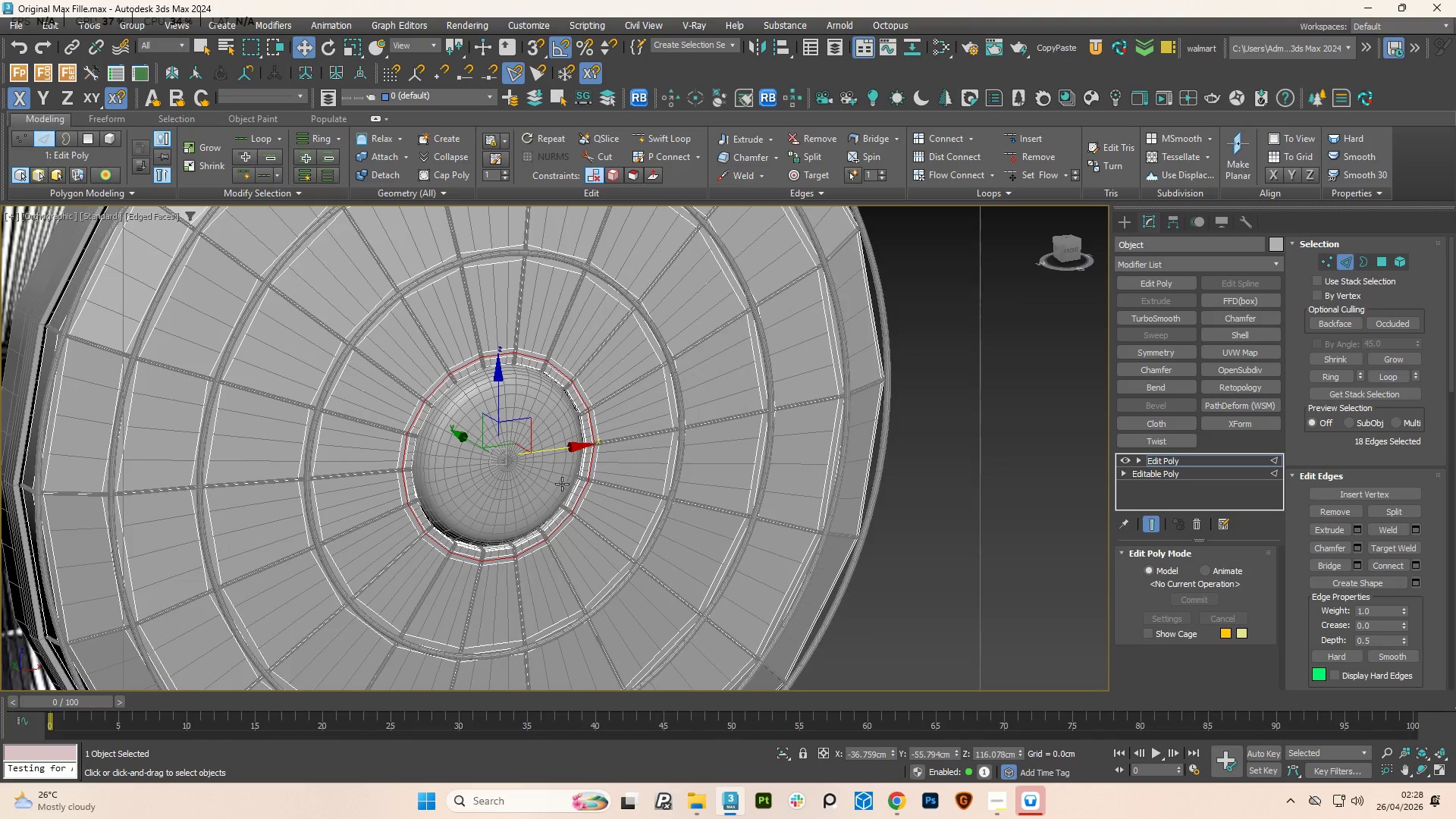 
scroll: coordinate [422, 516], scroll_direction: down, amount: 3.0
 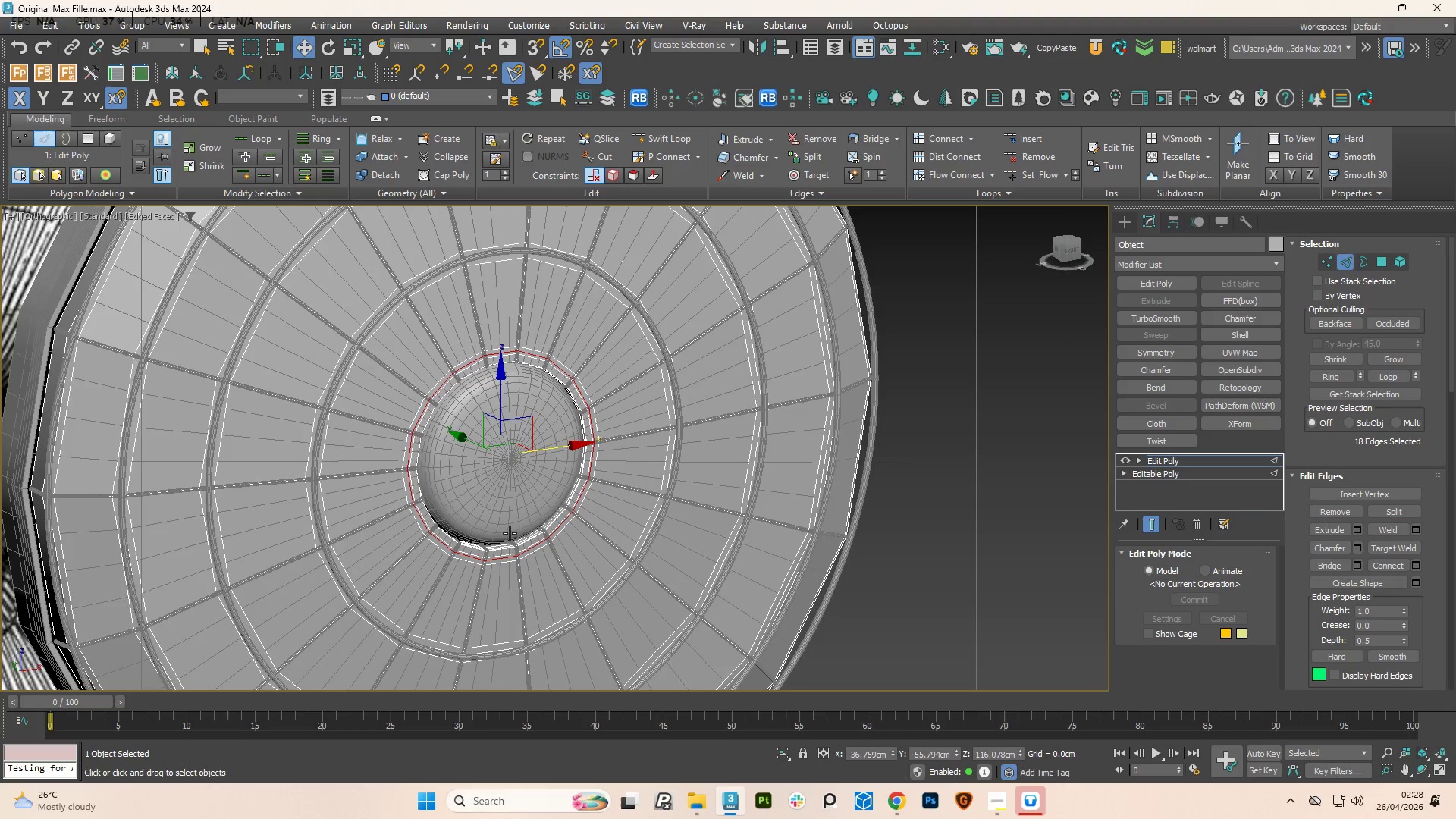 
scroll: coordinate [562, 483], scroll_direction: up, amount: 1.0
 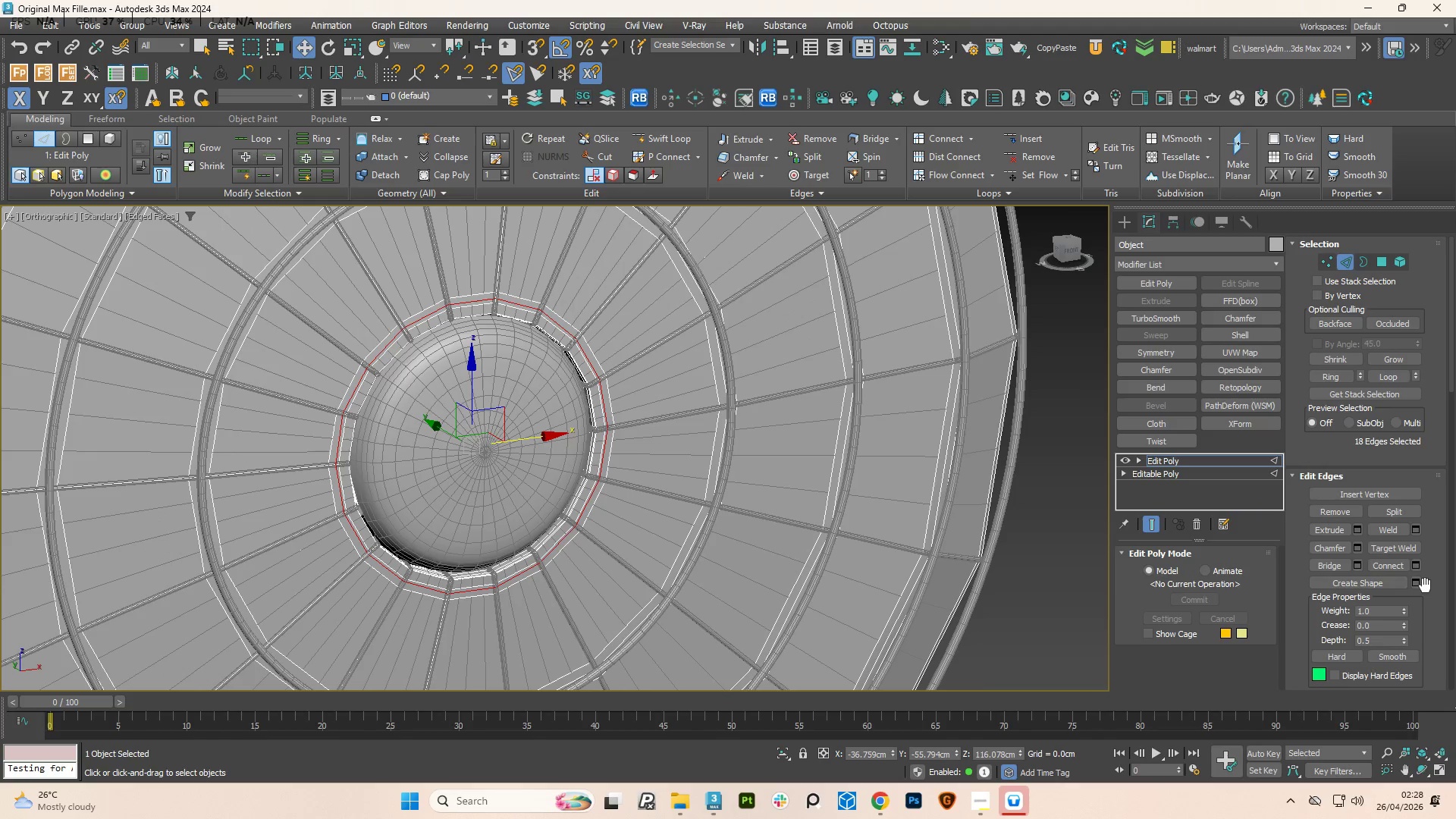 
left_click([1417, 582])
 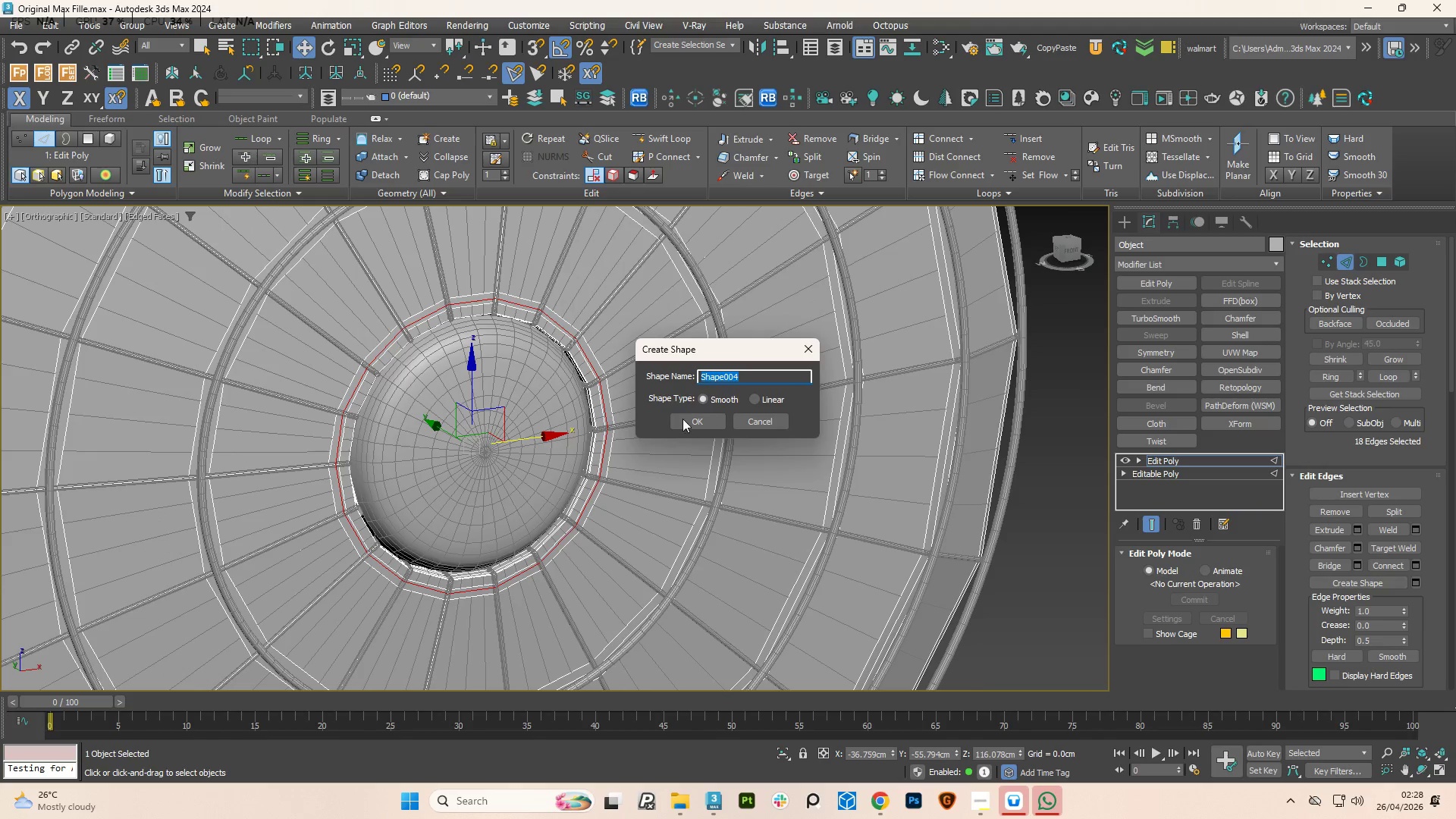 
left_click([697, 425])
 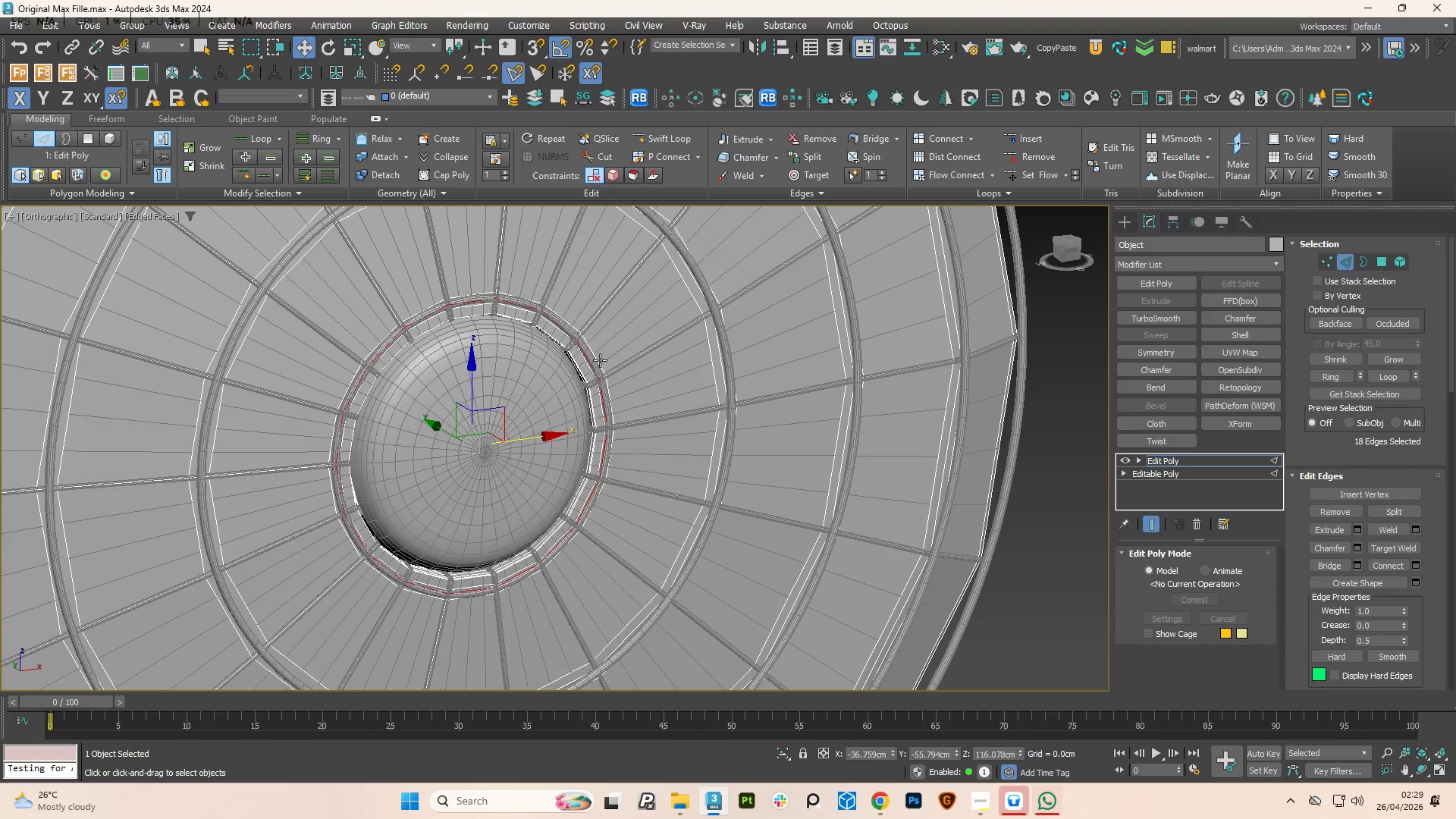 
scroll: coordinate [565, 324], scroll_direction: up, amount: 3.0
 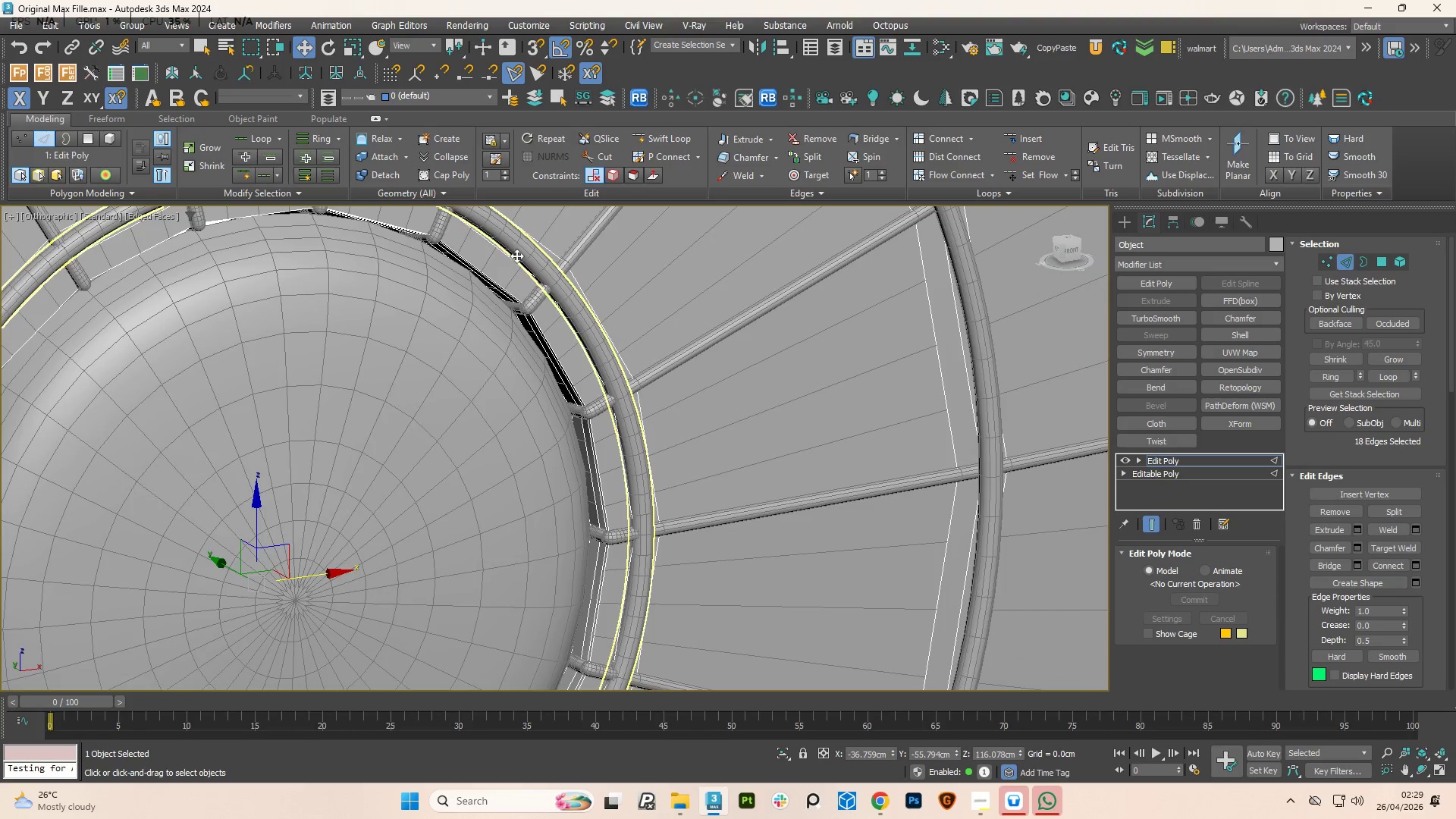 
key(1)
 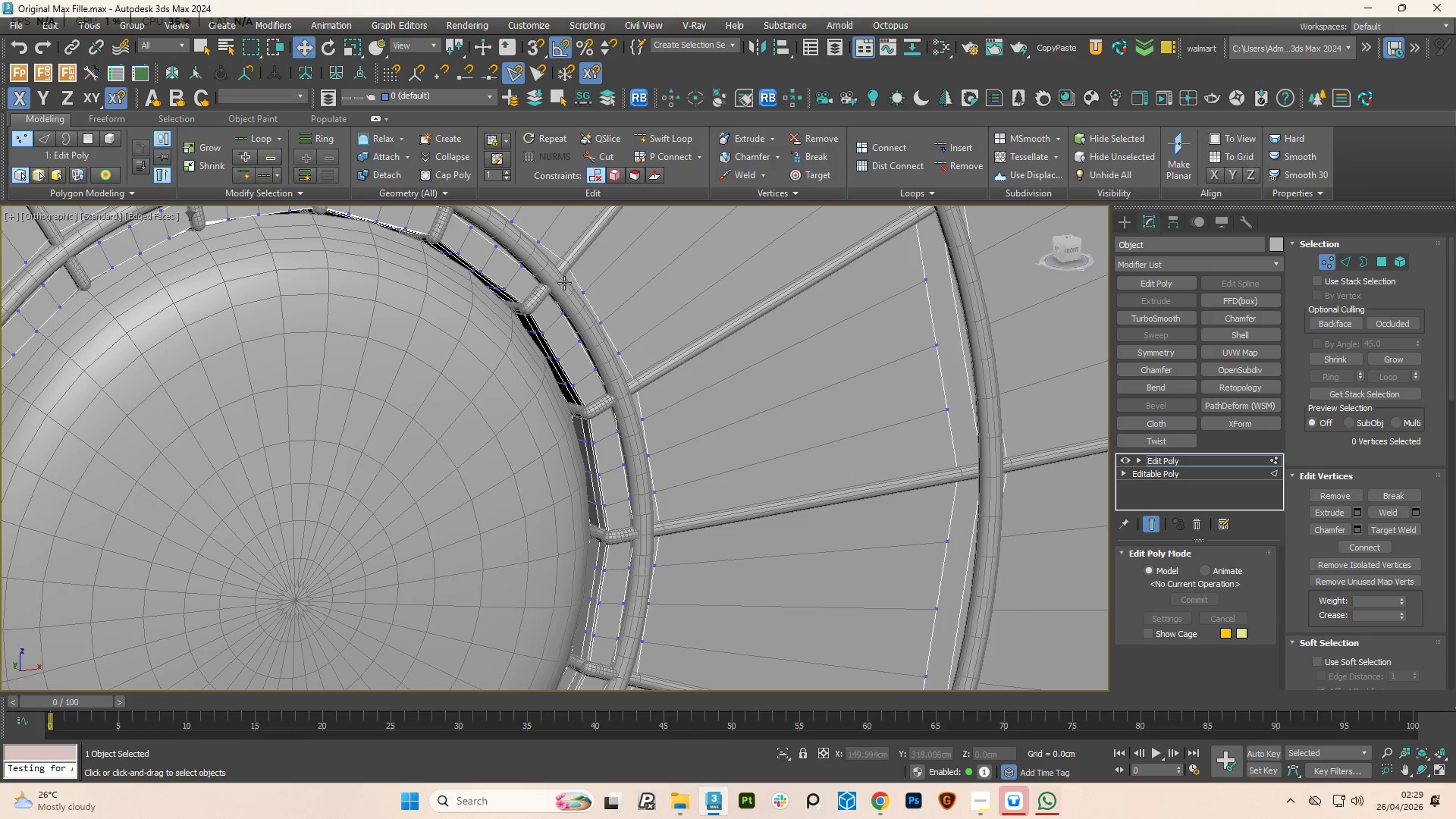 
left_click([564, 283])
 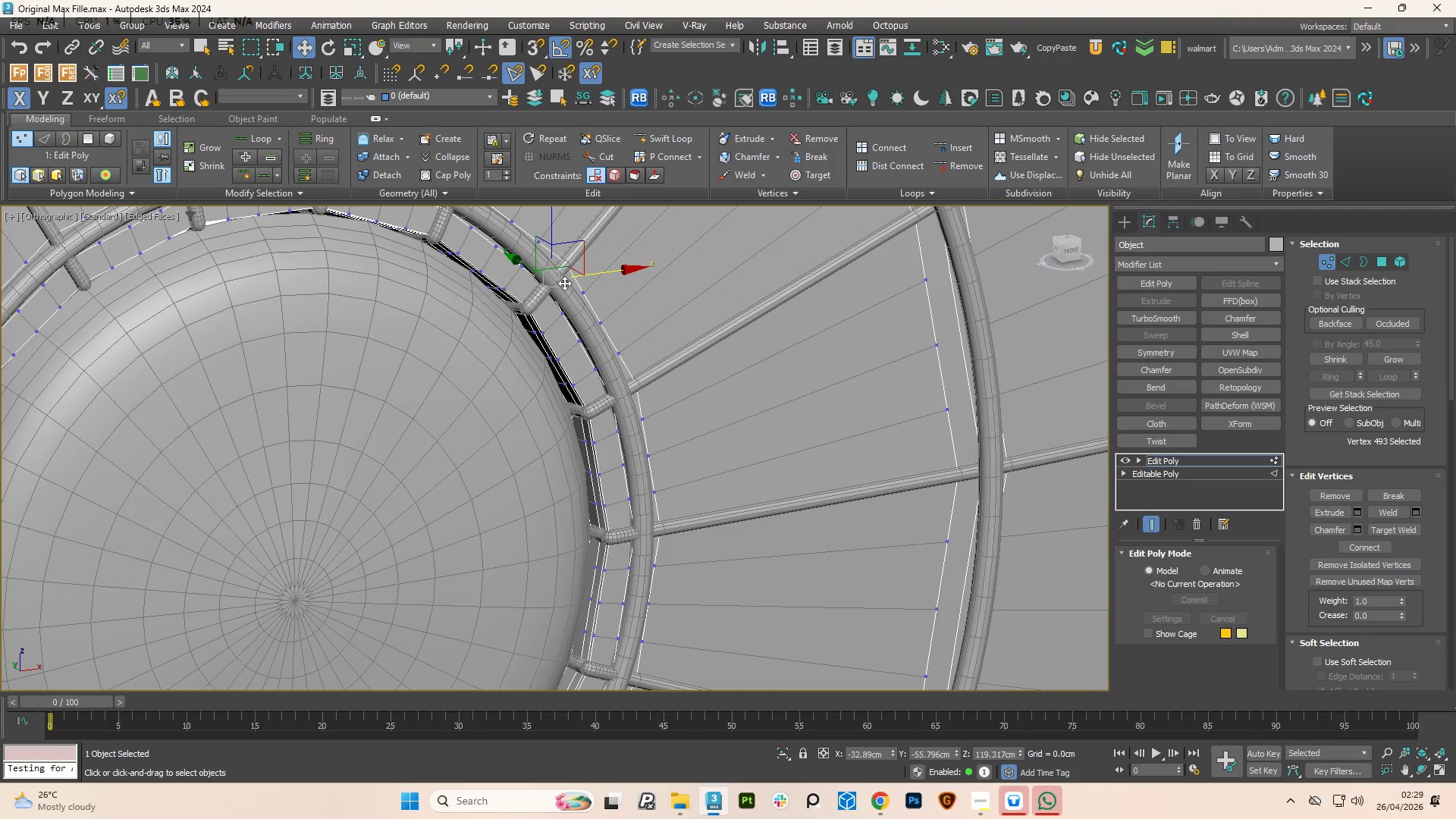 
key(1)
 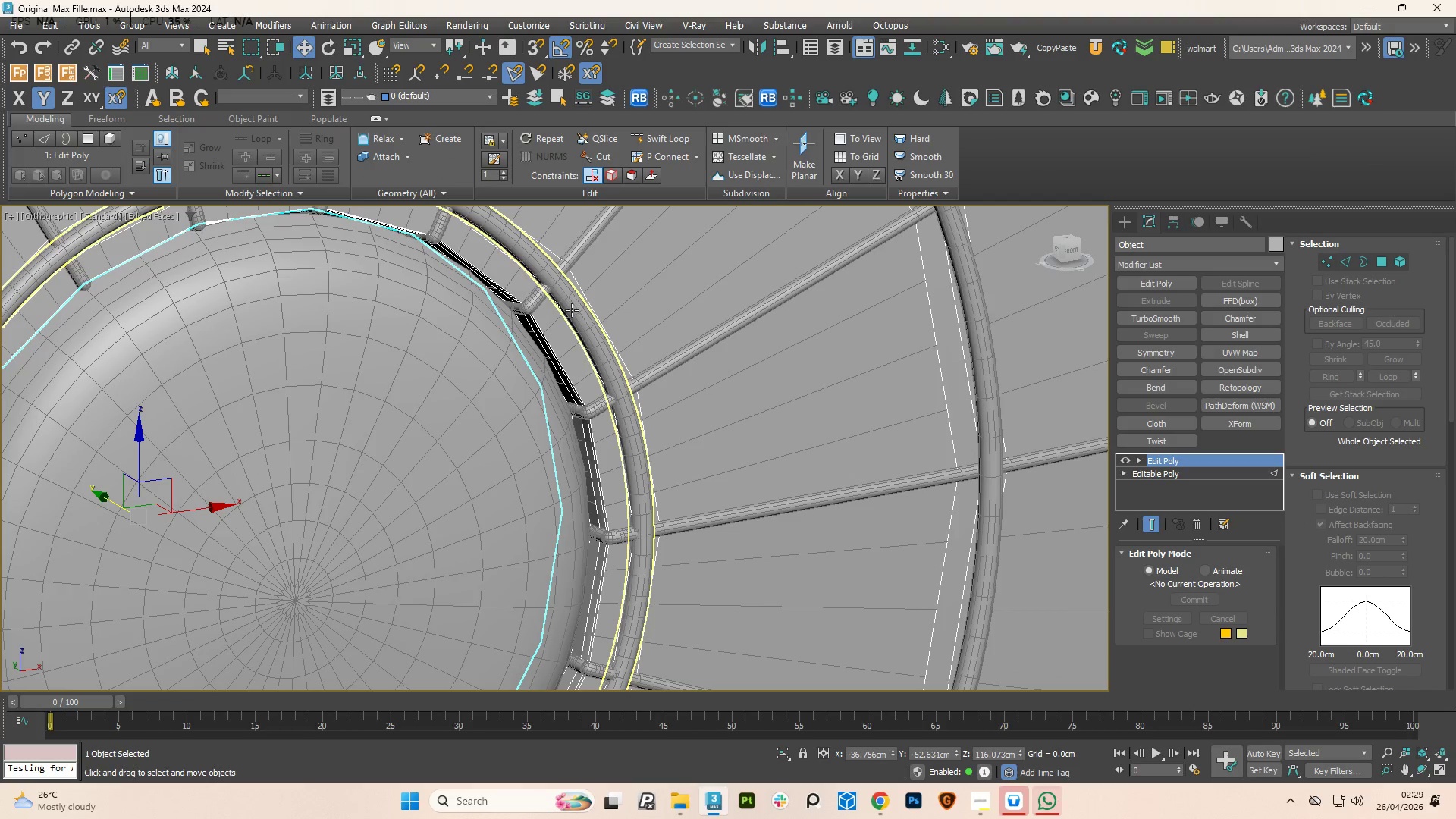 
left_click([572, 310])
 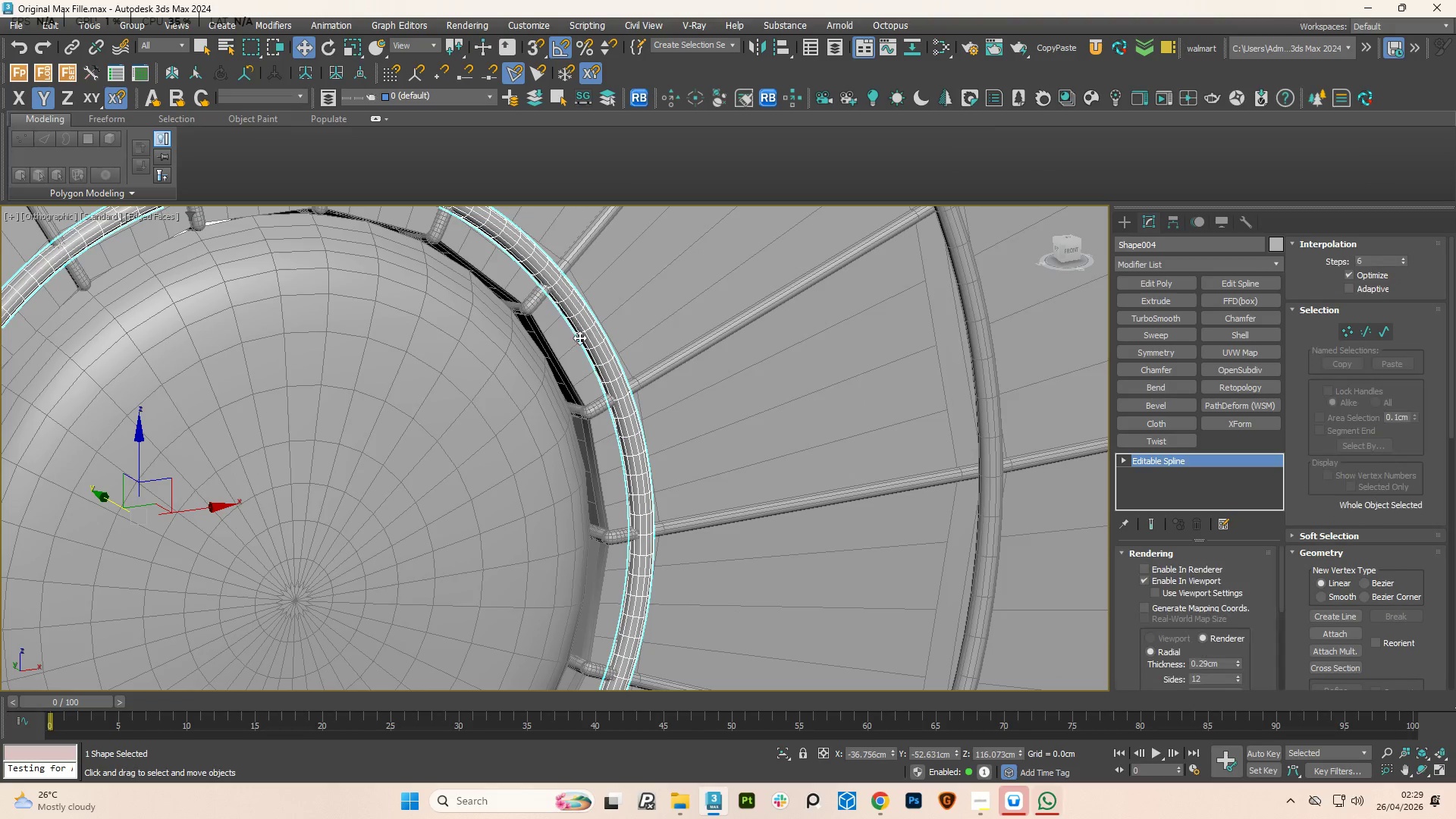 
scroll: coordinate [1179, 641], scroll_direction: down, amount: 5.0
 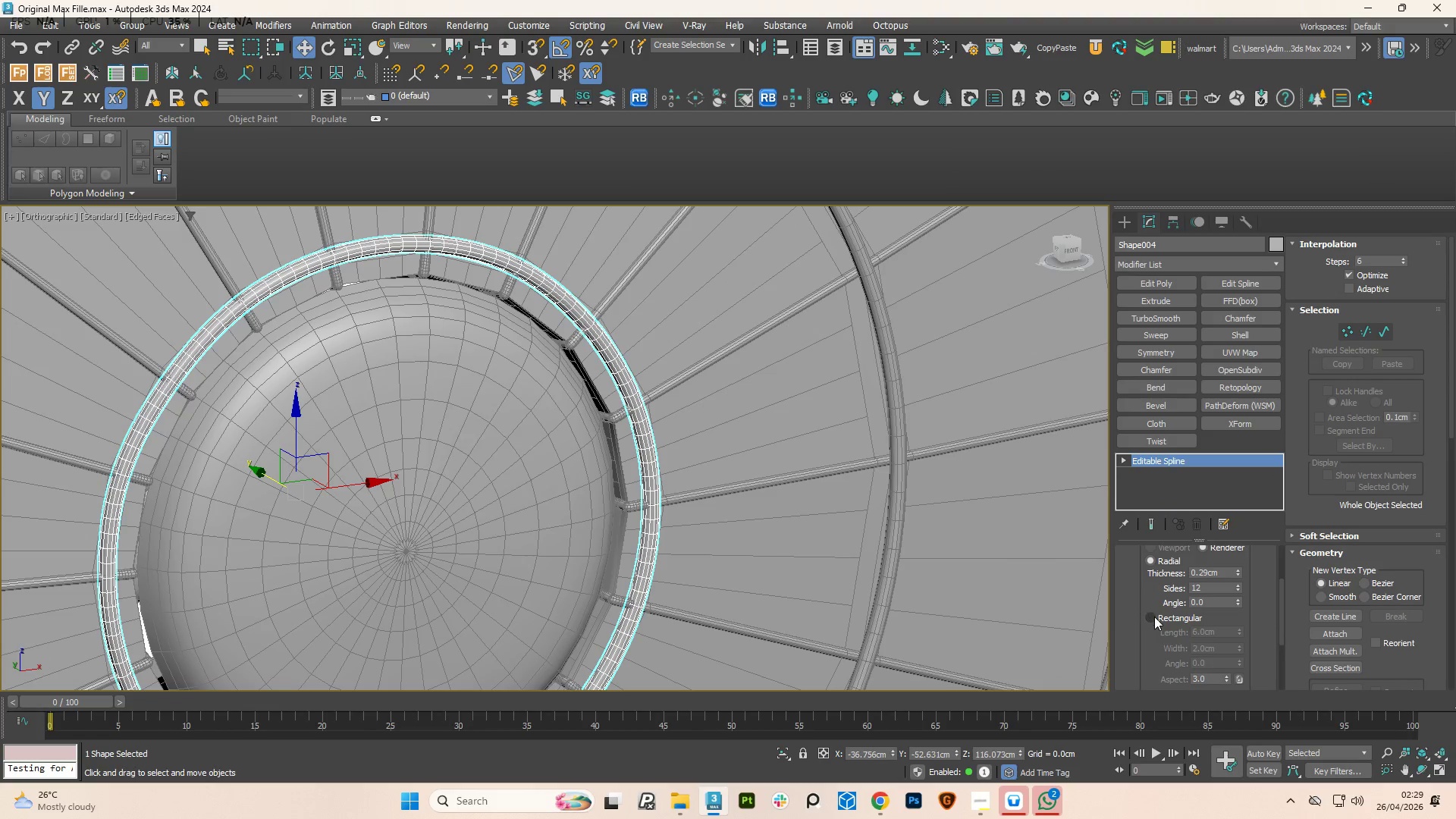 
left_click([1154, 619])
 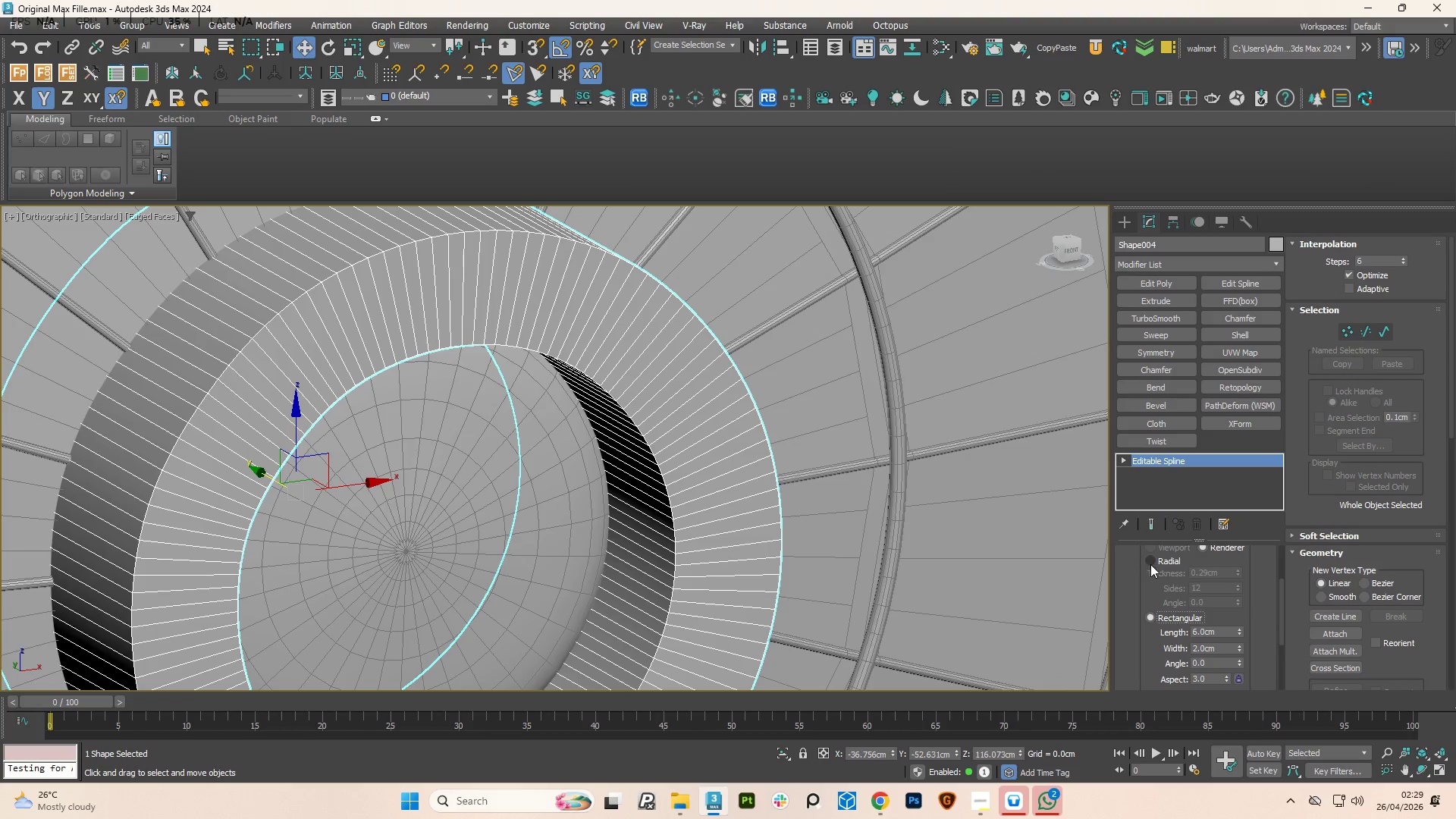 
left_click([1150, 564])
 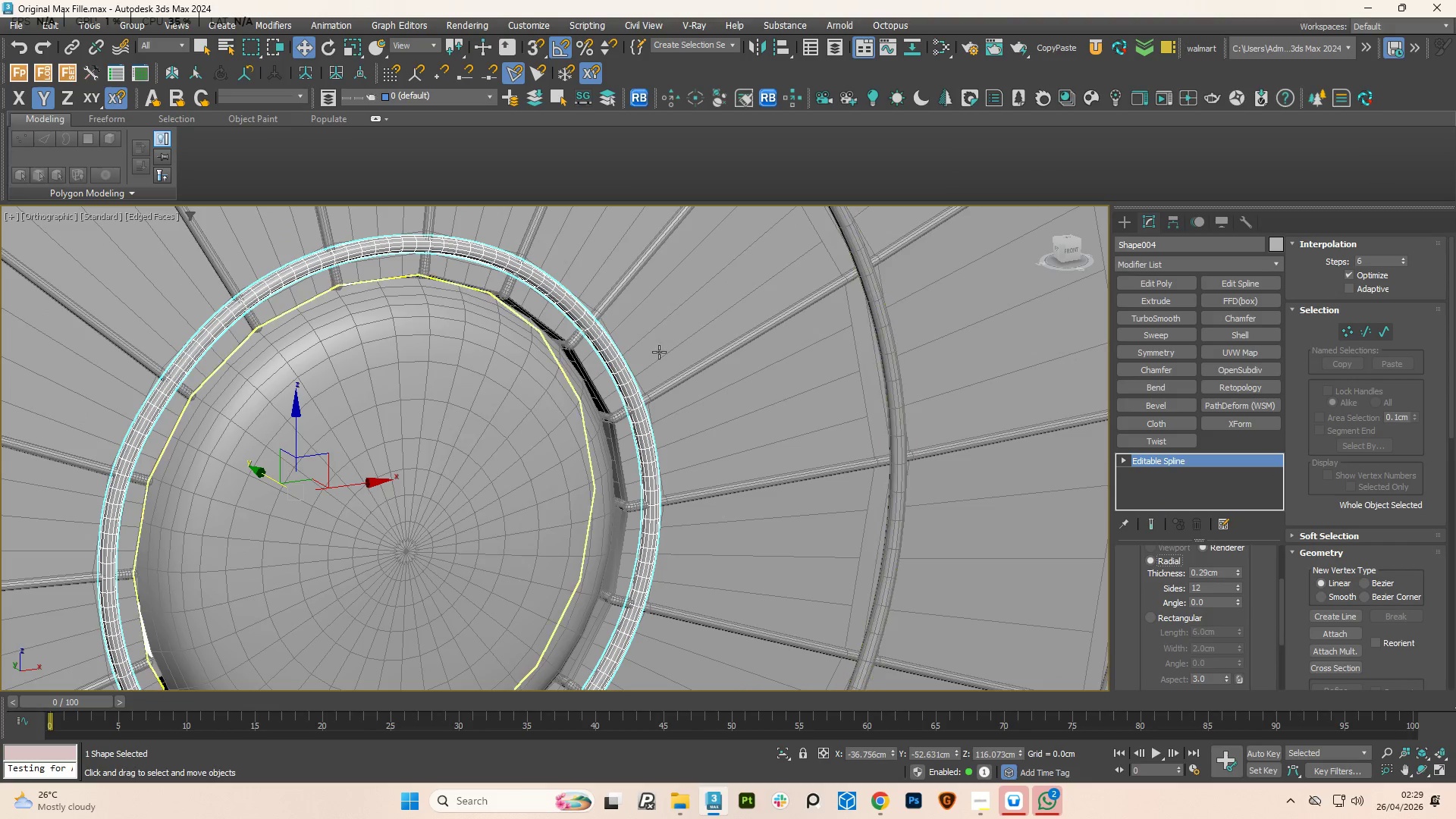 
hold_key(key=AltLeft, duration=0.53)
 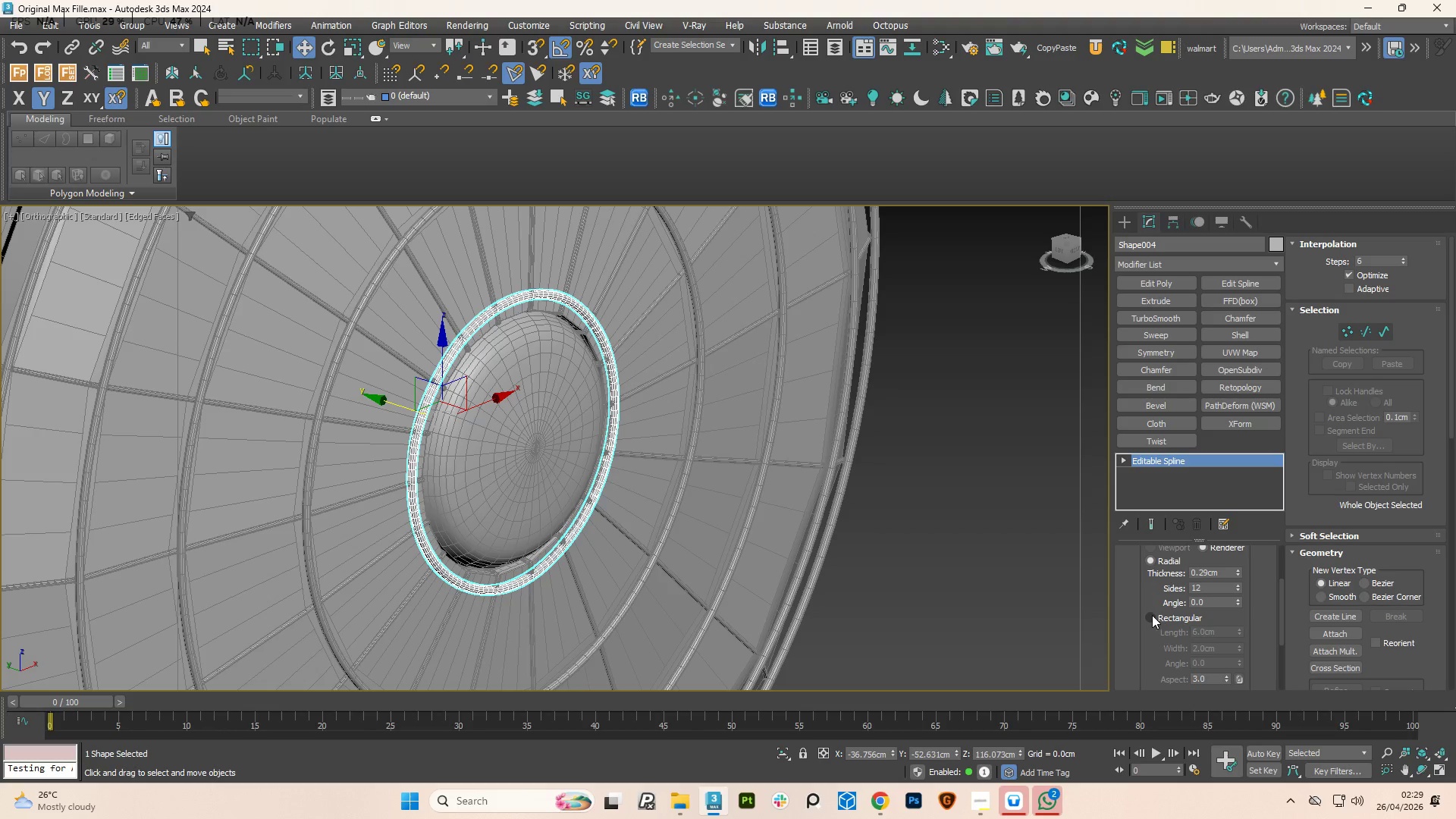 
scroll: coordinate [646, 347], scroll_direction: down, amount: 2.0
 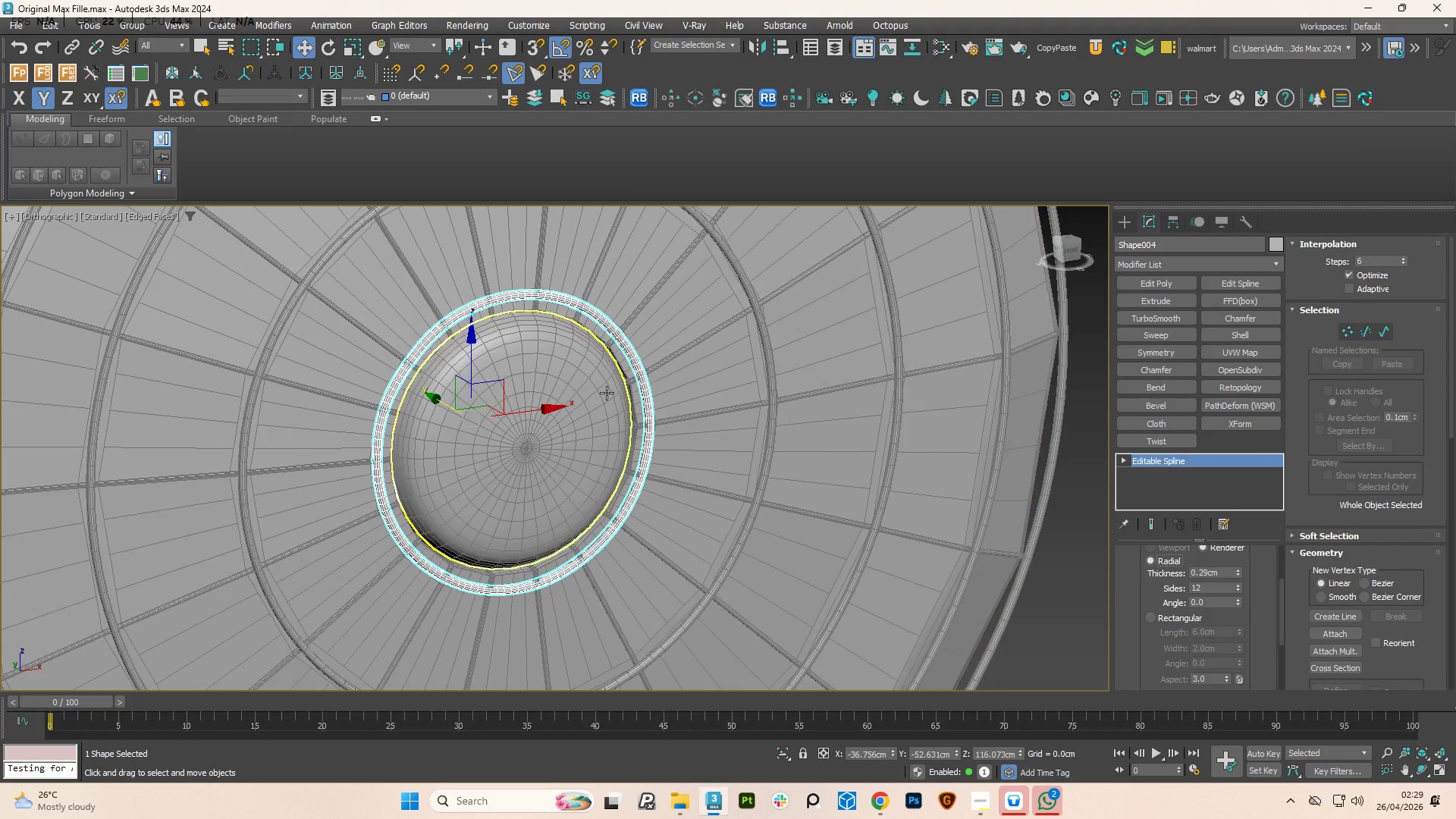 
left_click([1152, 615])
 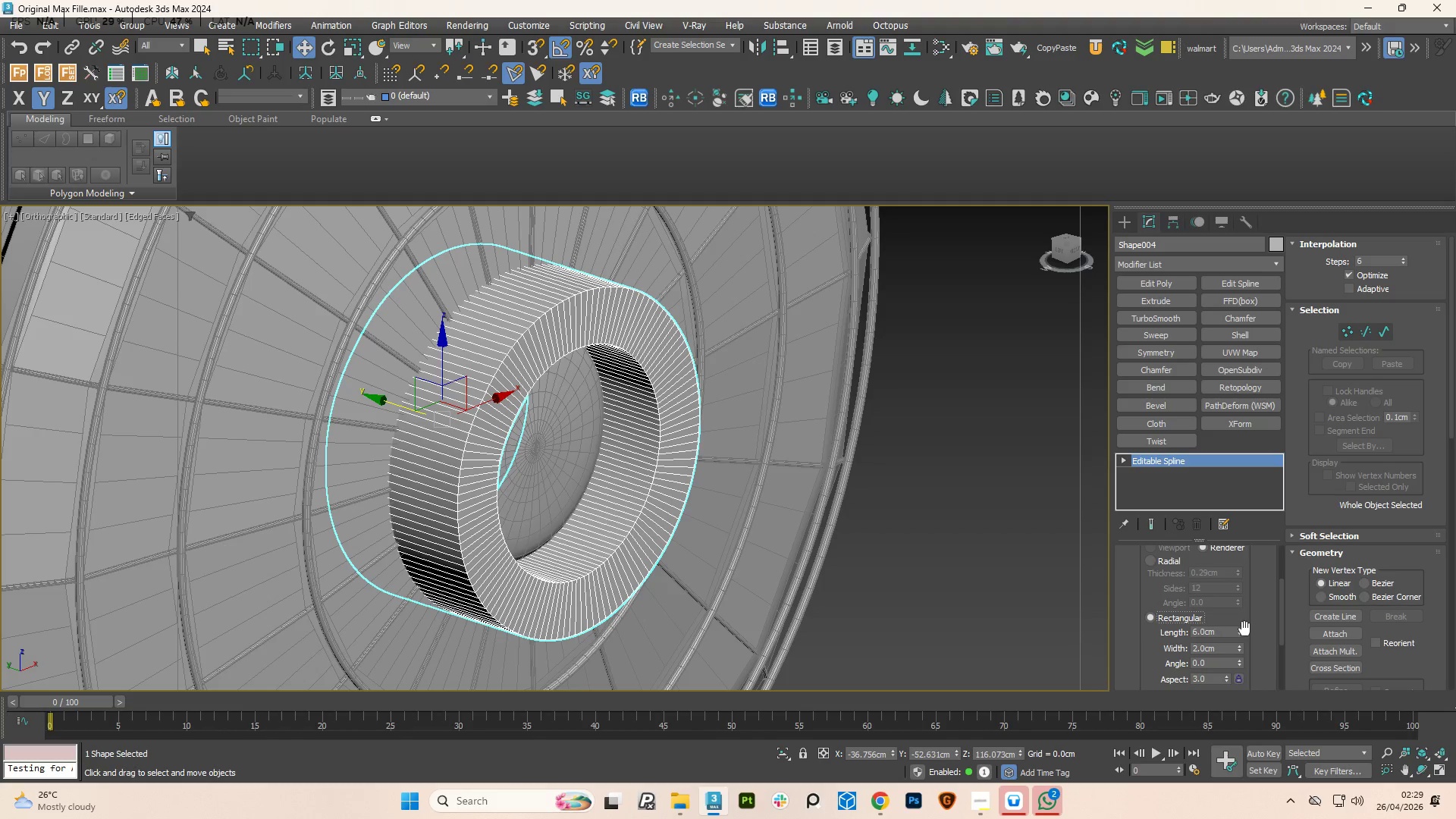 
left_click_drag(start_coordinate=[1238, 628], to_coordinate=[1276, 697])
 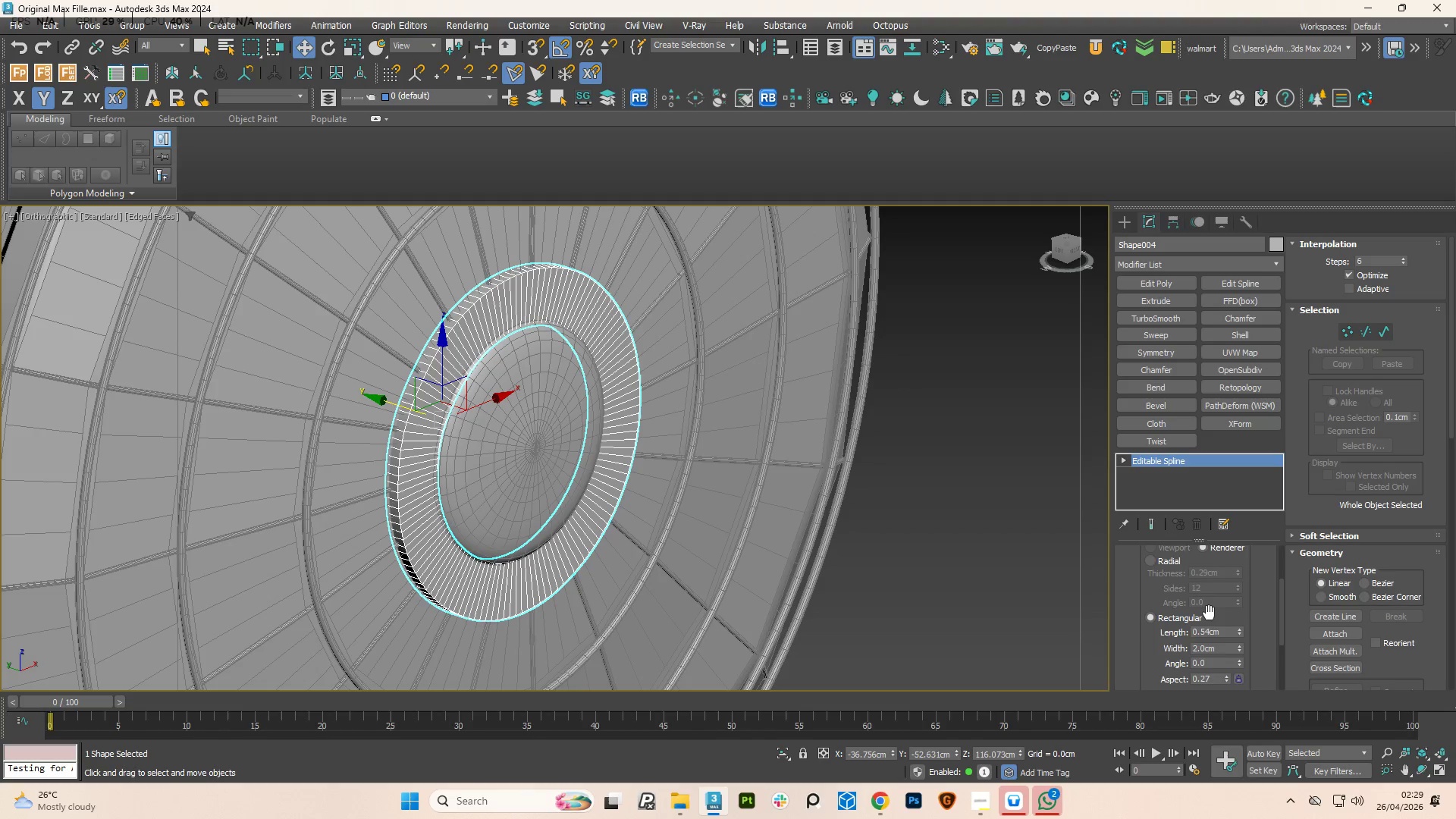 
scroll: coordinate [1208, 613], scroll_direction: down, amount: 3.0
 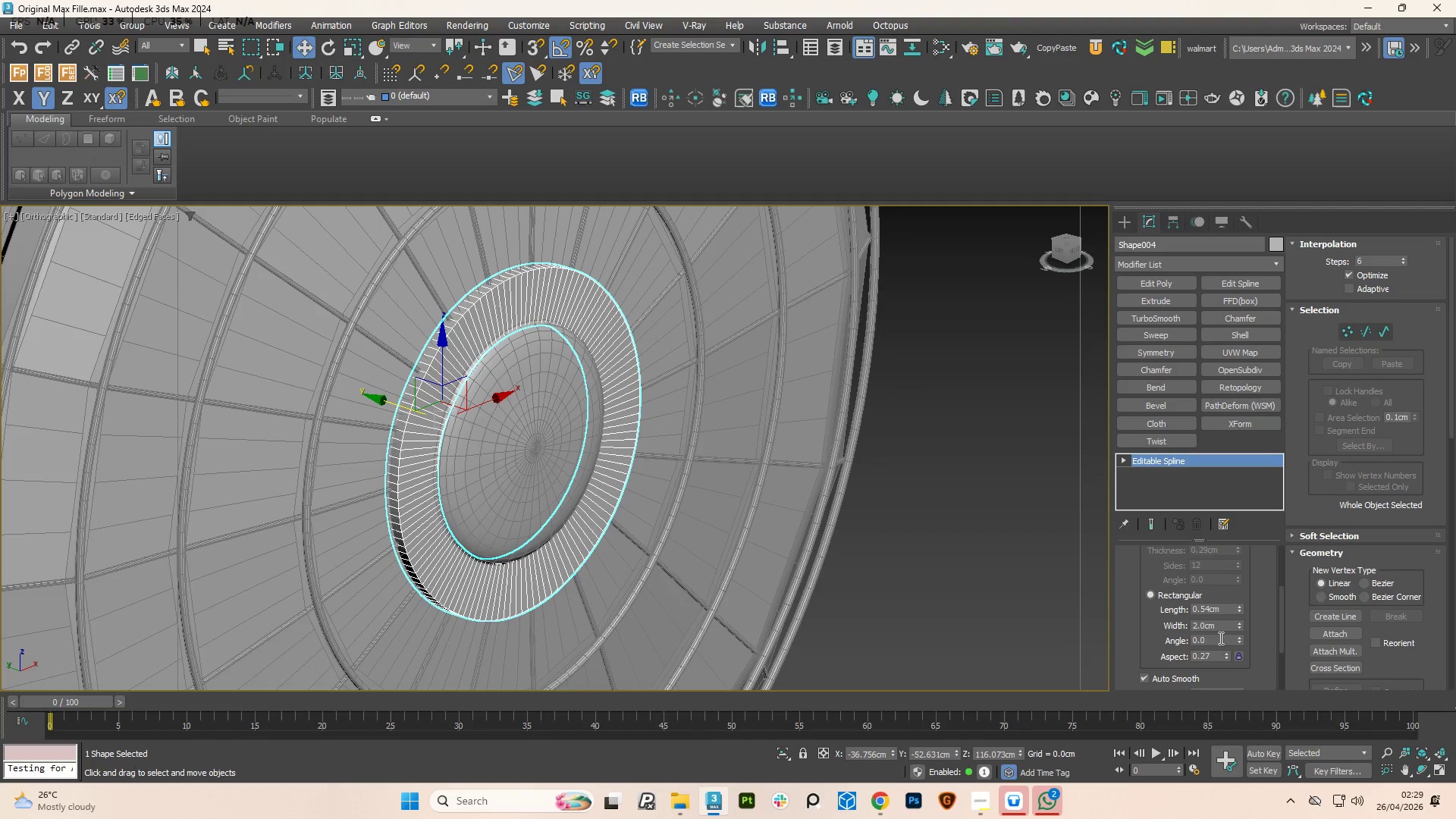 
hold_key(key=AltLeft, duration=2.11)
 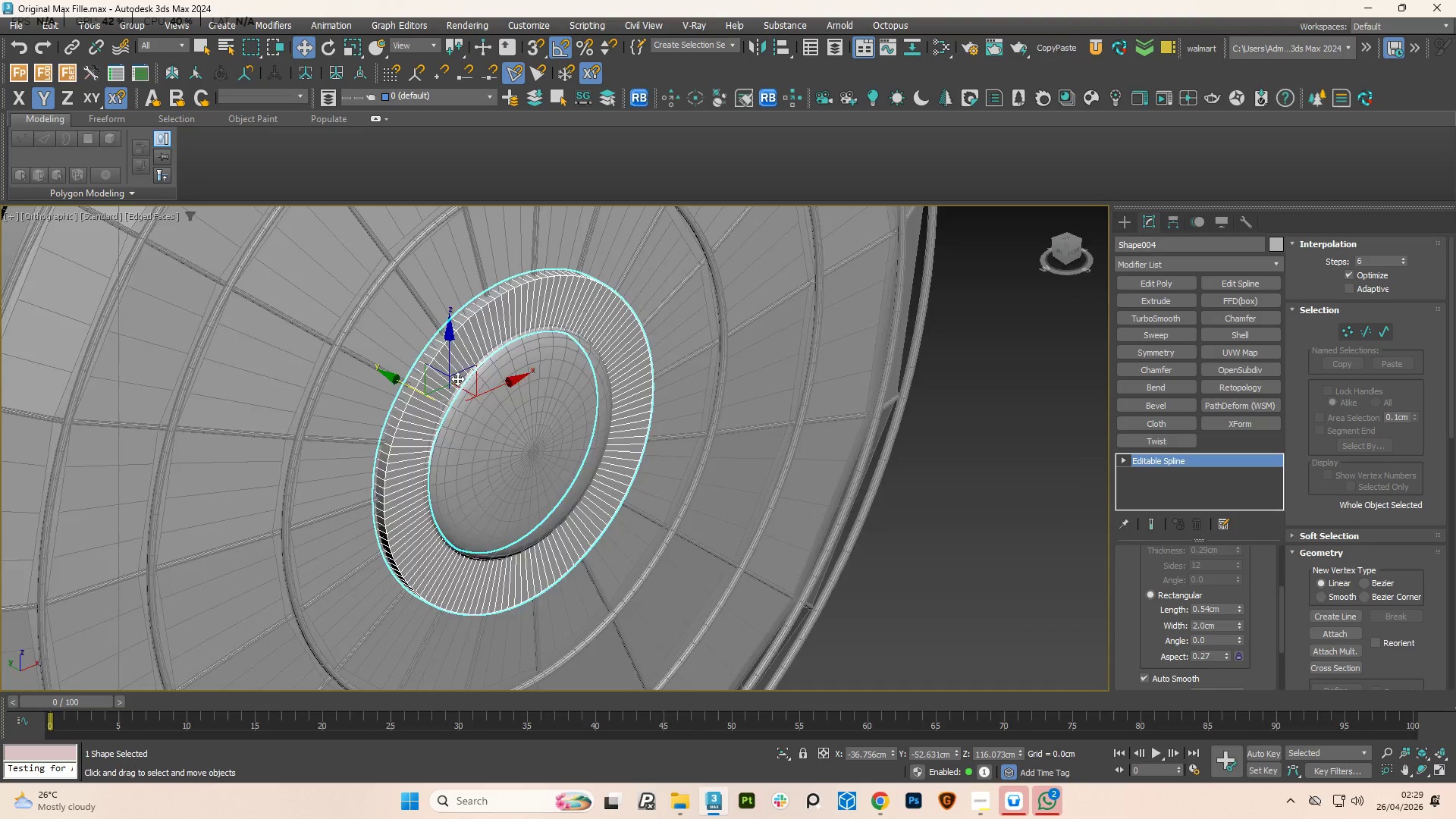 
scroll: coordinate [449, 374], scroll_direction: up, amount: 4.0
 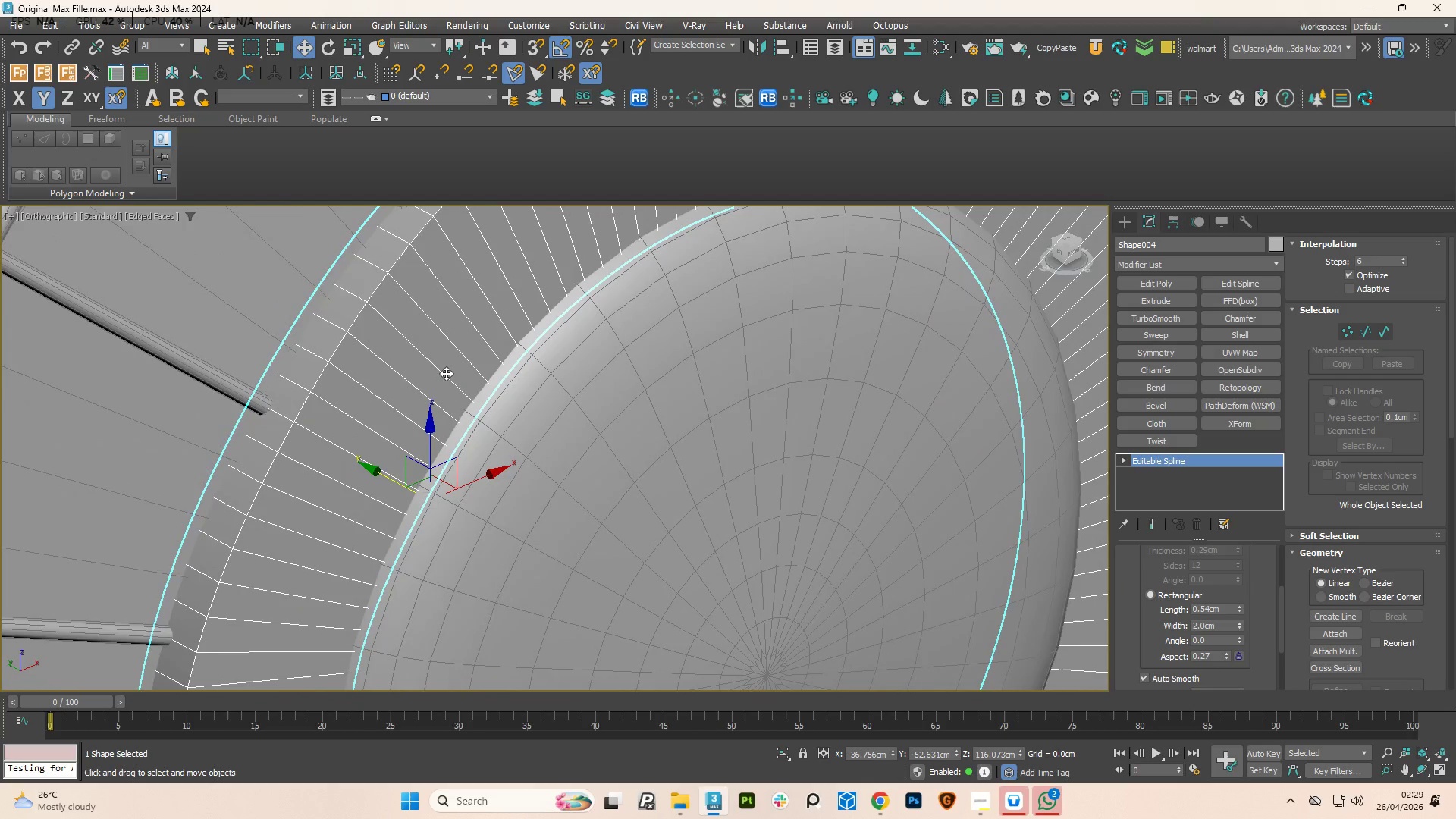 
hold_key(key=AltLeft, duration=0.75)
 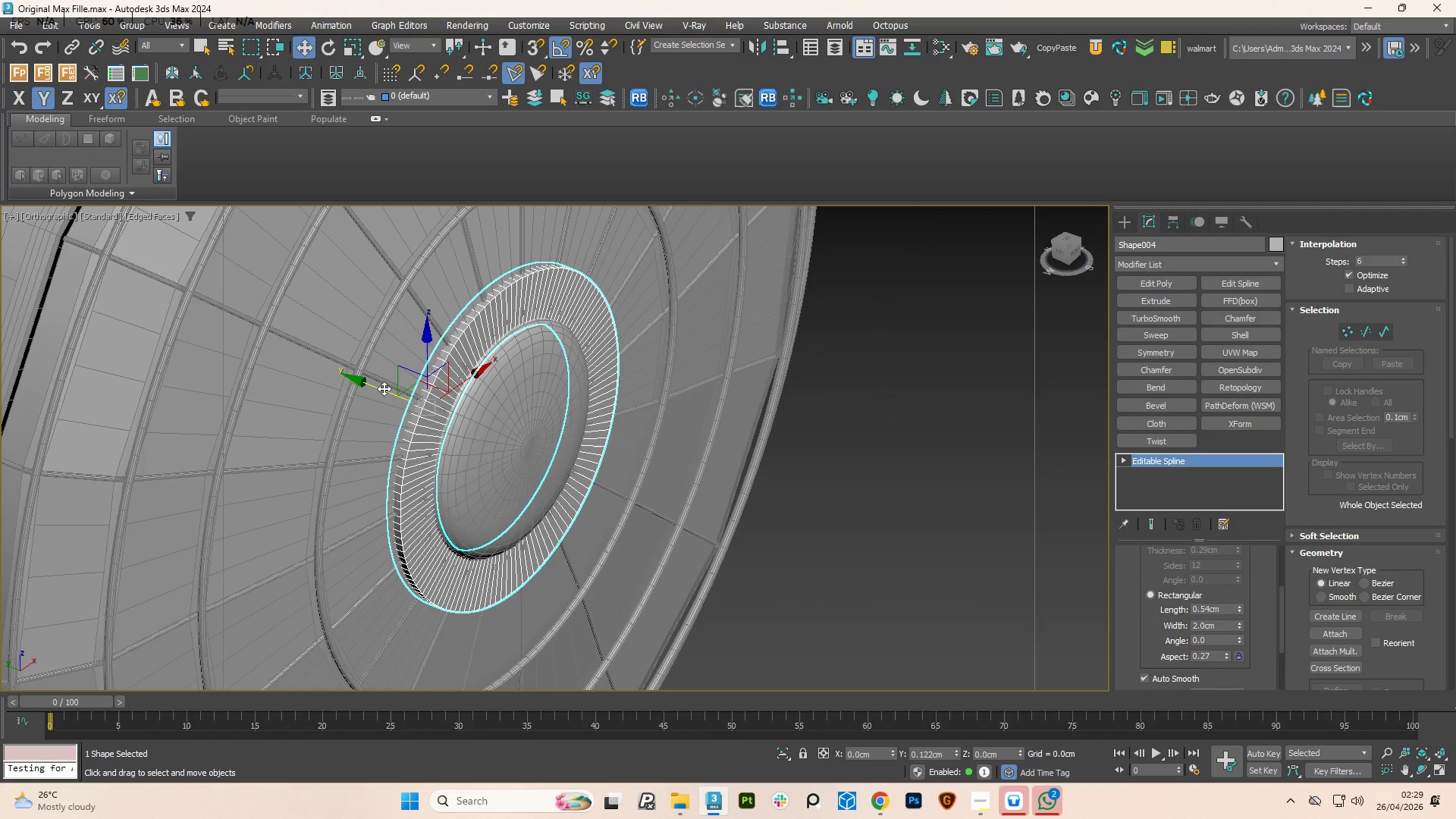 
scroll: coordinate [446, 373], scroll_direction: down, amount: 4.0
 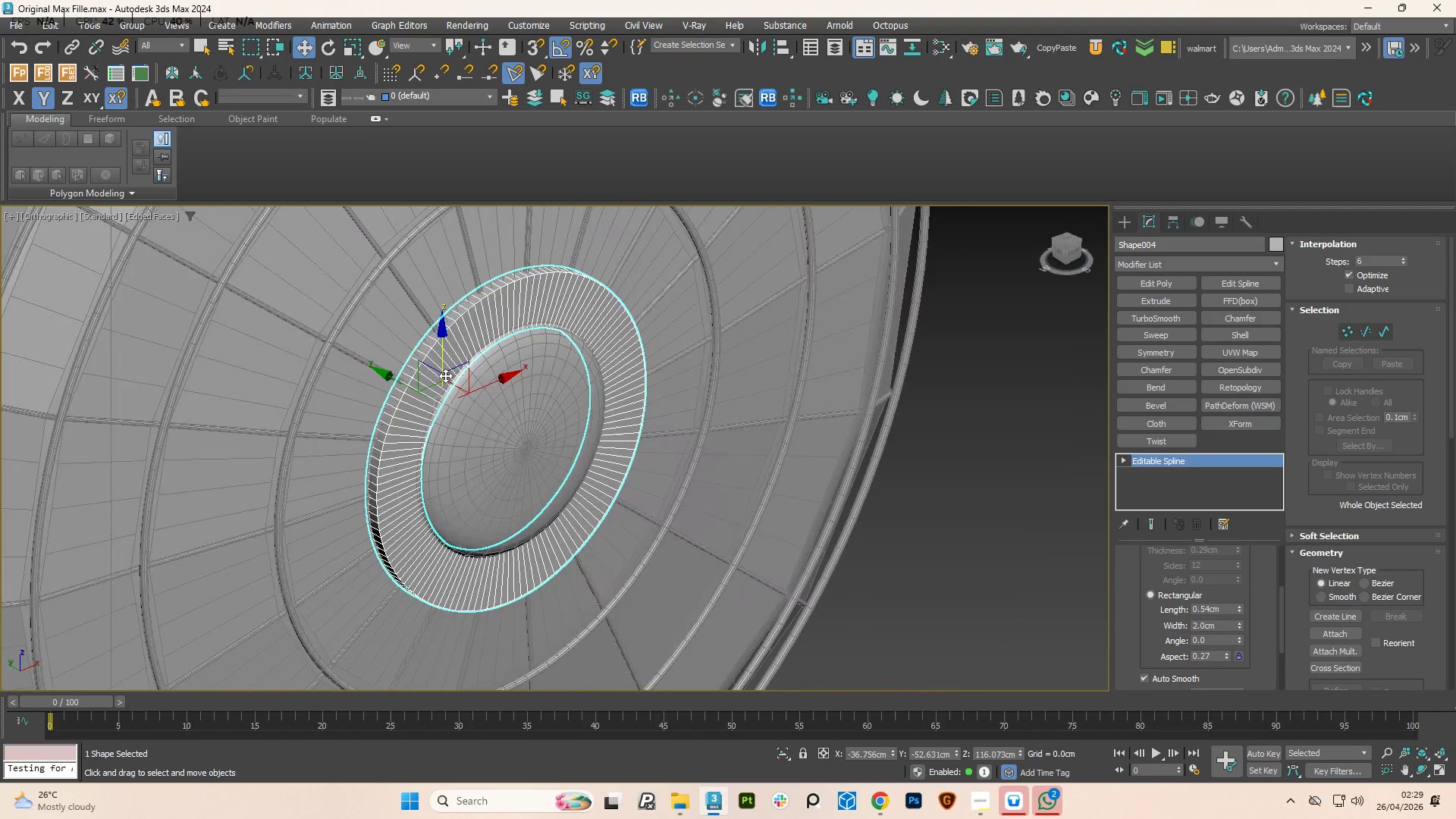 
scroll: coordinate [430, 349], scroll_direction: up, amount: 4.0
 